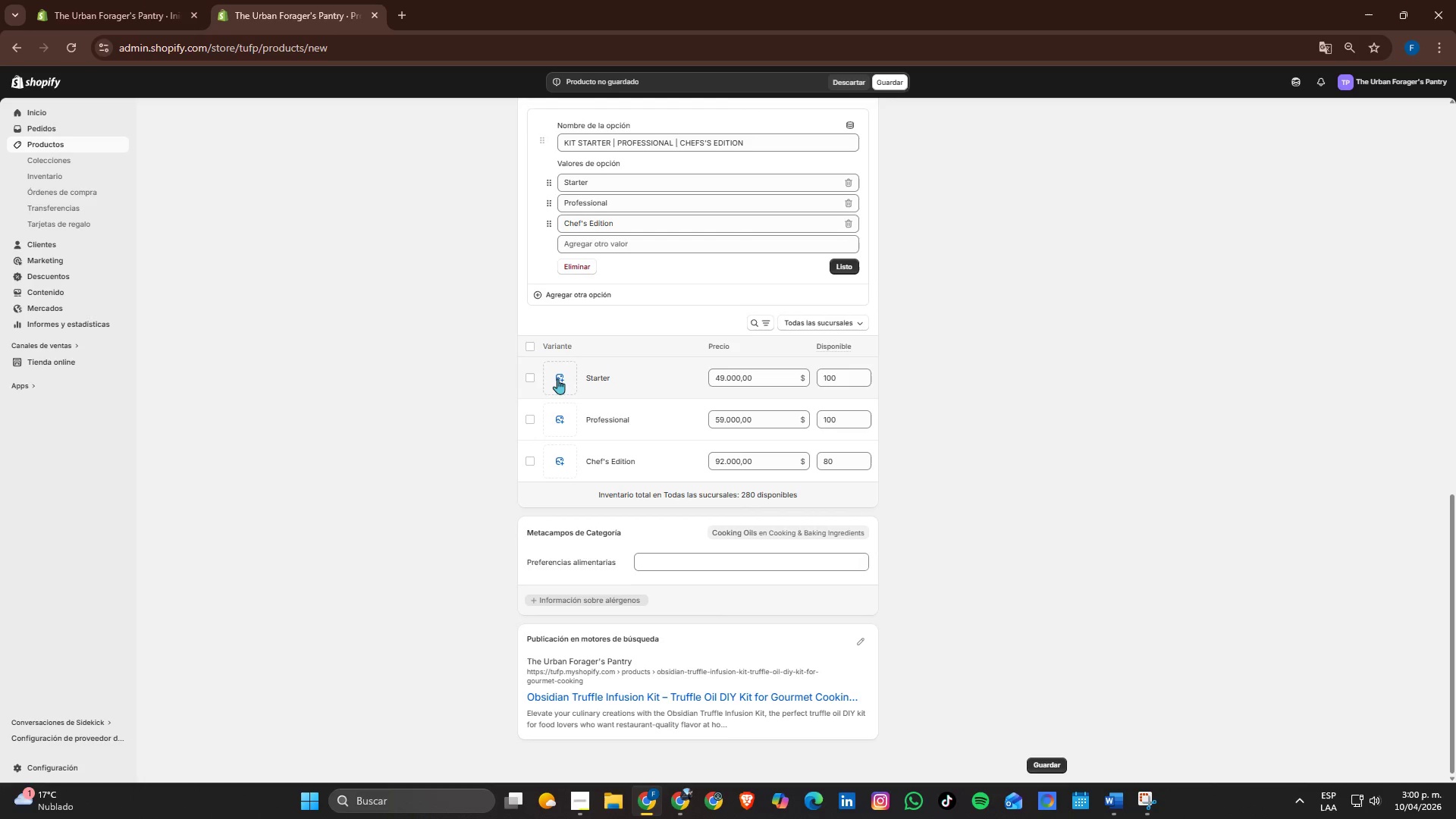 
left_click([558, 378])
 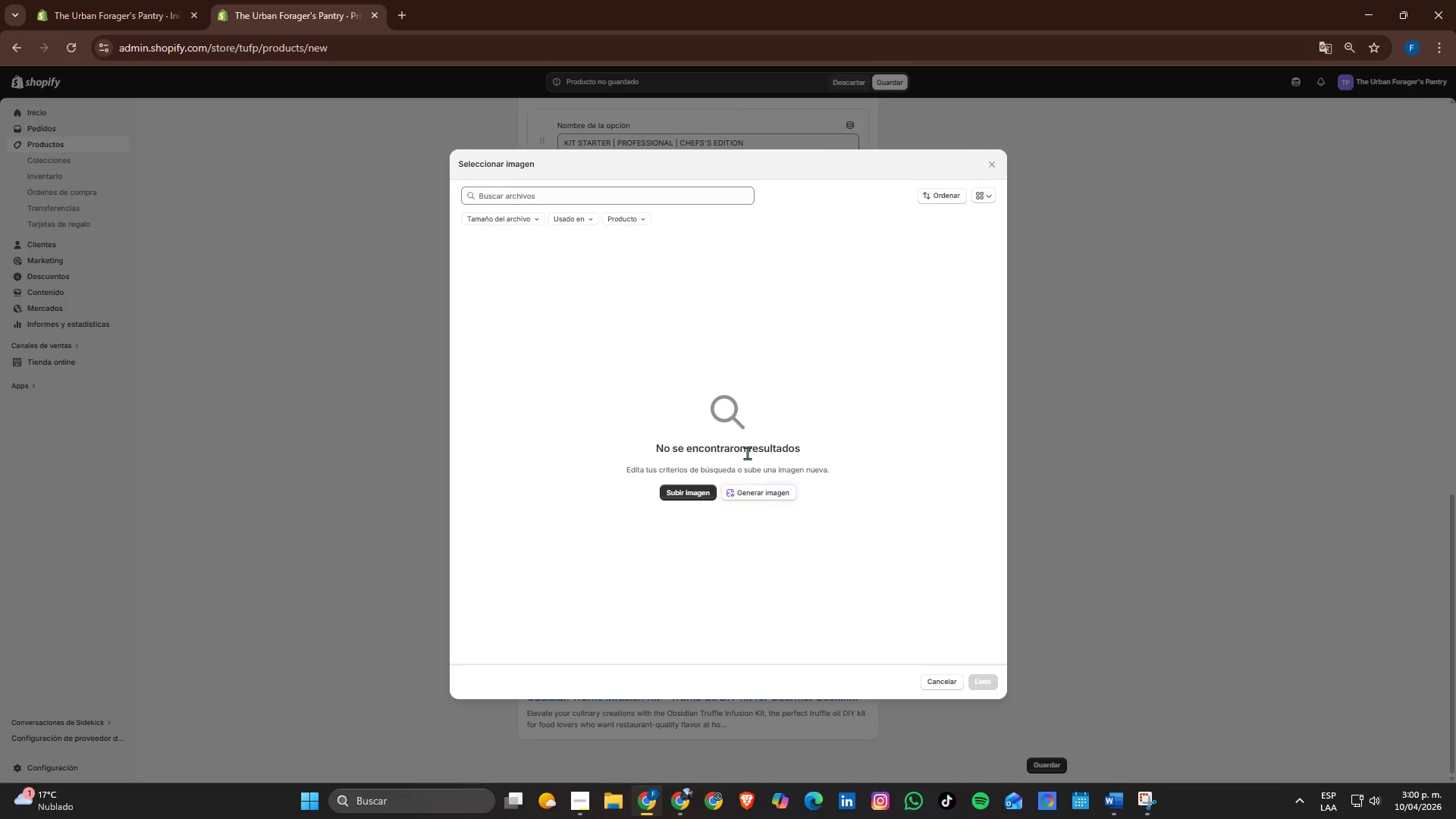 
left_click([701, 488])
 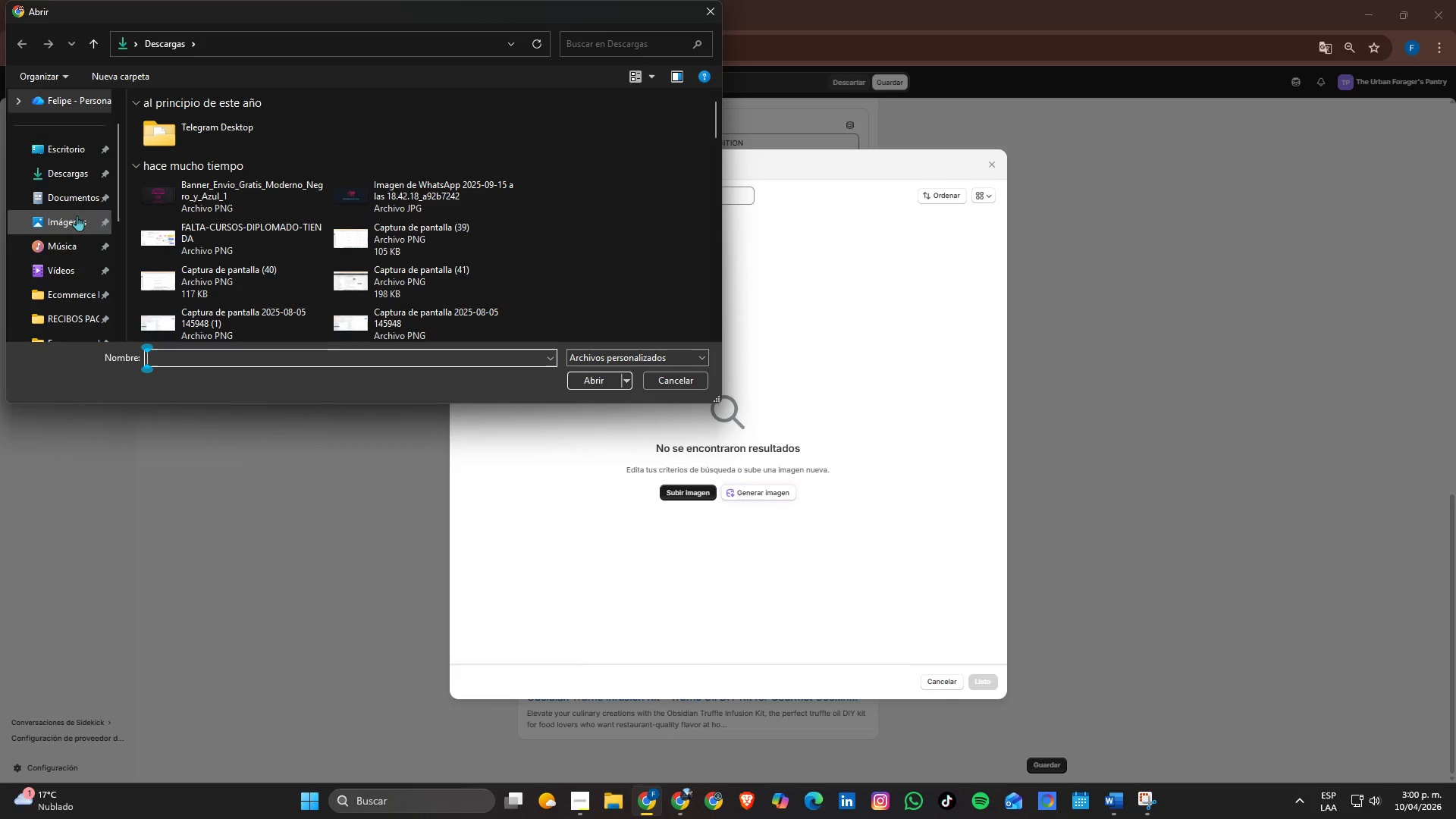 
left_click([57, 217])
 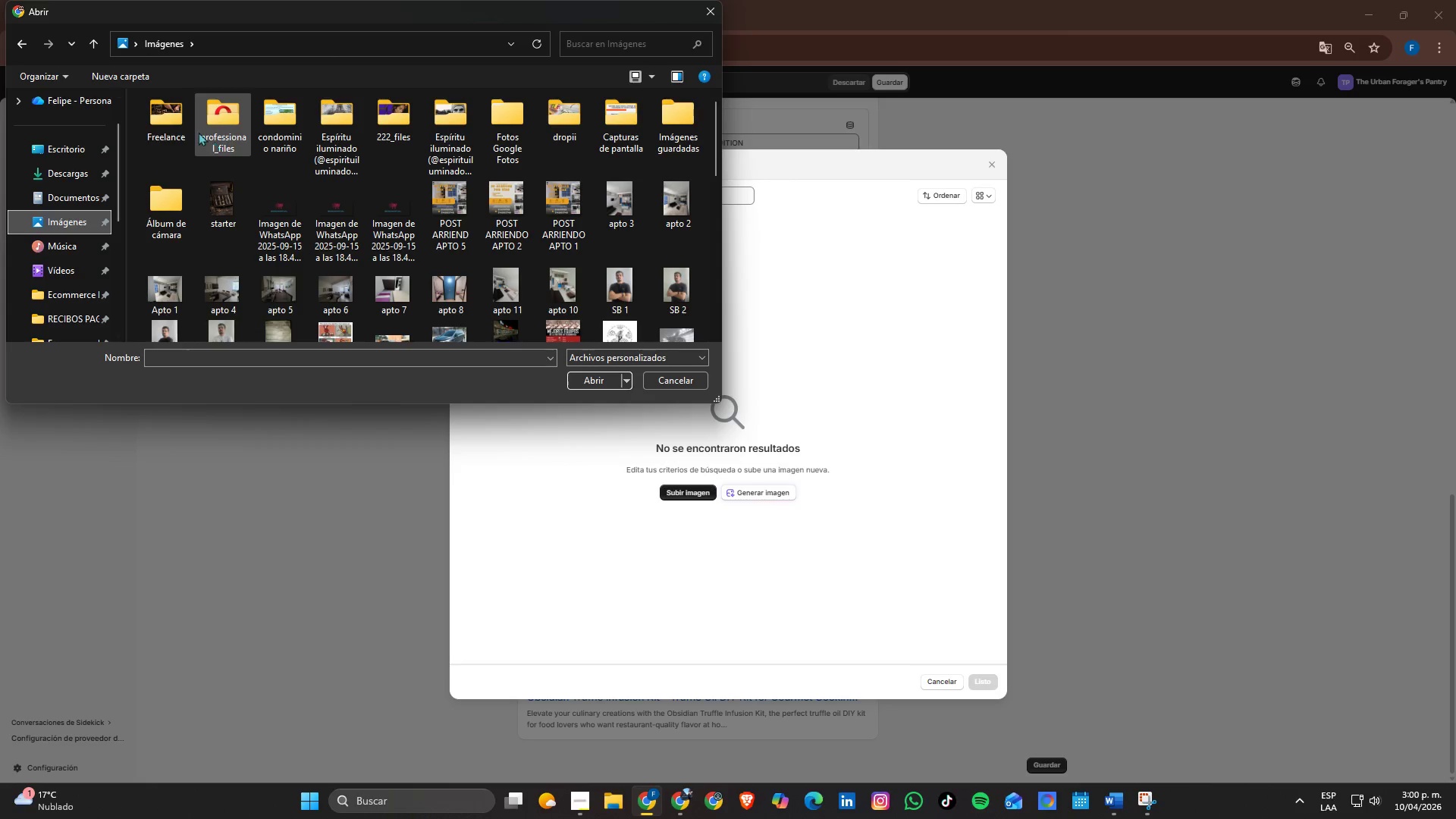 
double_click([184, 118])
 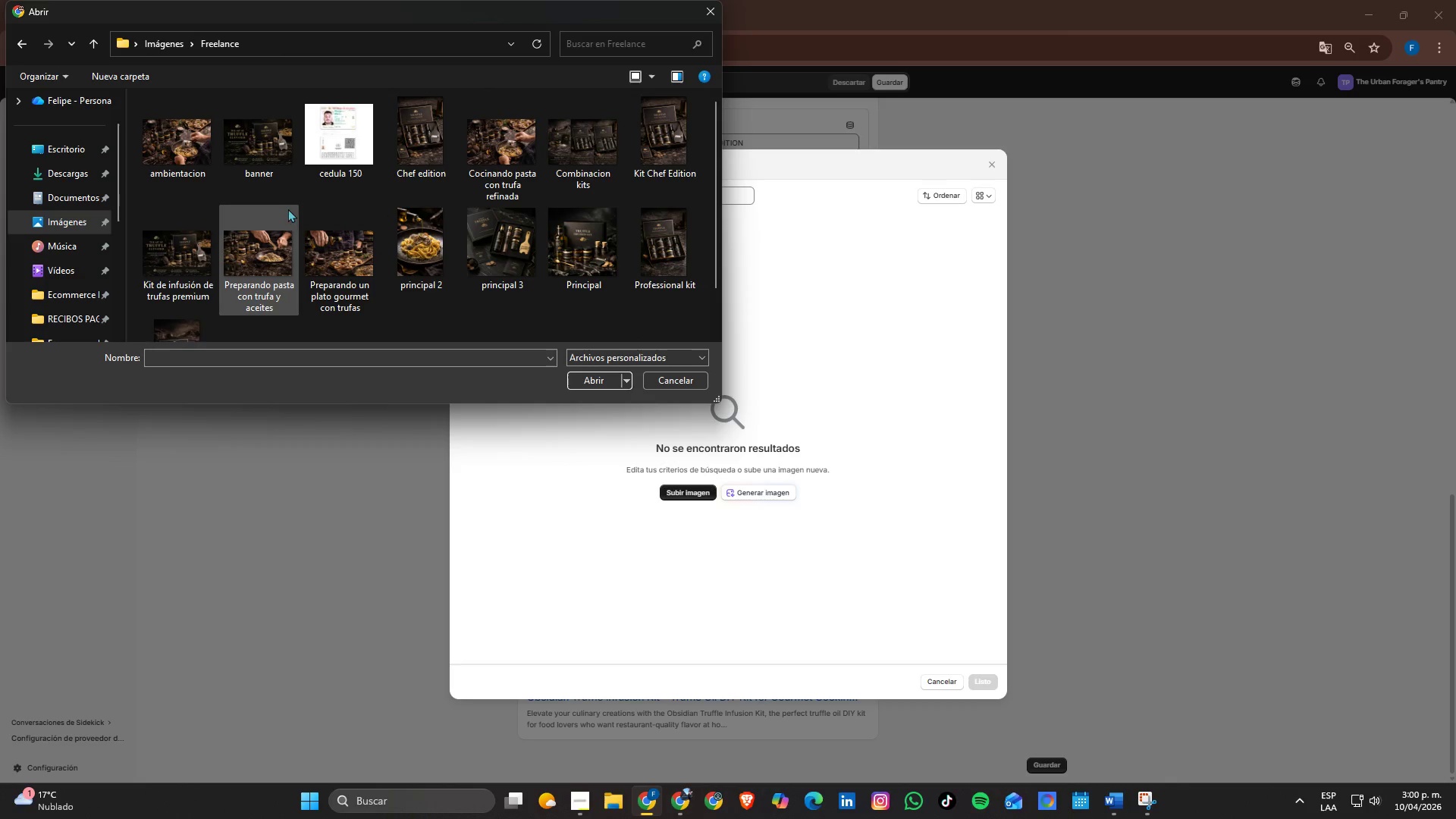 
mouse_move([328, 215])
 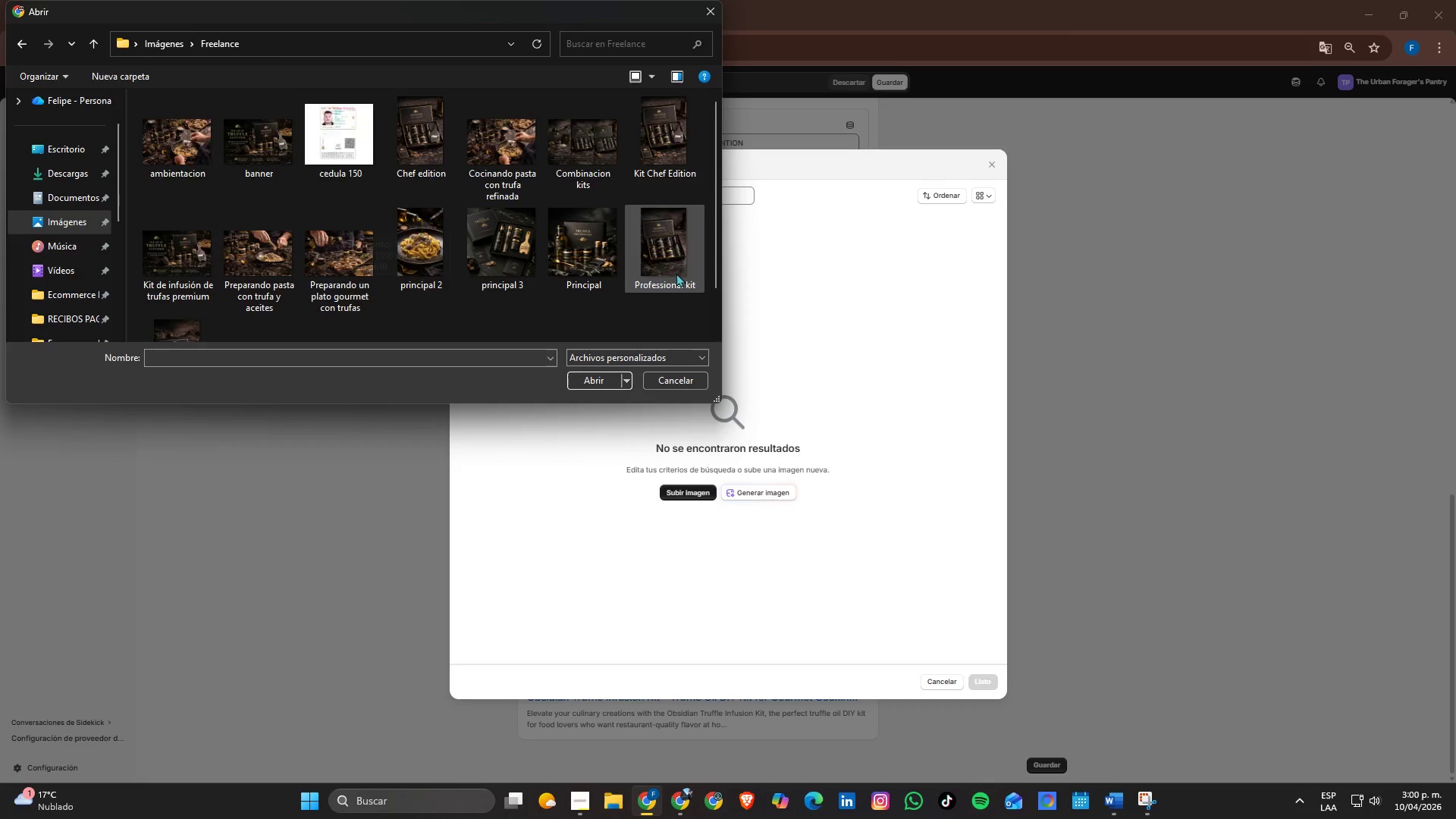 
scroll: coordinate [676, 274], scroll_direction: down, amount: 1.0
 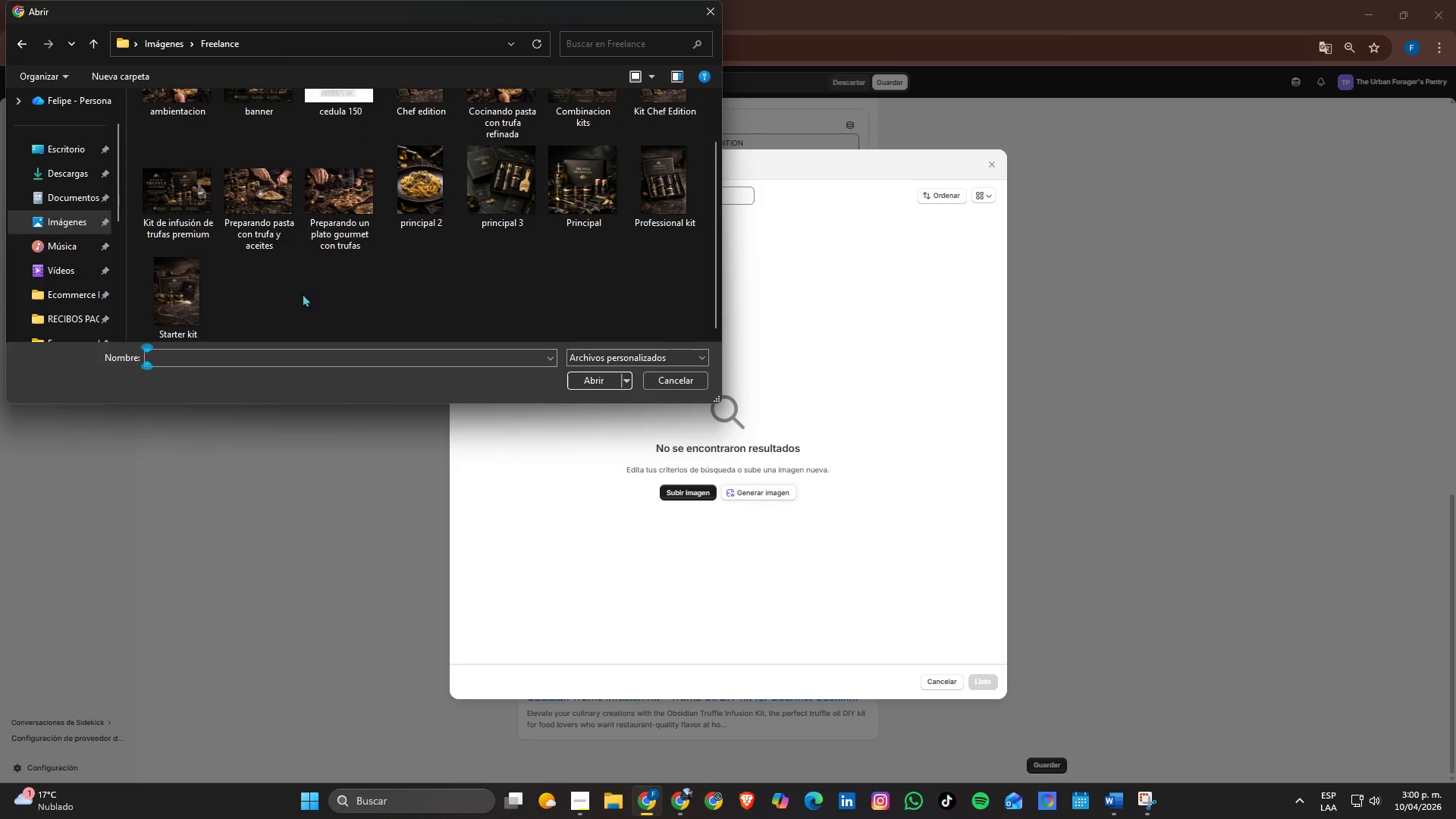 
left_click([195, 306])
 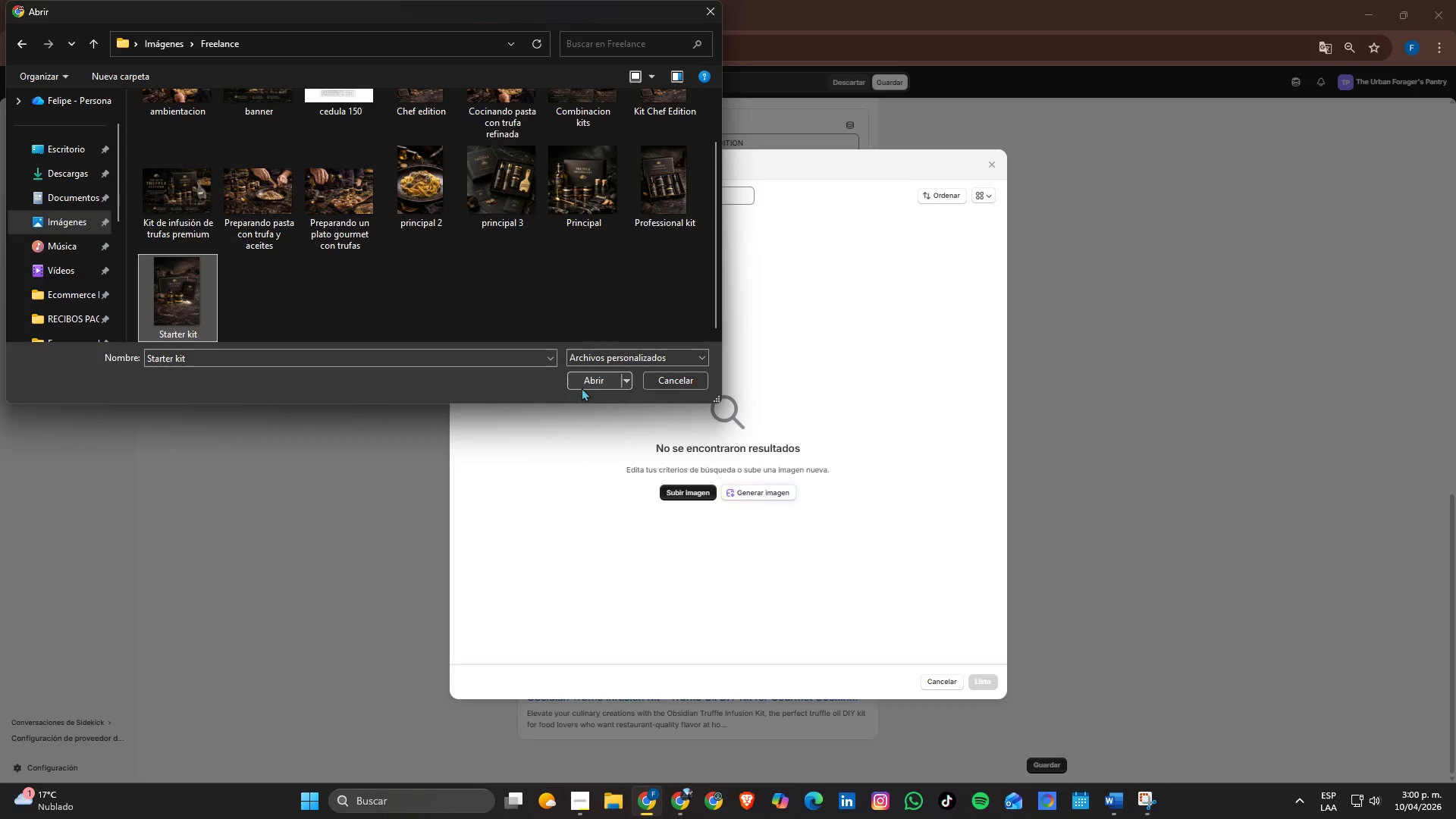 
left_click([581, 388])
 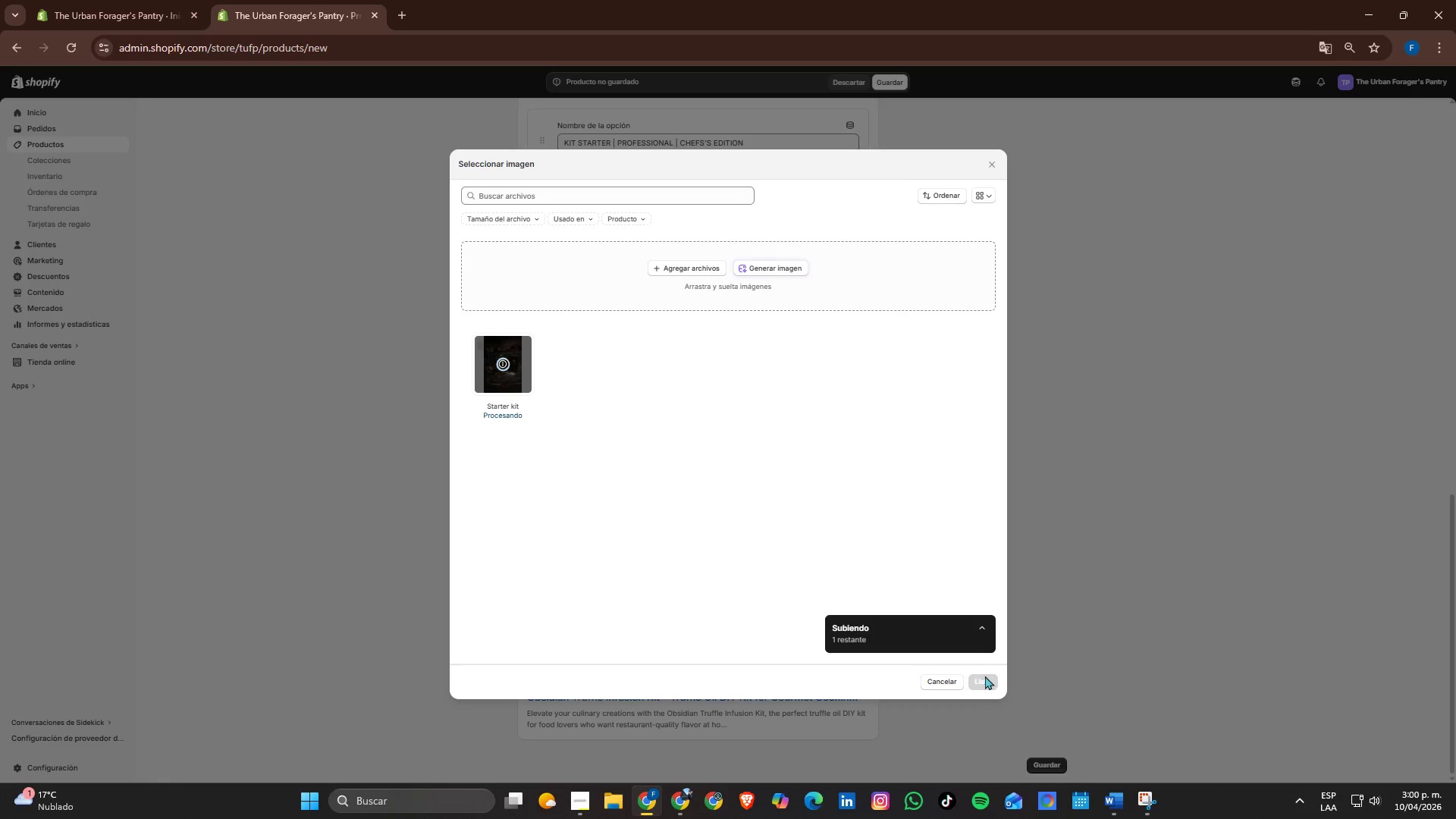 
wait(6.95)
 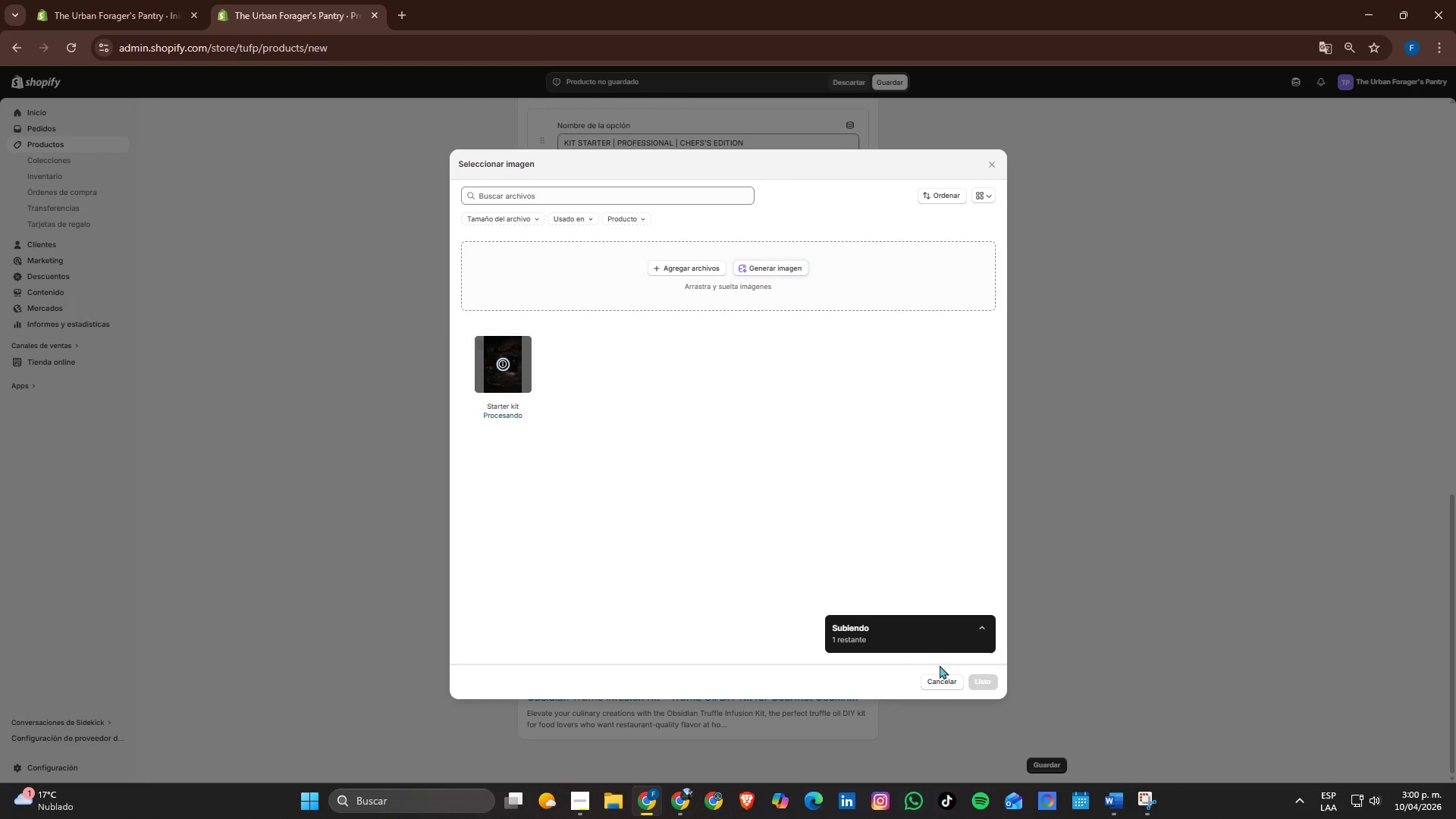 
left_click([989, 676])
 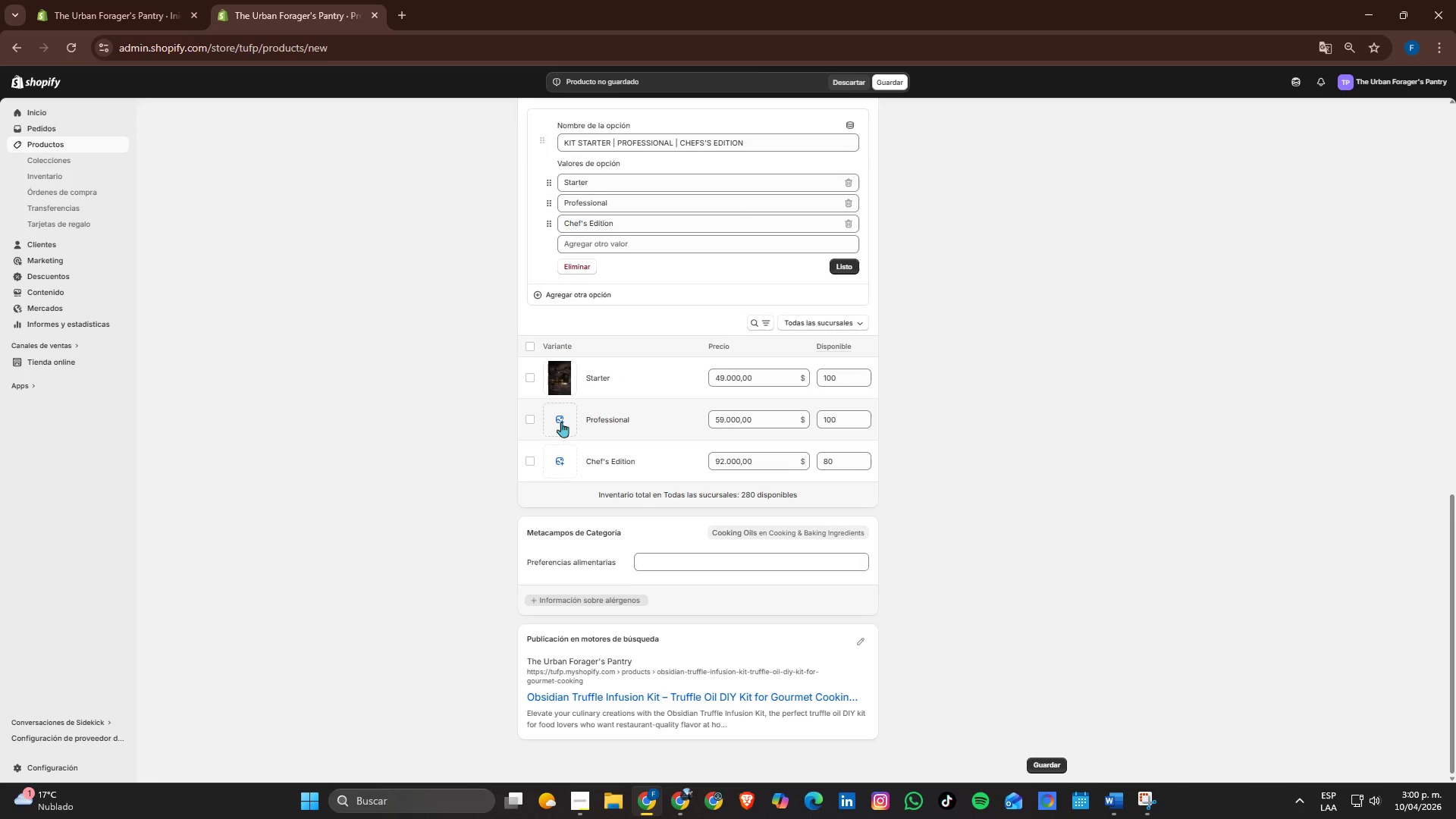 
left_click([555, 416])
 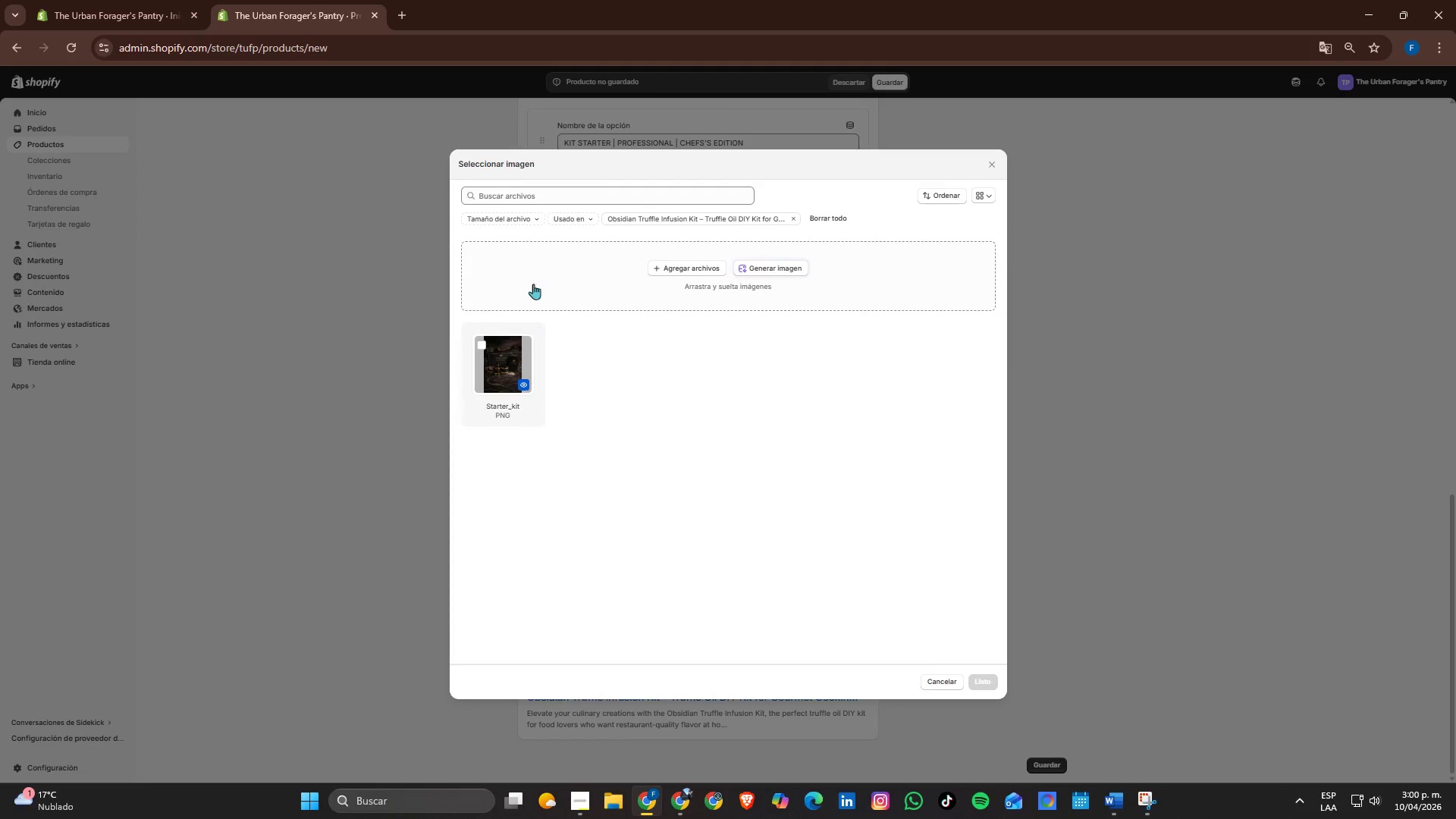 
left_click([704, 257])
 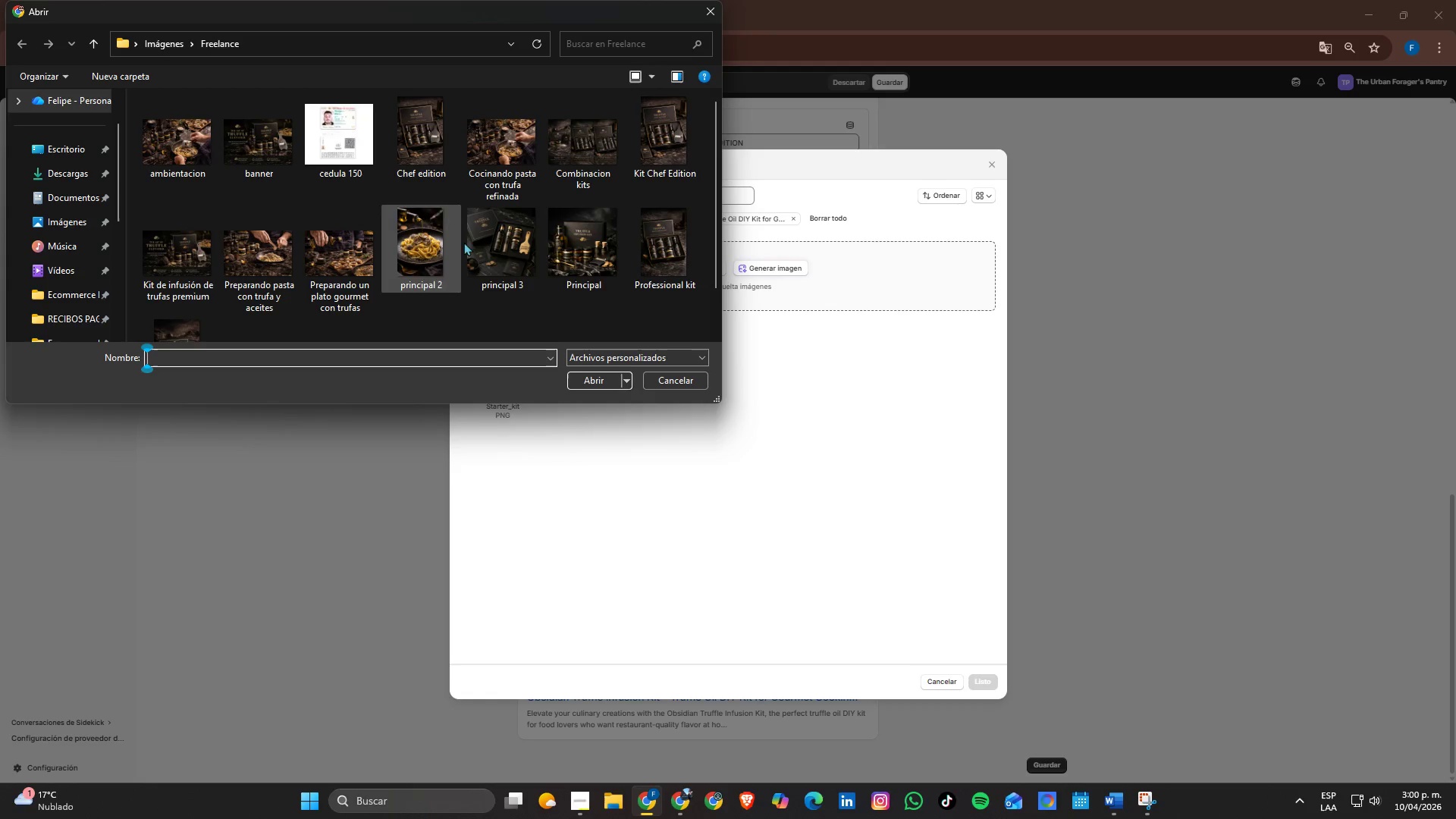 
left_click([659, 258])
 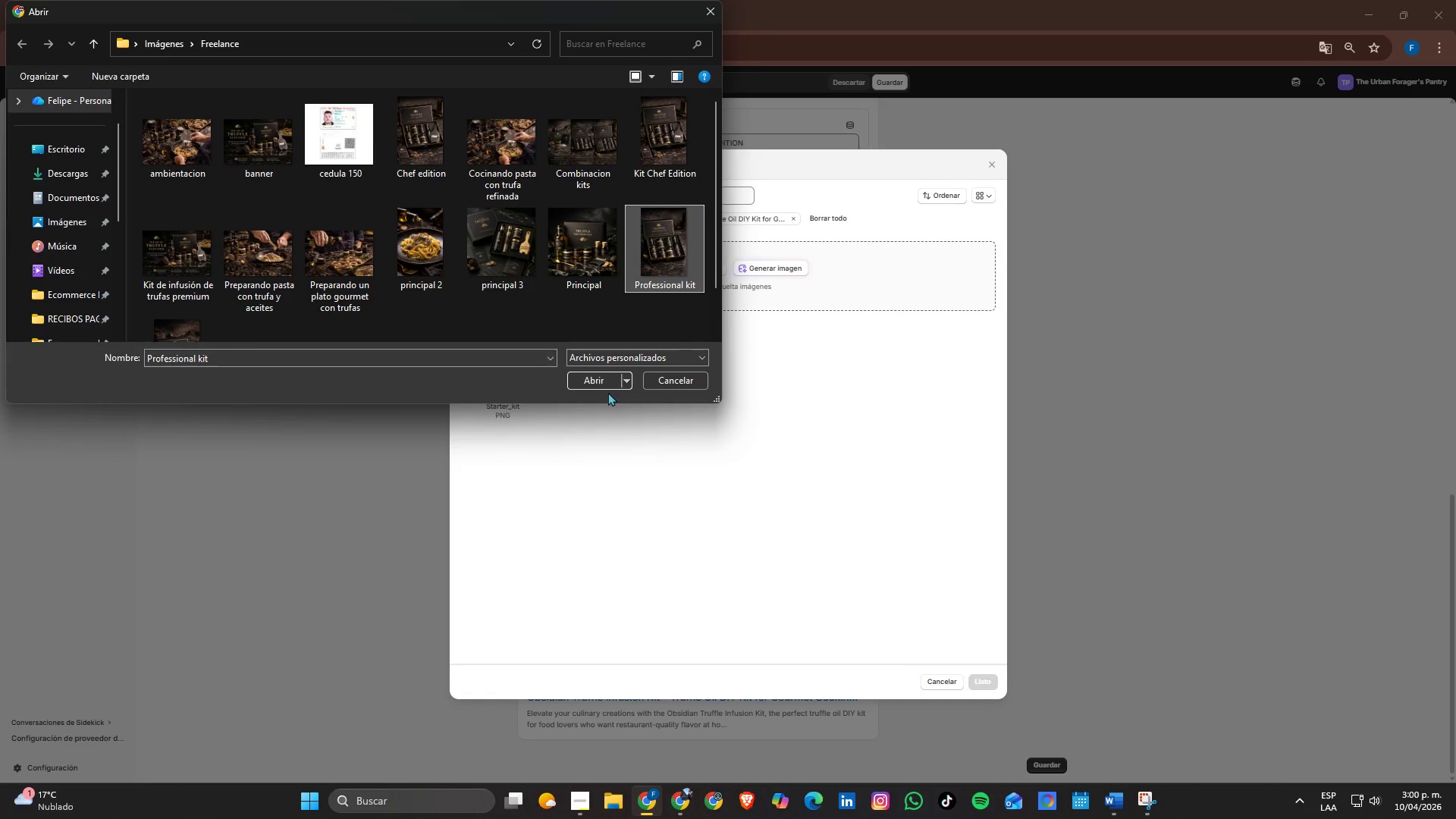 
left_click([595, 380])
 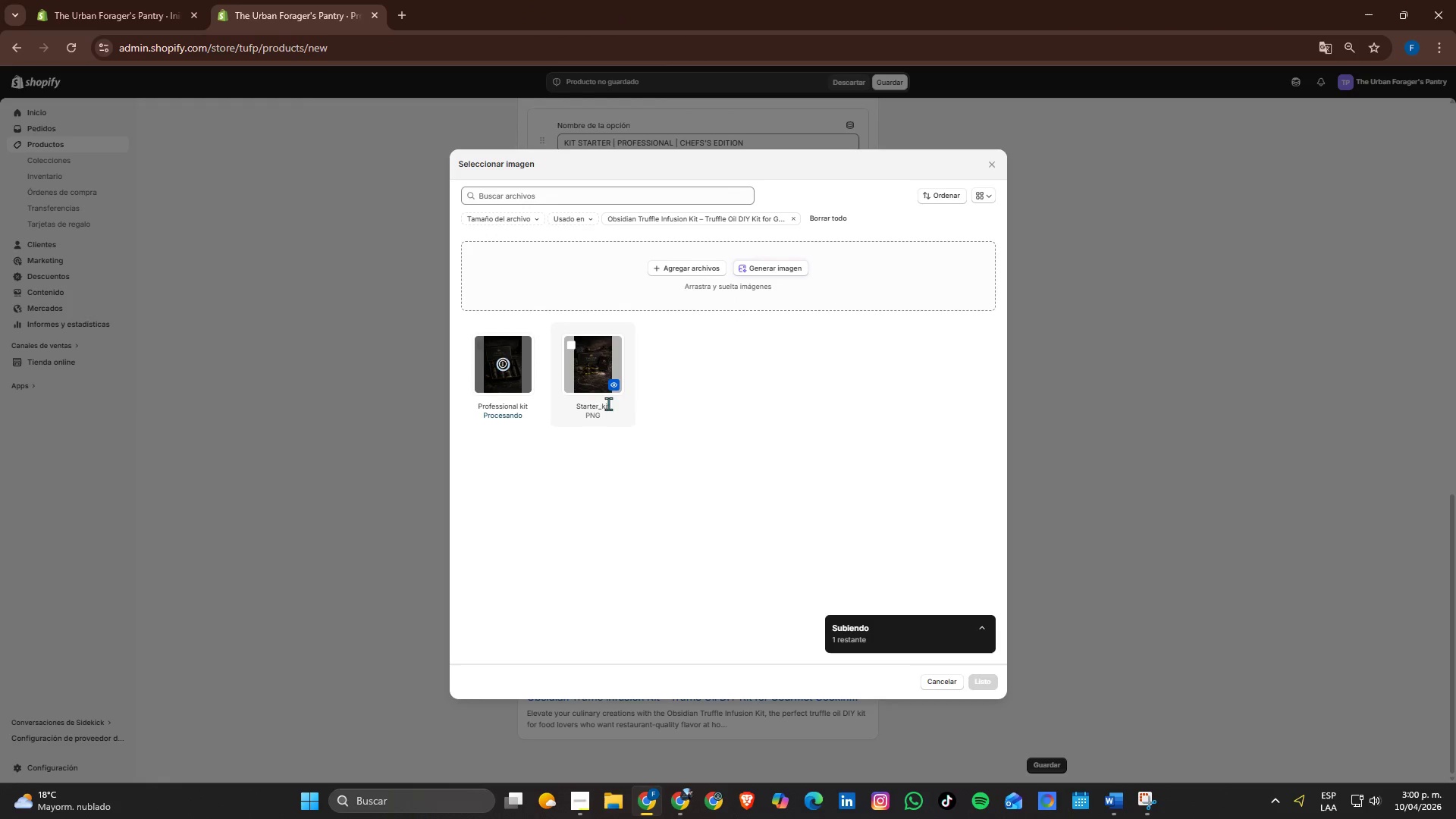 
left_click([977, 677])
 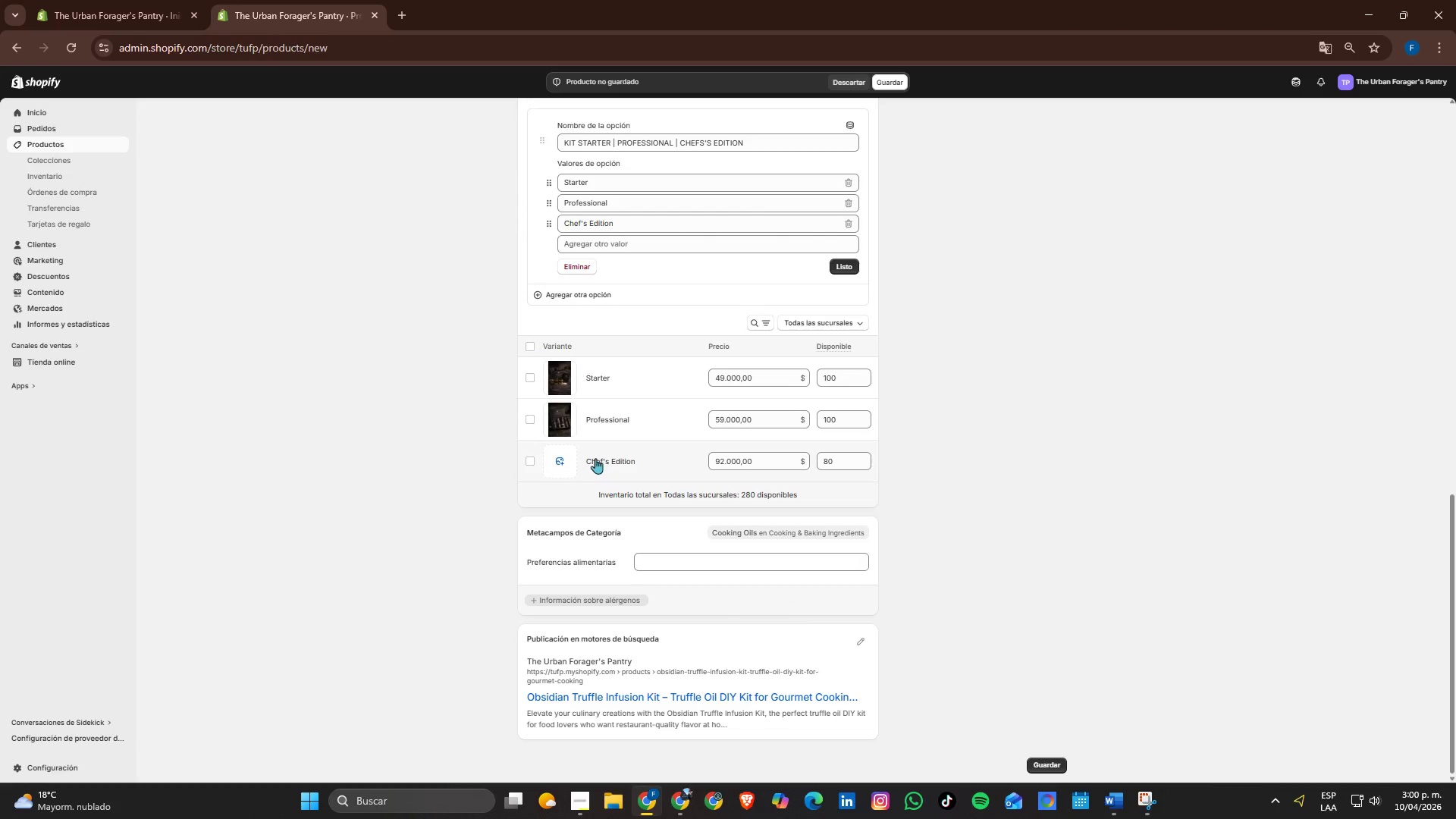 
left_click([570, 458])
 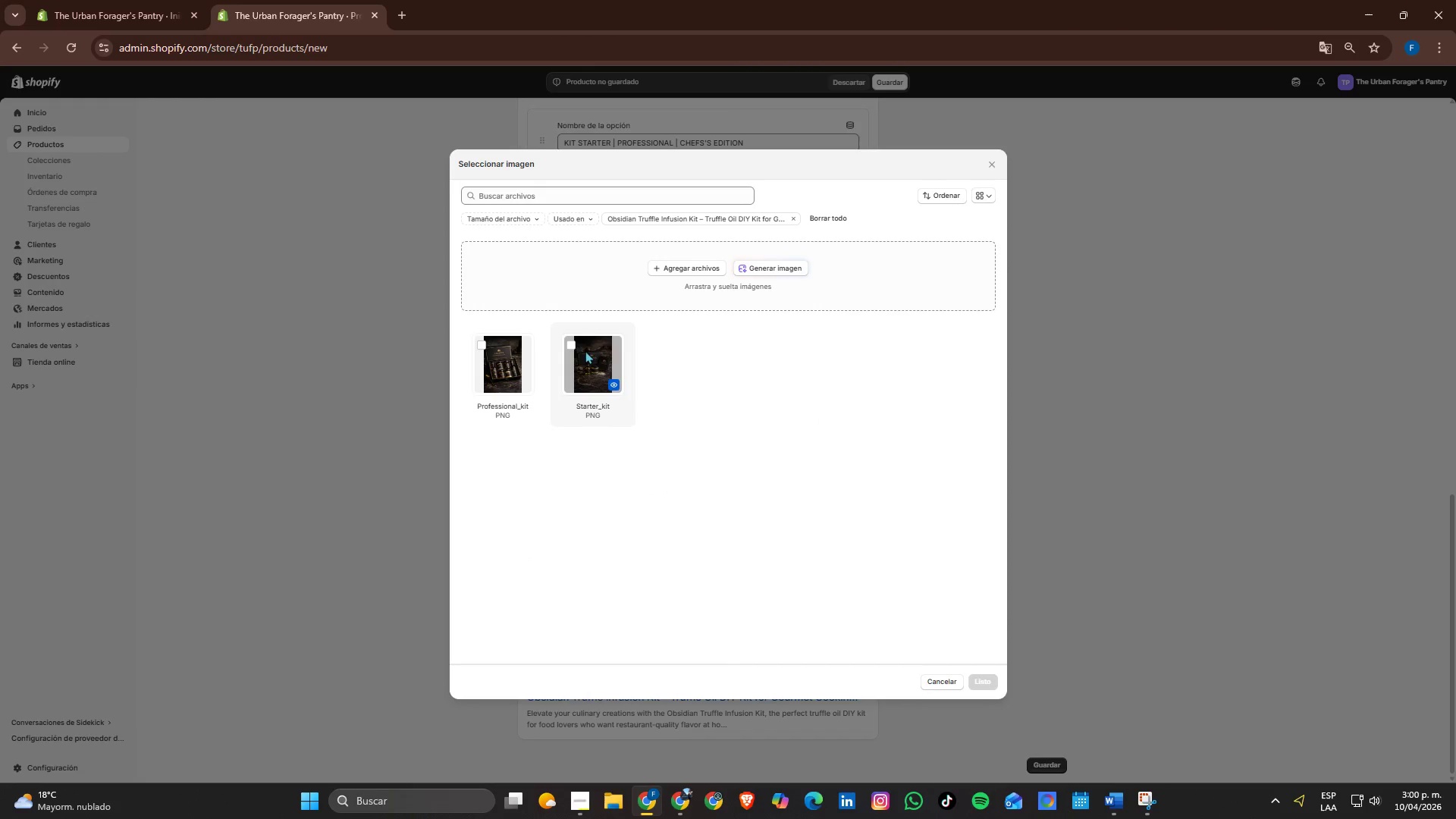 
left_click([647, 274])
 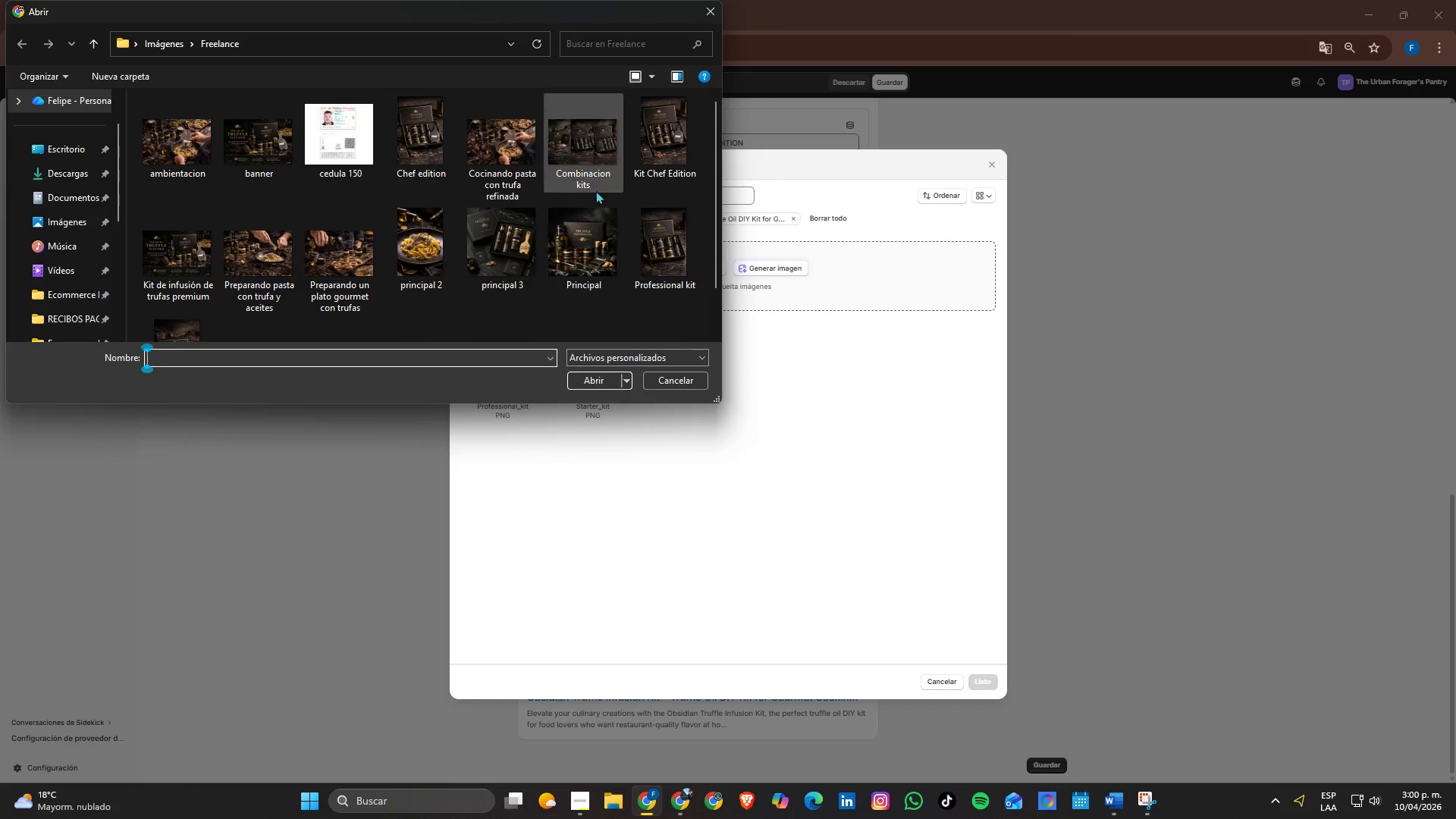 
scroll: coordinate [568, 206], scroll_direction: down, amount: 1.0
 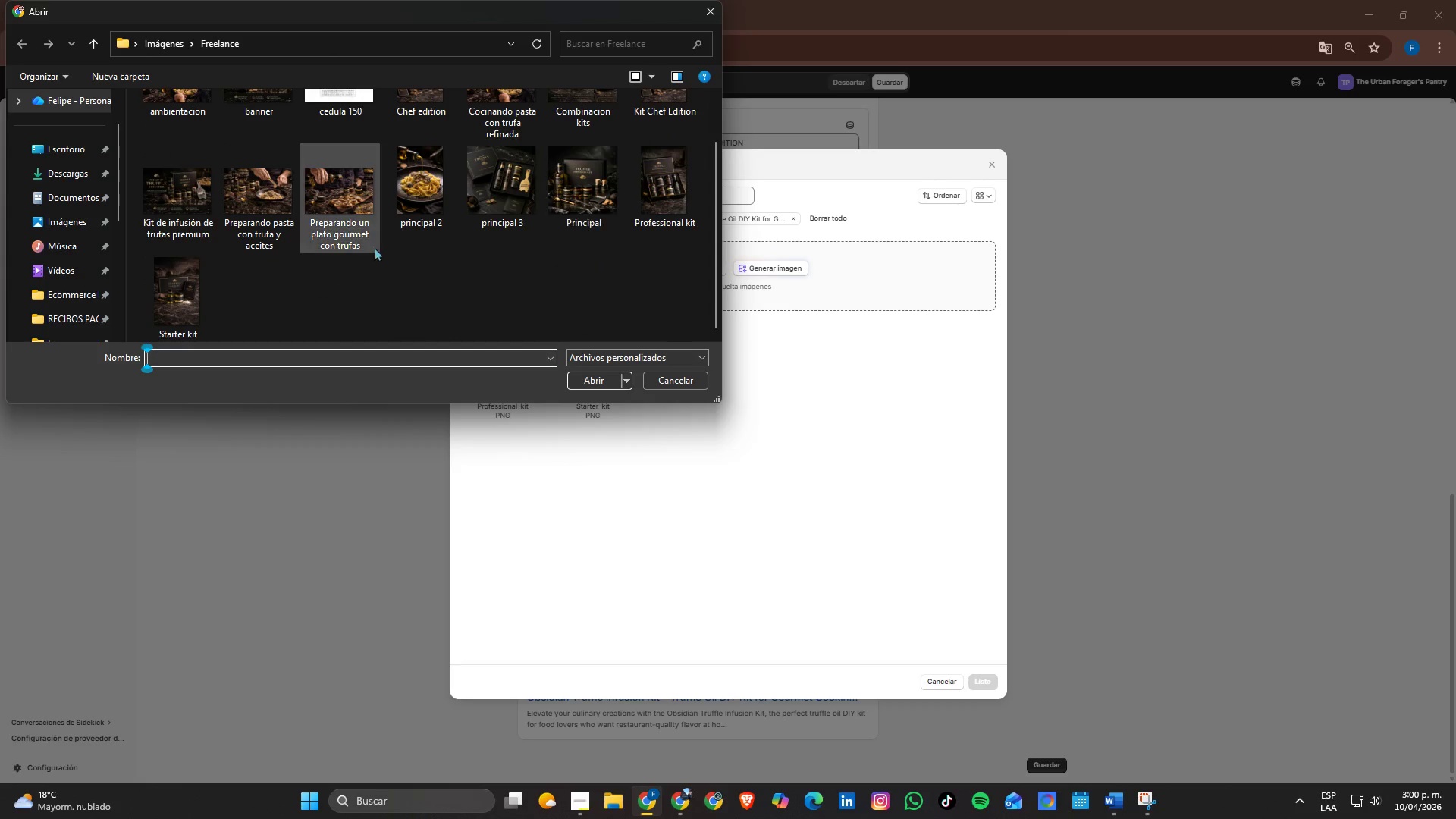 
scroll: coordinate [366, 249], scroll_direction: up, amount: 1.0
 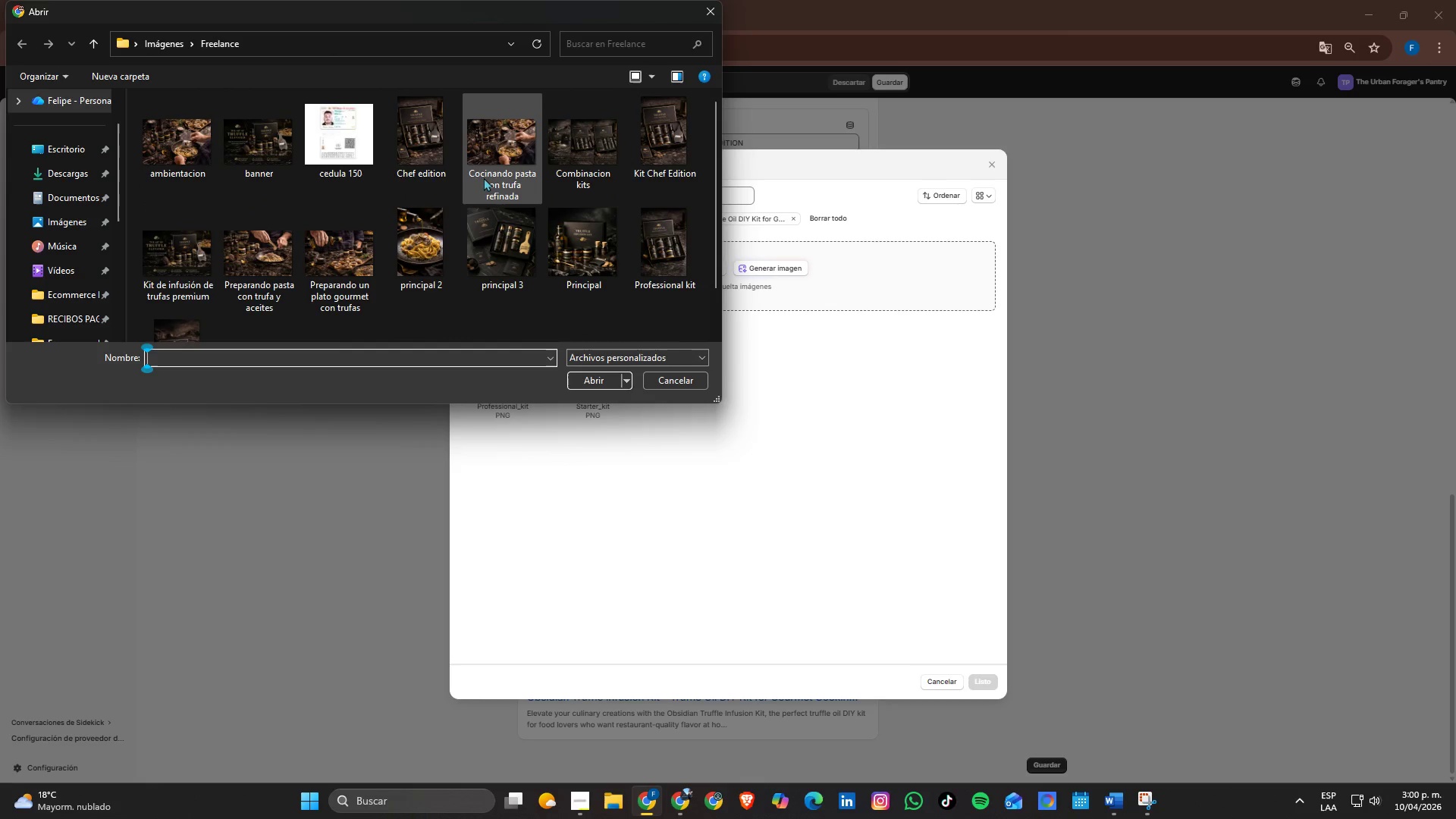 
left_click([437, 175])
 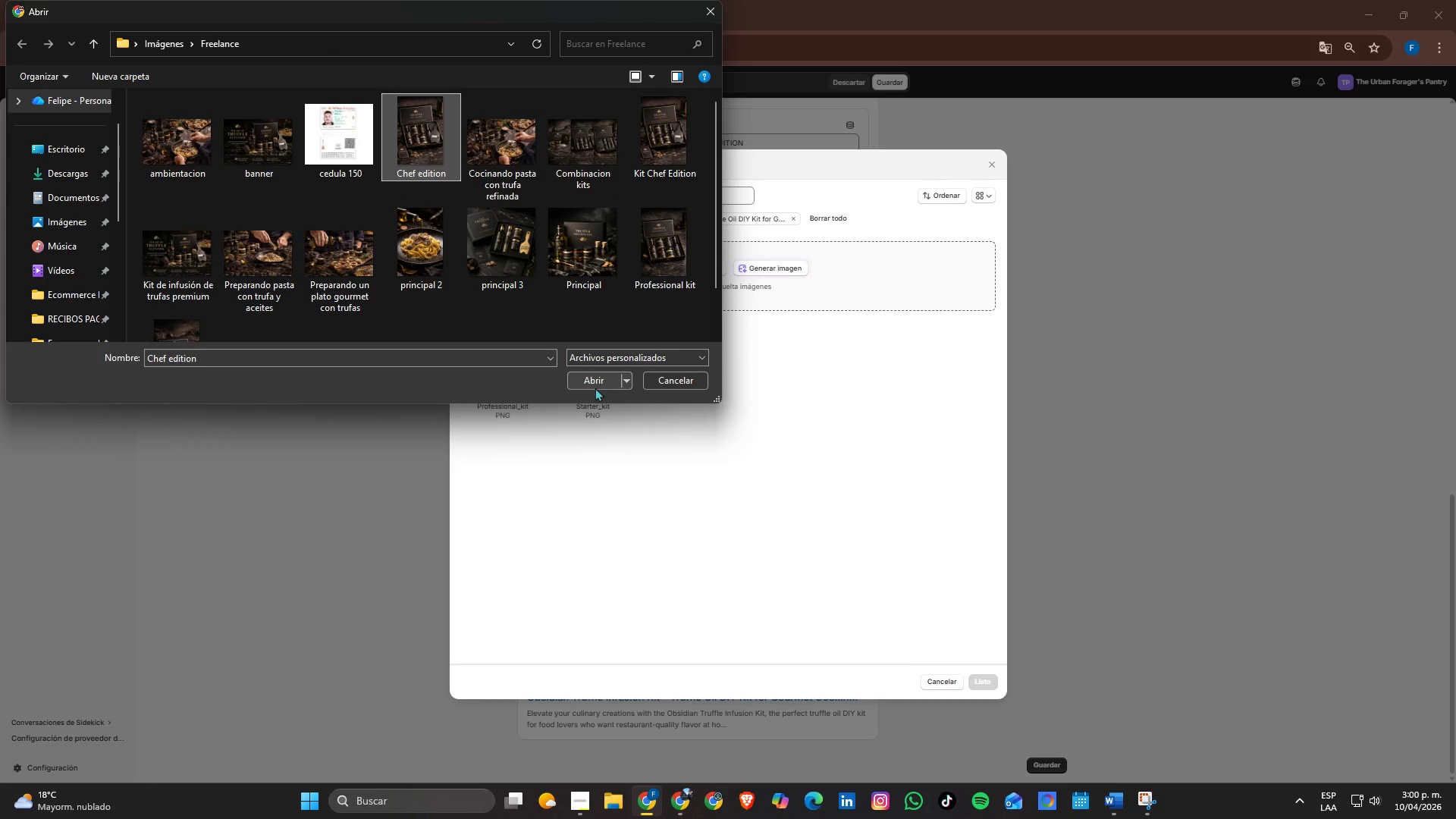 
left_click([595, 388])
 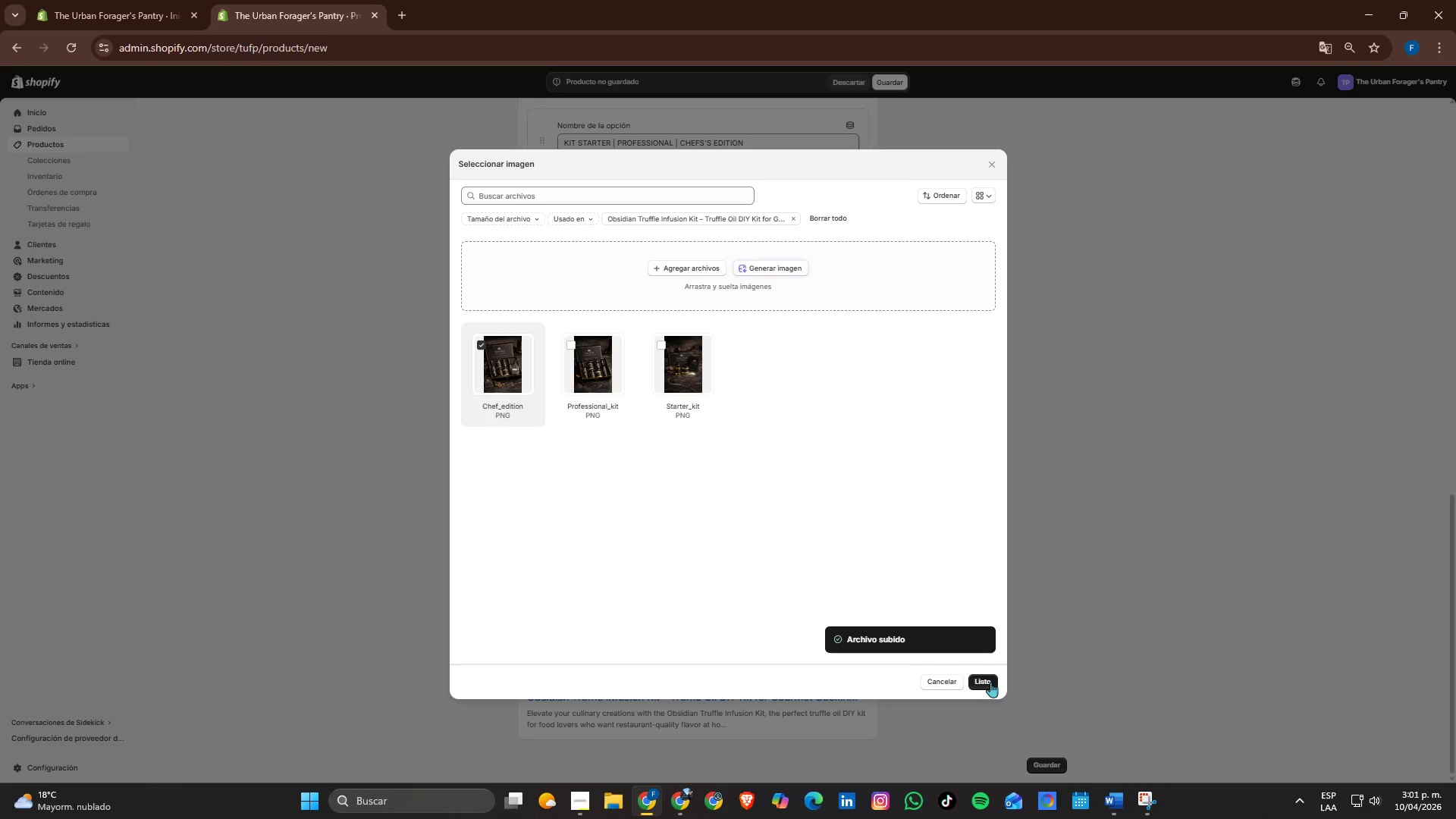 
wait(6.48)
 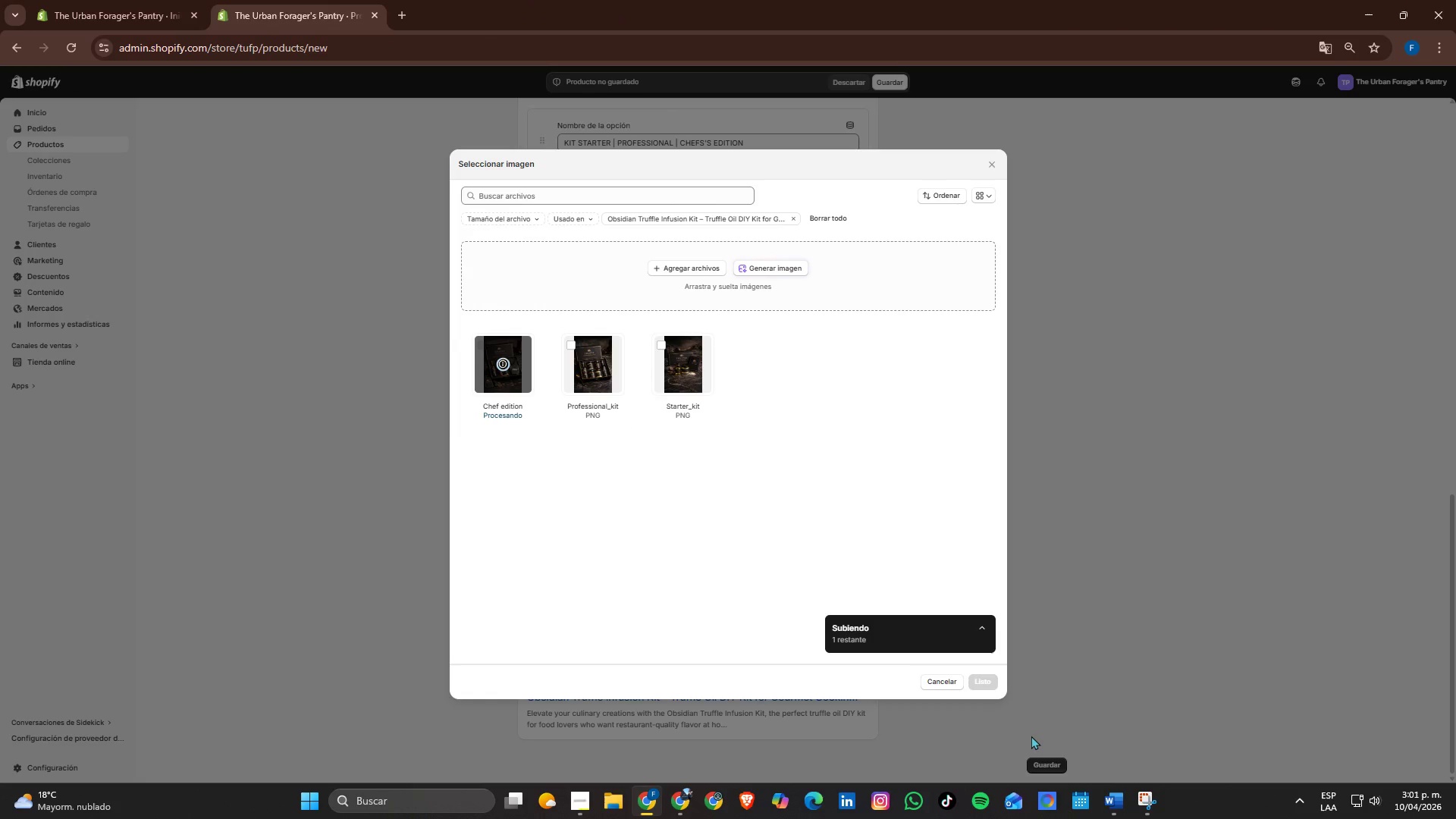 
left_click([990, 682])
 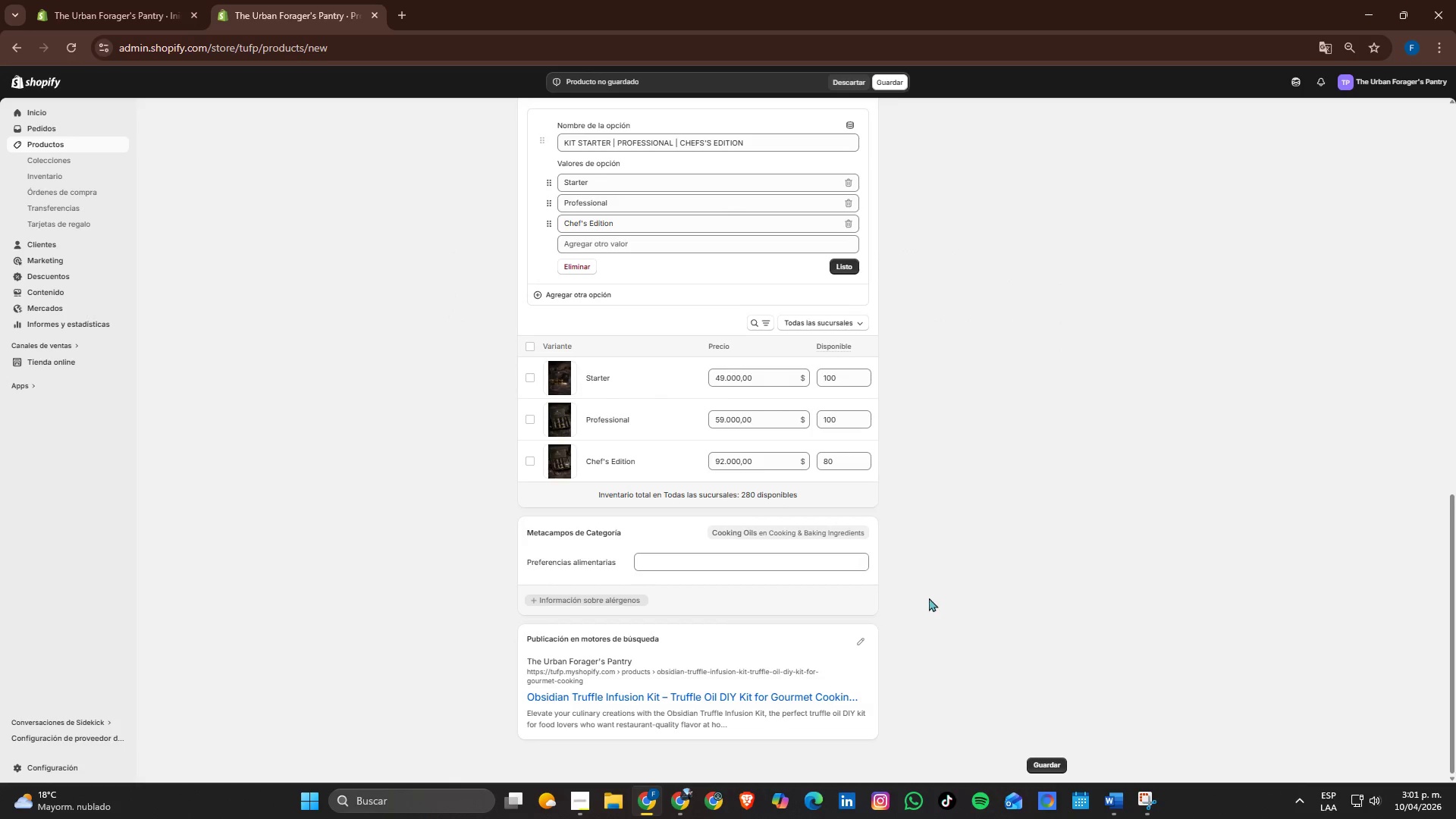 
scroll: coordinate [923, 592], scroll_direction: down, amount: 1.0
 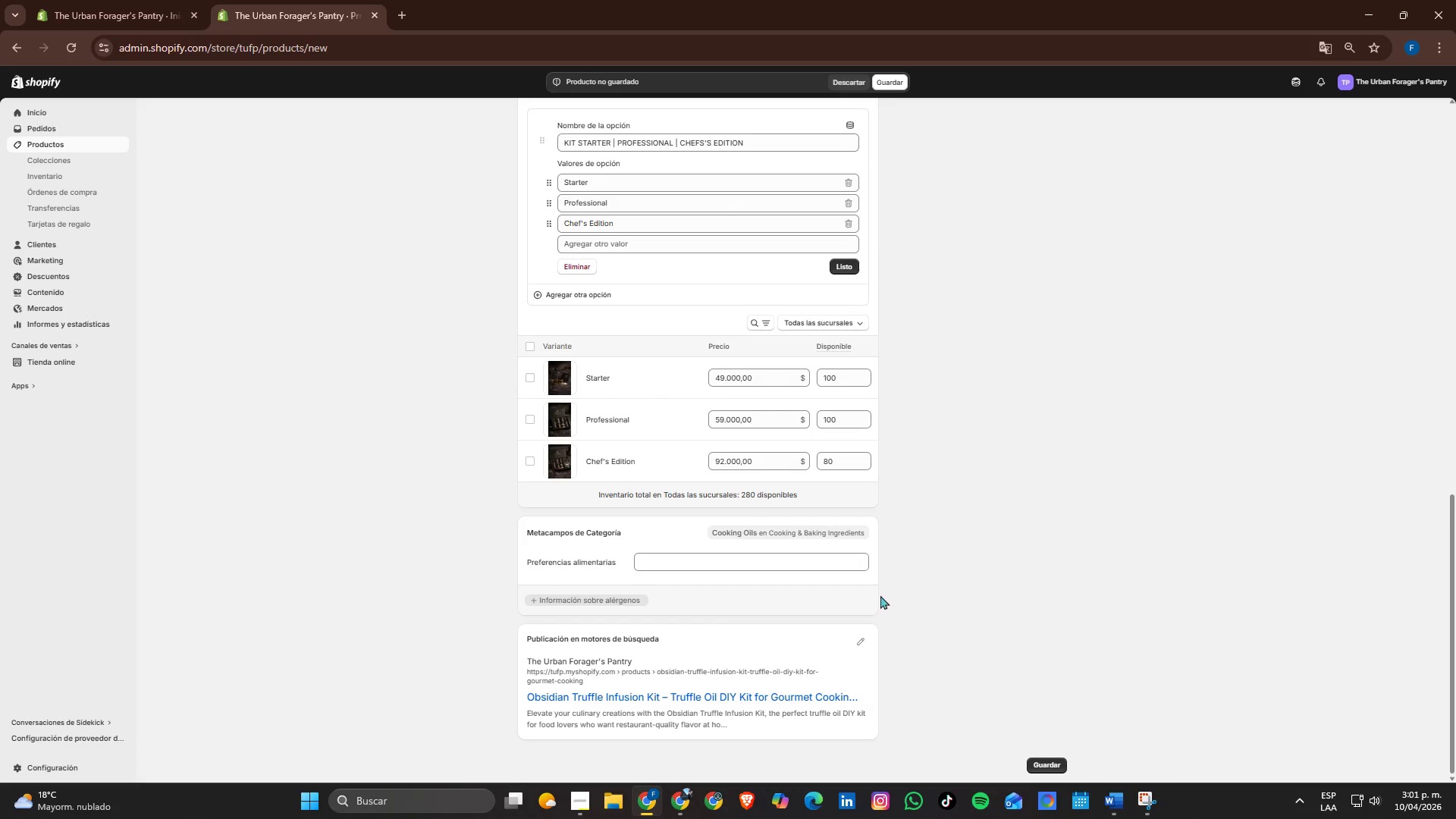 
scroll: coordinate [880, 595], scroll_direction: up, amount: 2.0
 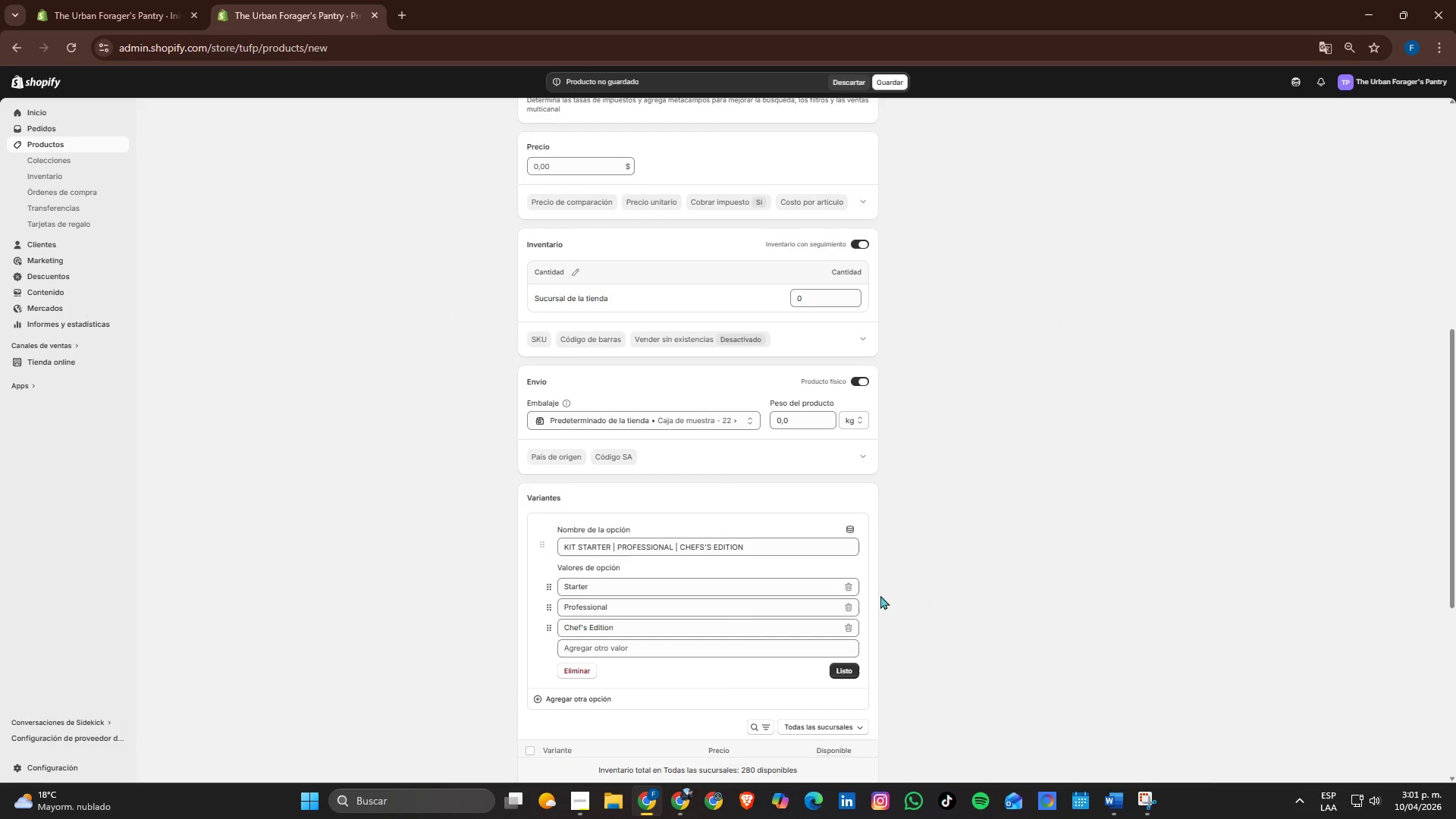 
scroll: coordinate [880, 595], scroll_direction: down, amount: 1.0
 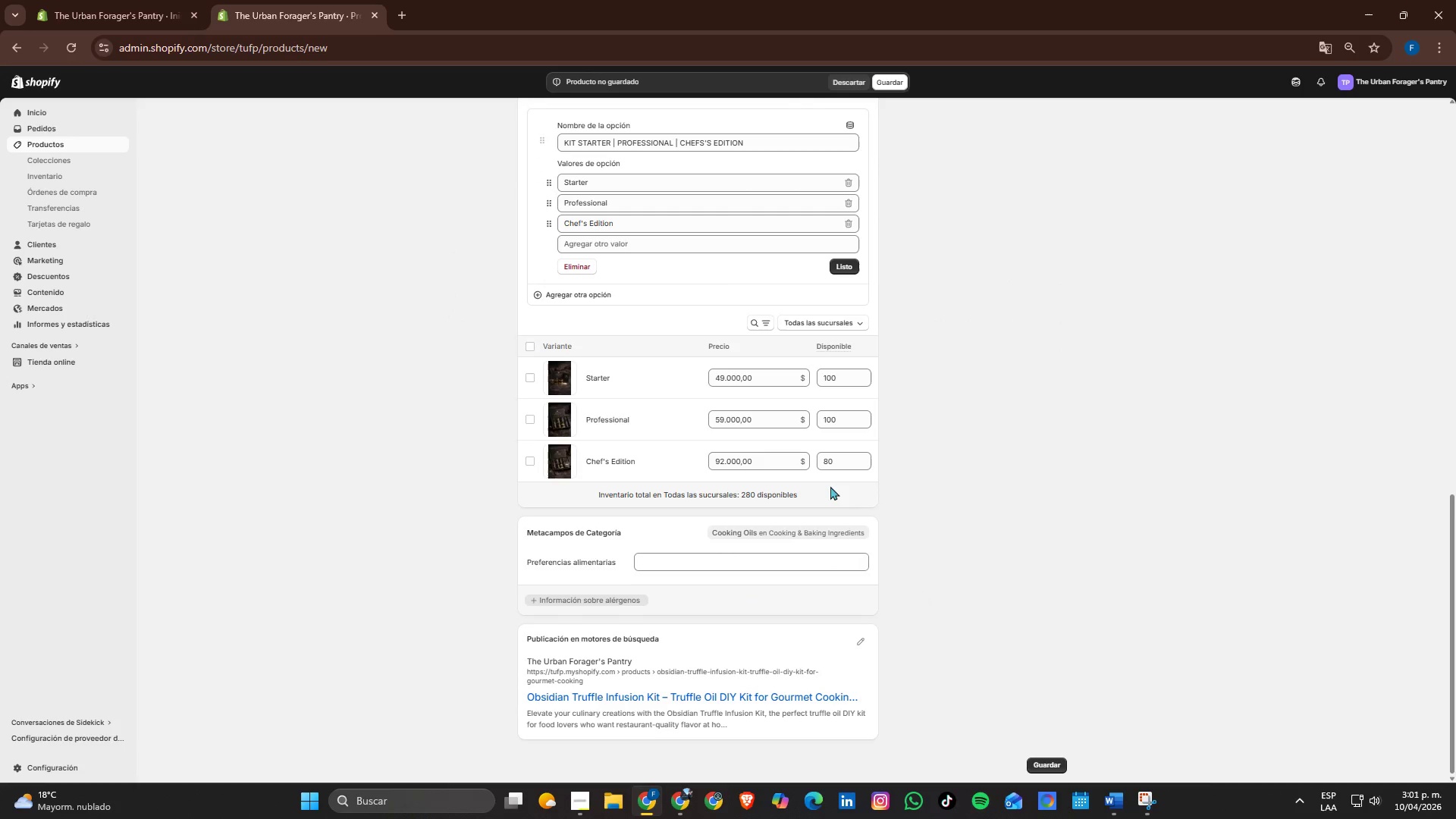 
scroll: coordinate [730, 554], scroll_direction: up, amount: 5.0
 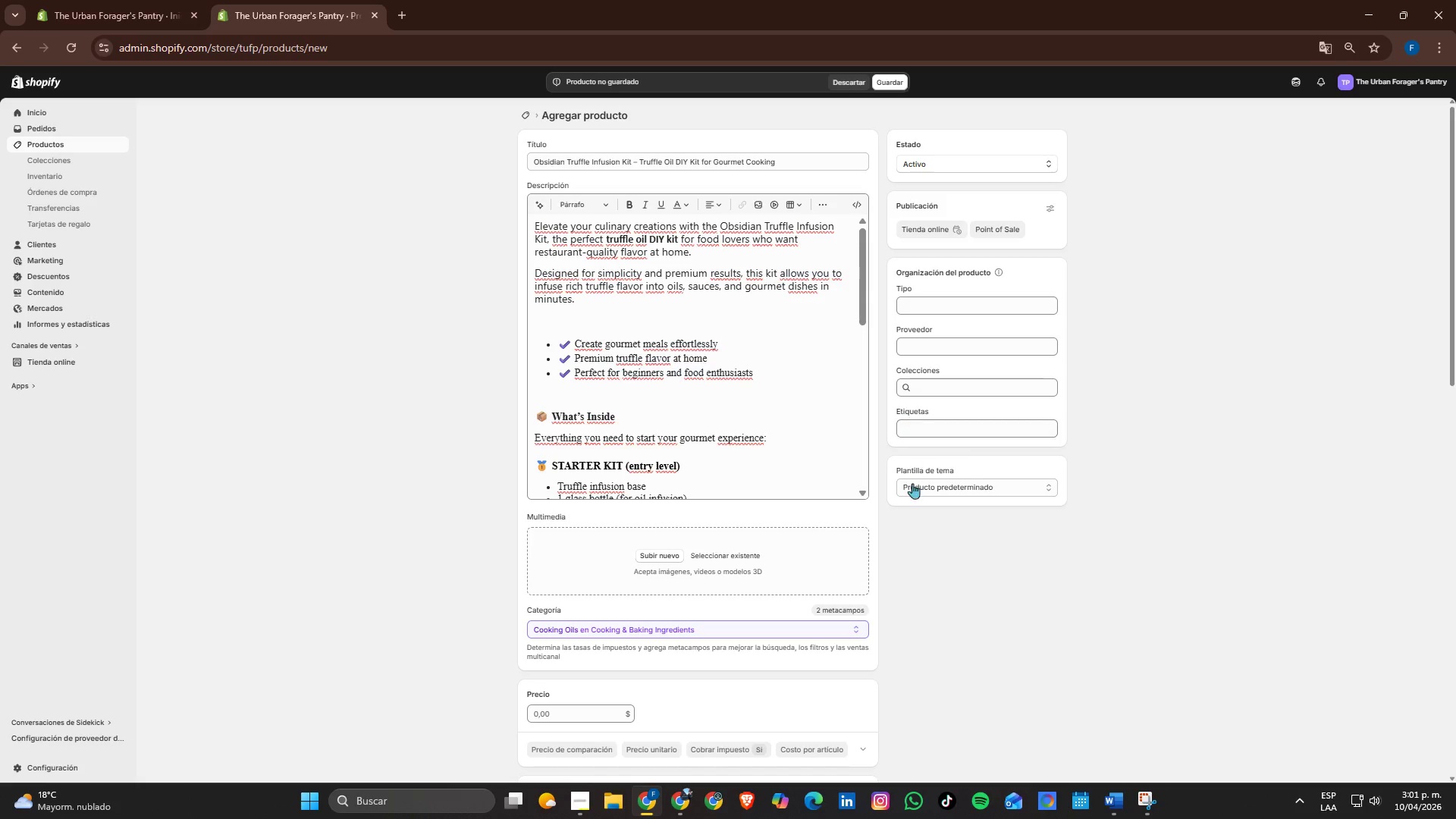 
scroll: coordinate [802, 535], scroll_direction: down, amount: 6.0
 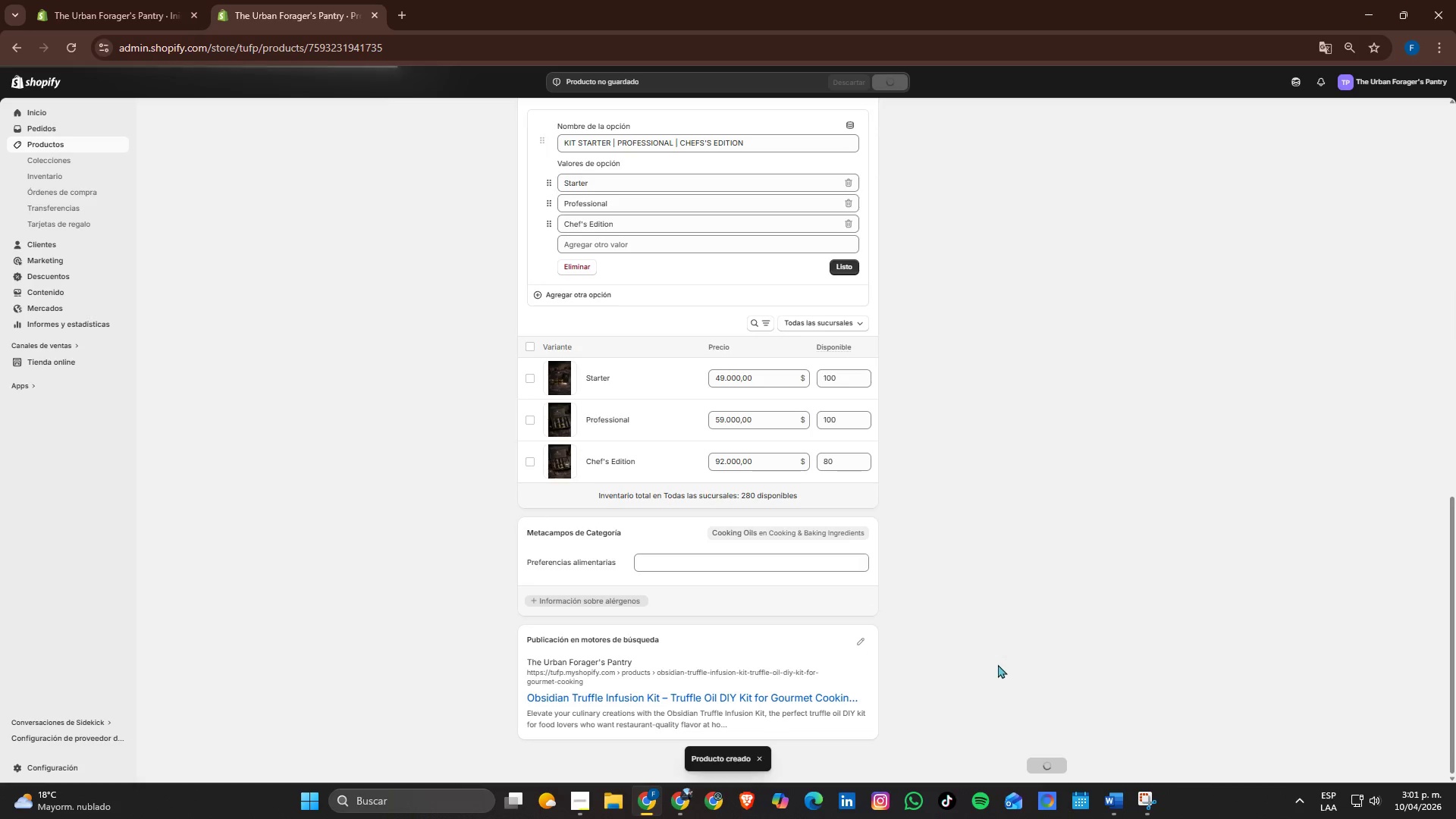 
wait(9.05)
 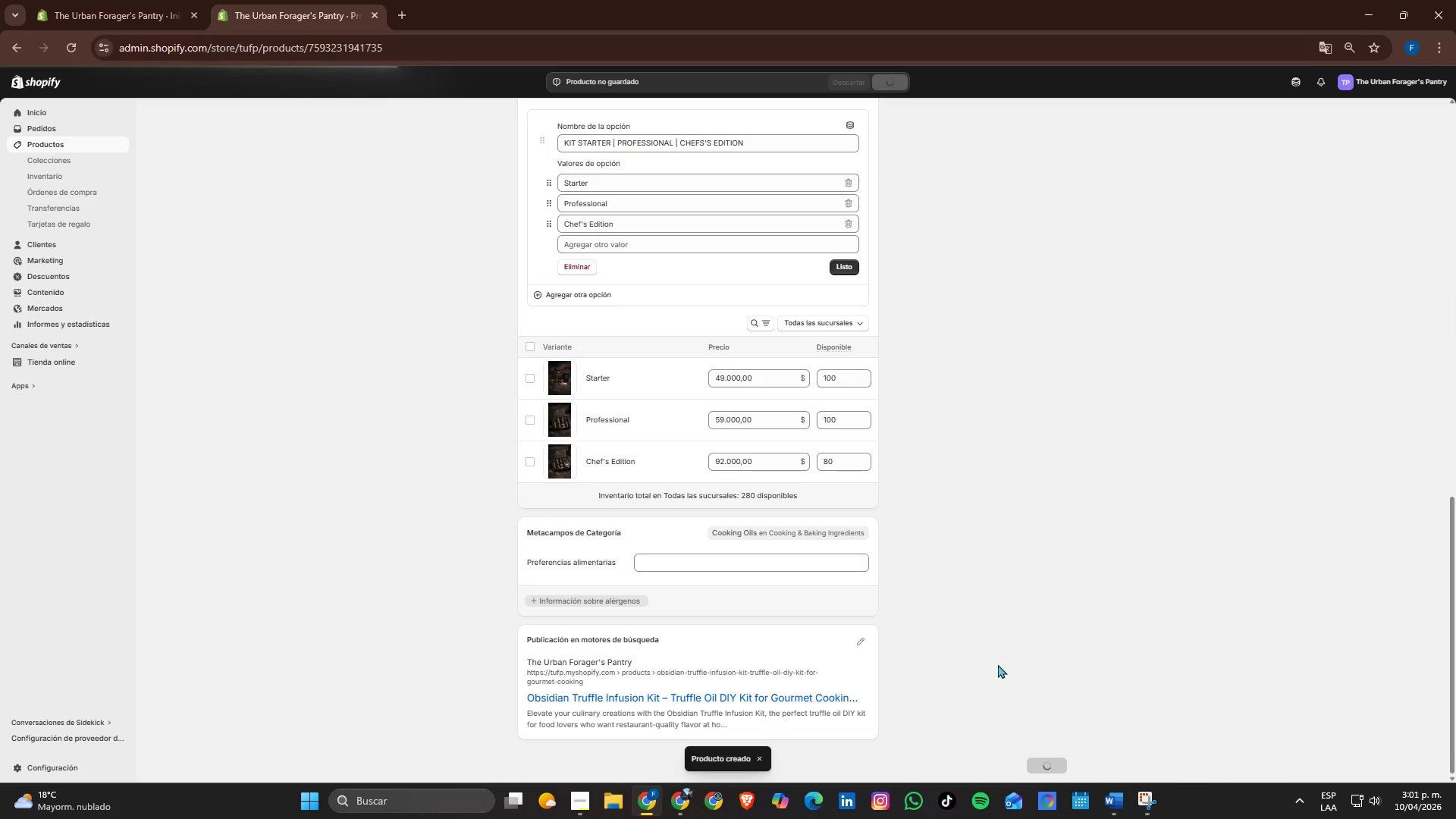 
scroll: coordinate [425, 413], scroll_direction: down, amount: 1.0
 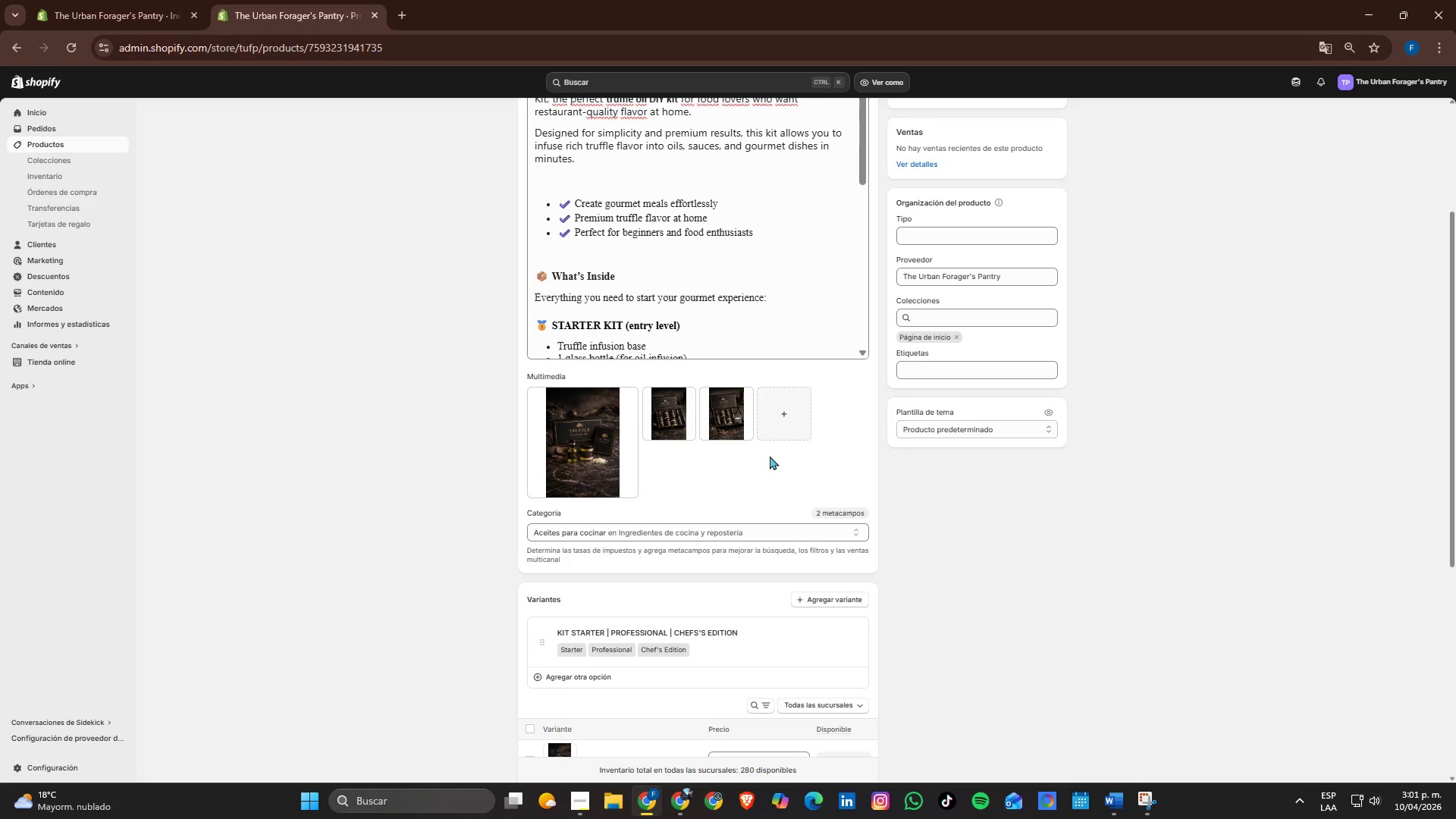 
left_click([780, 409])
 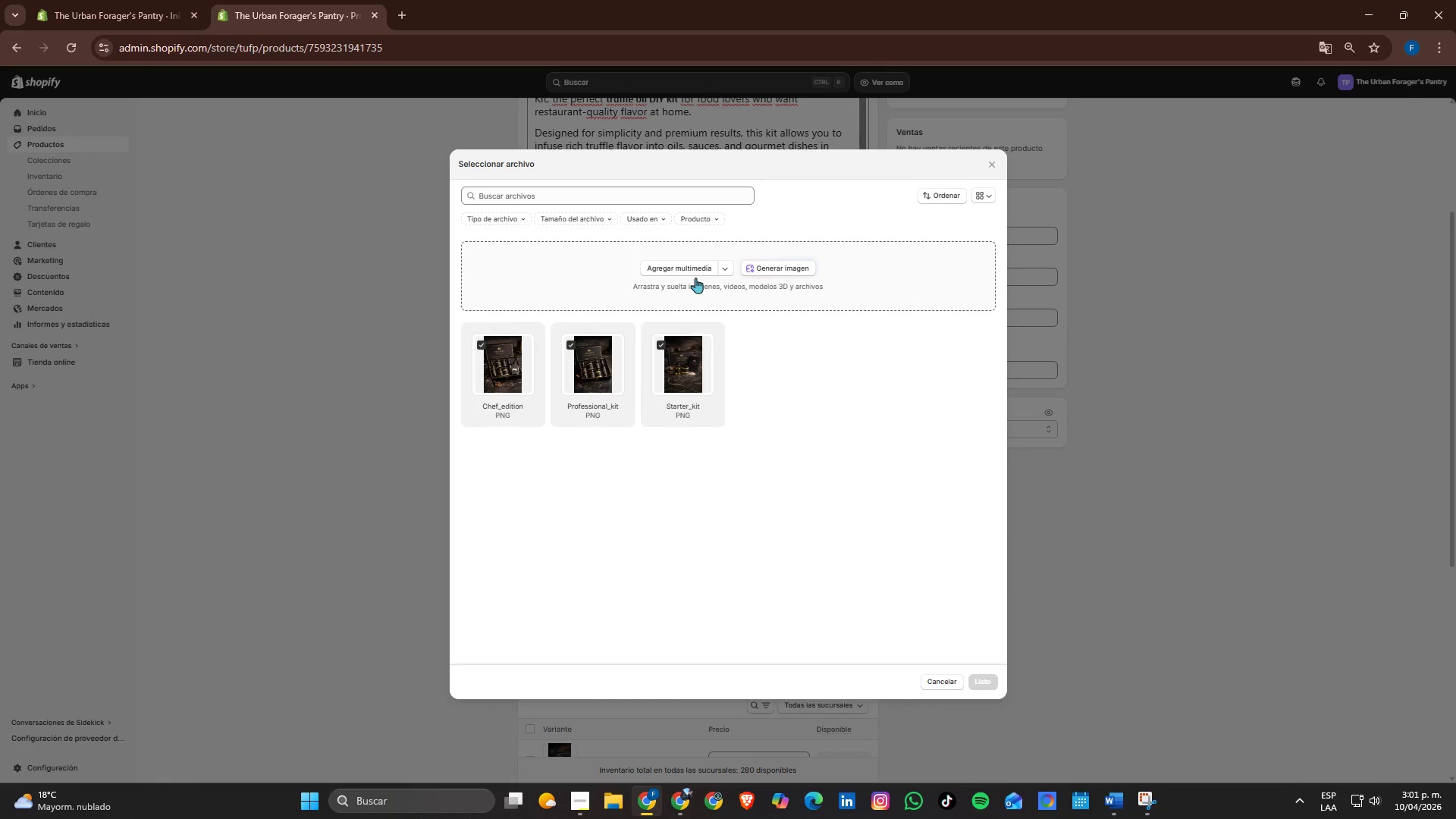 
left_click([692, 268])
 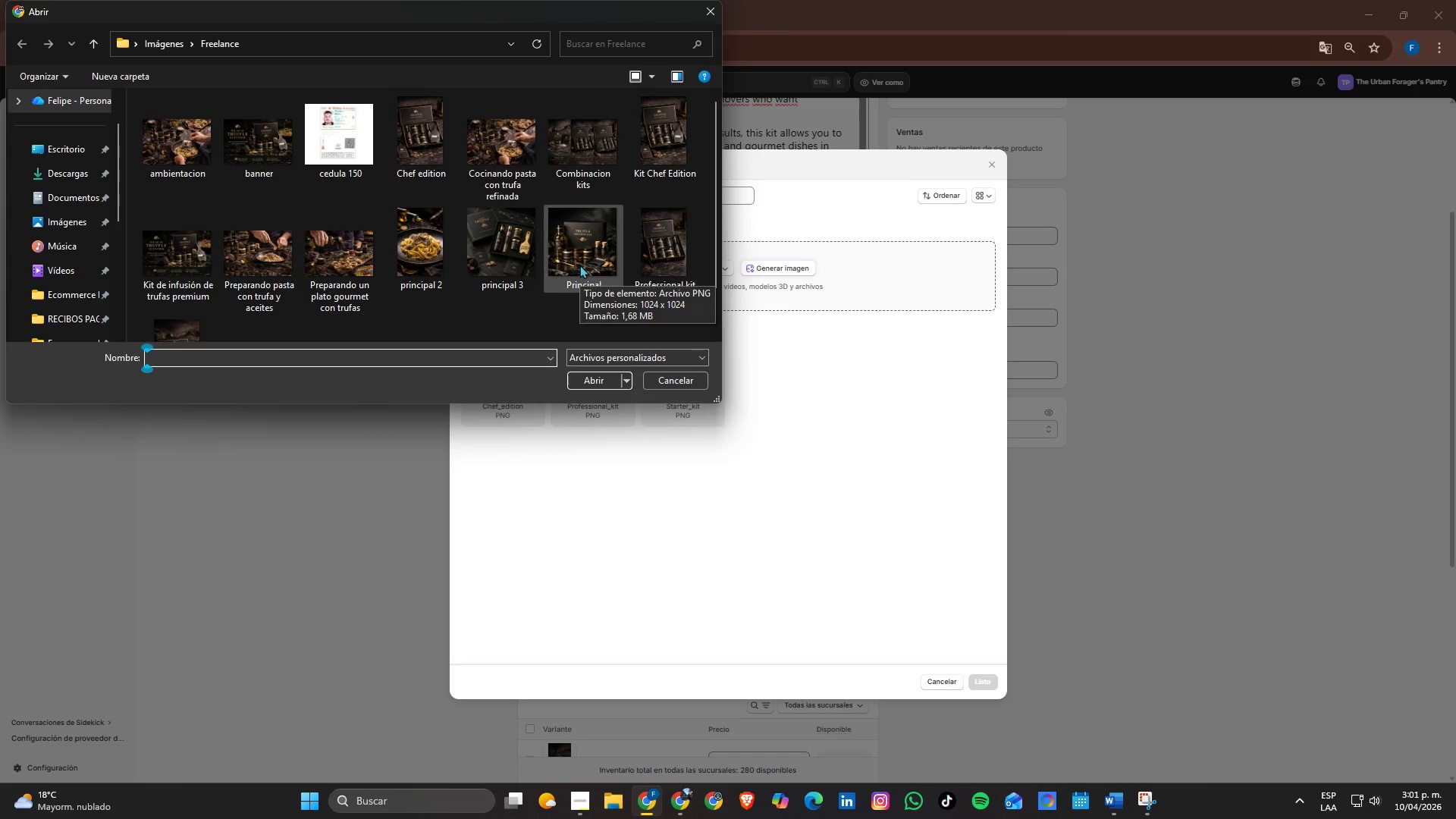 
wait(5.05)
 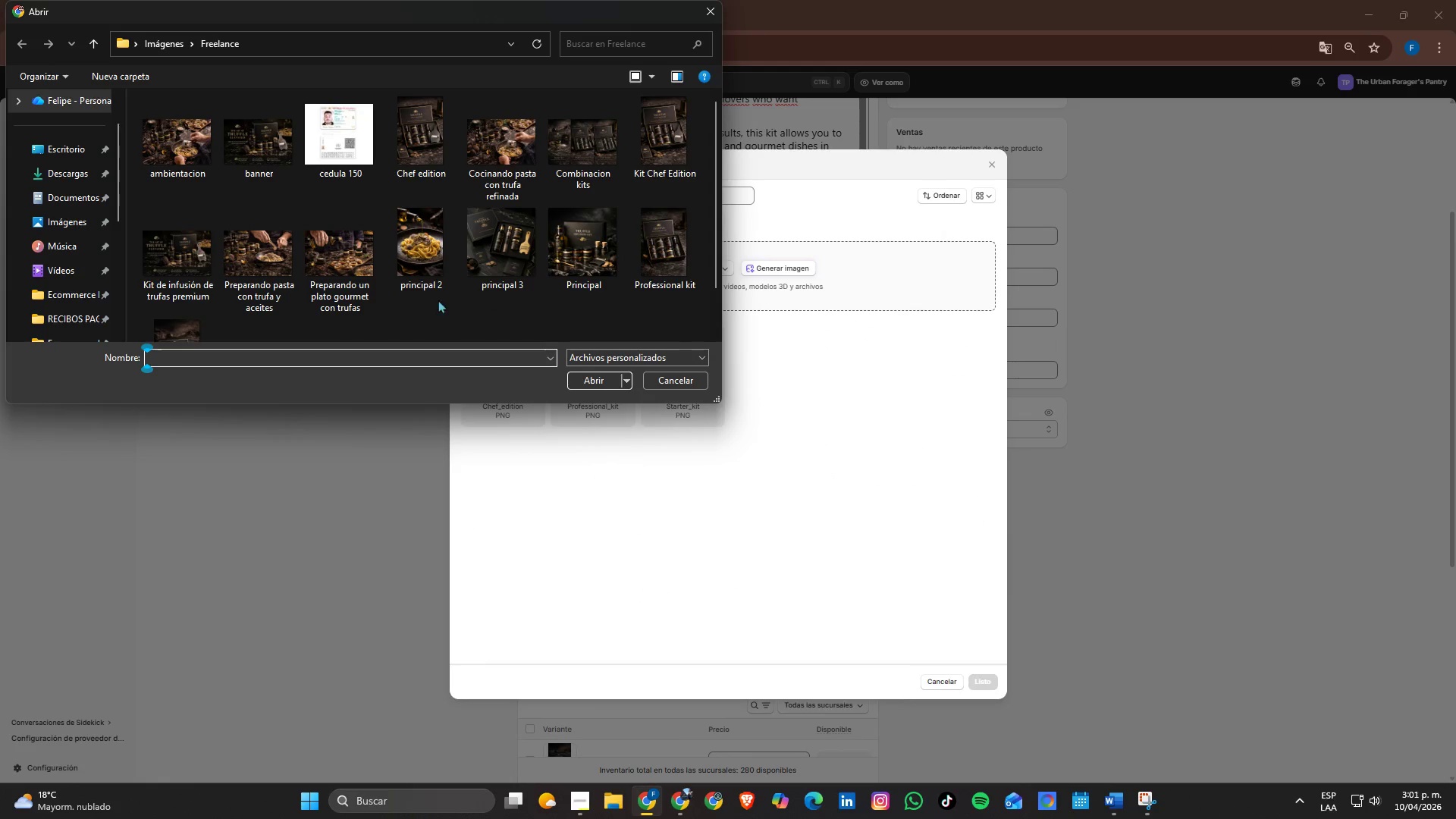 
left_click([571, 159])
 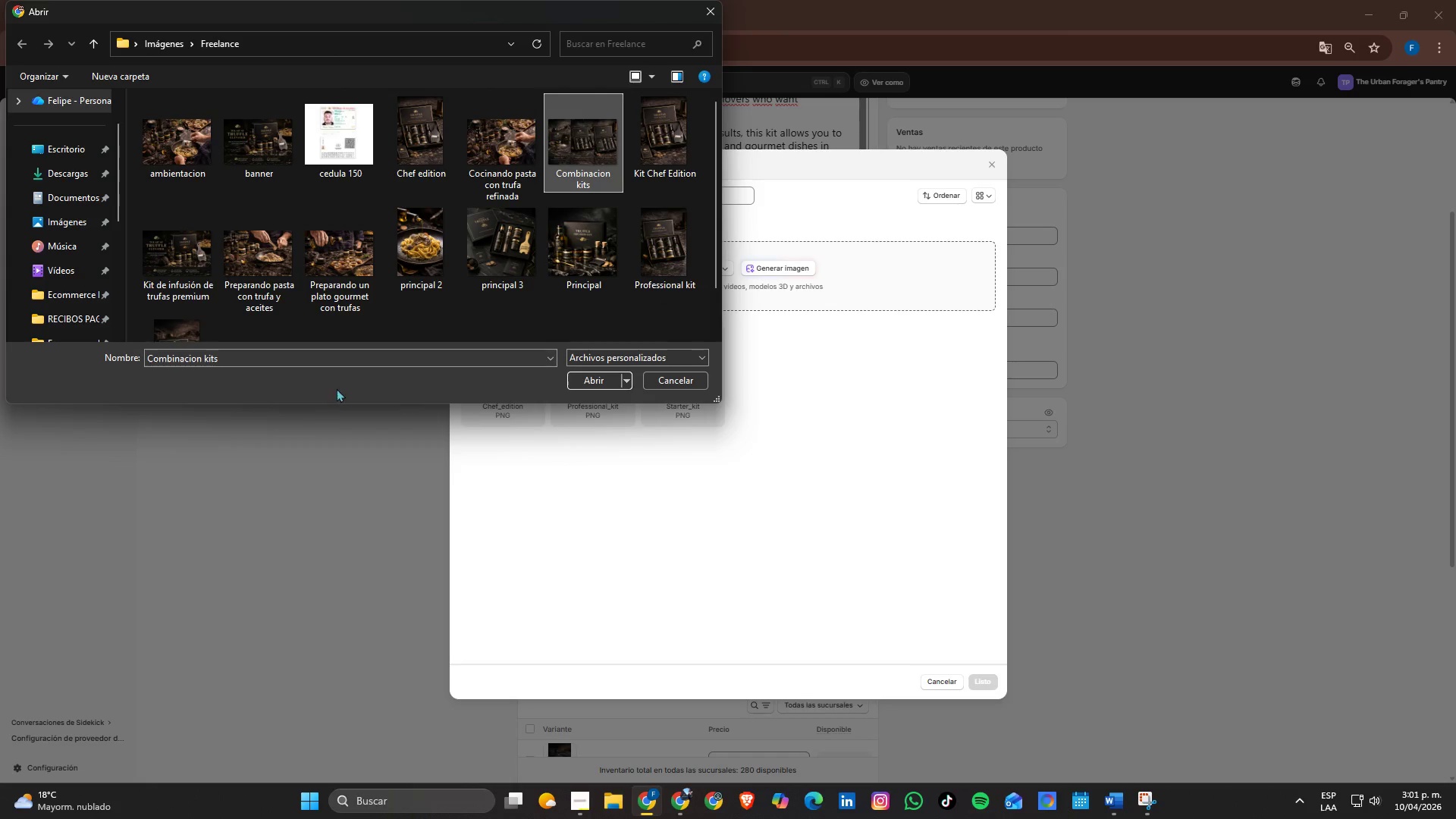 
scroll: coordinate [265, 325], scroll_direction: down, amount: 1.0
 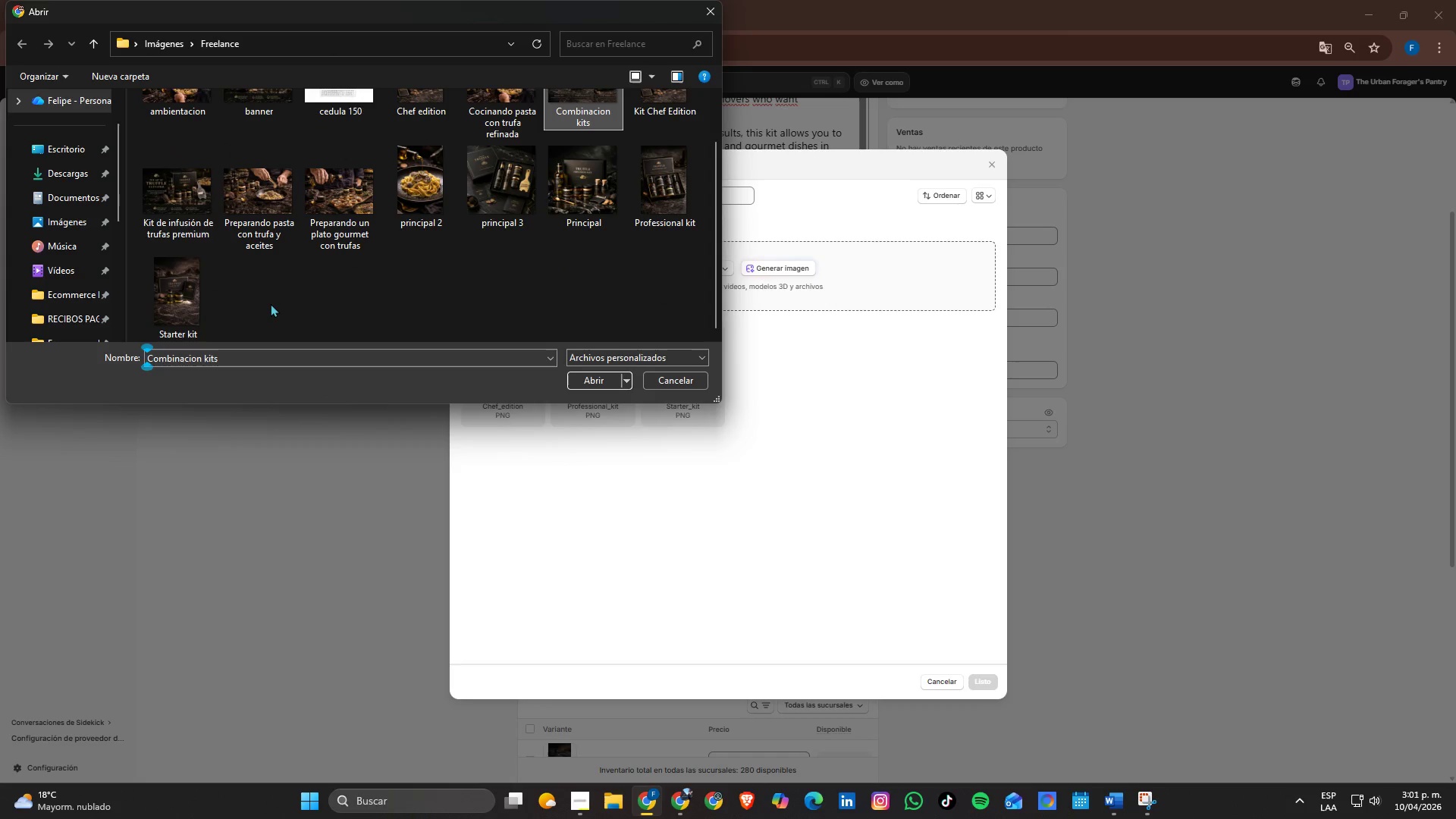 
scroll: coordinate [271, 303], scroll_direction: up, amount: 1.0
 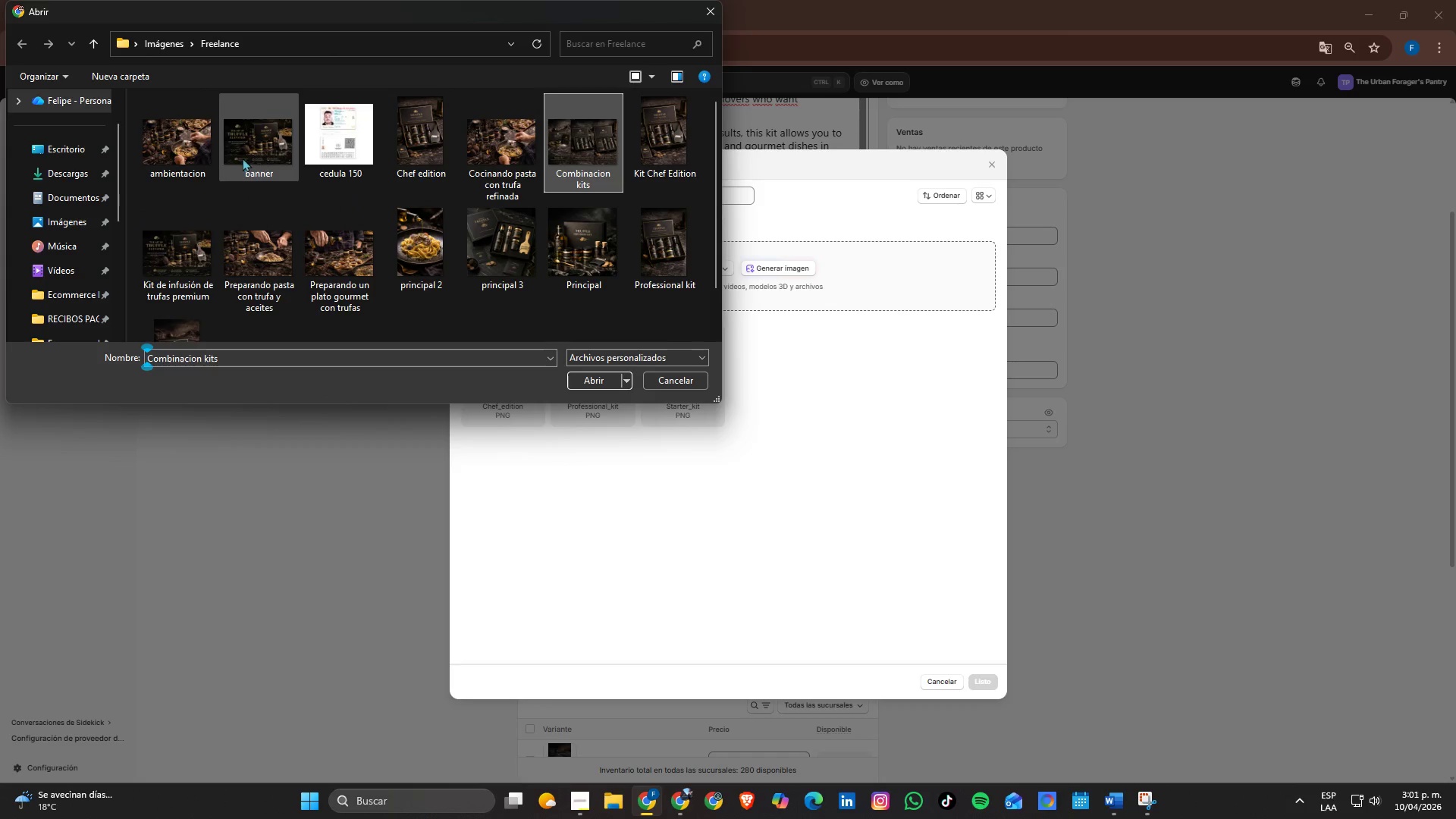 
left_click([251, 152])
 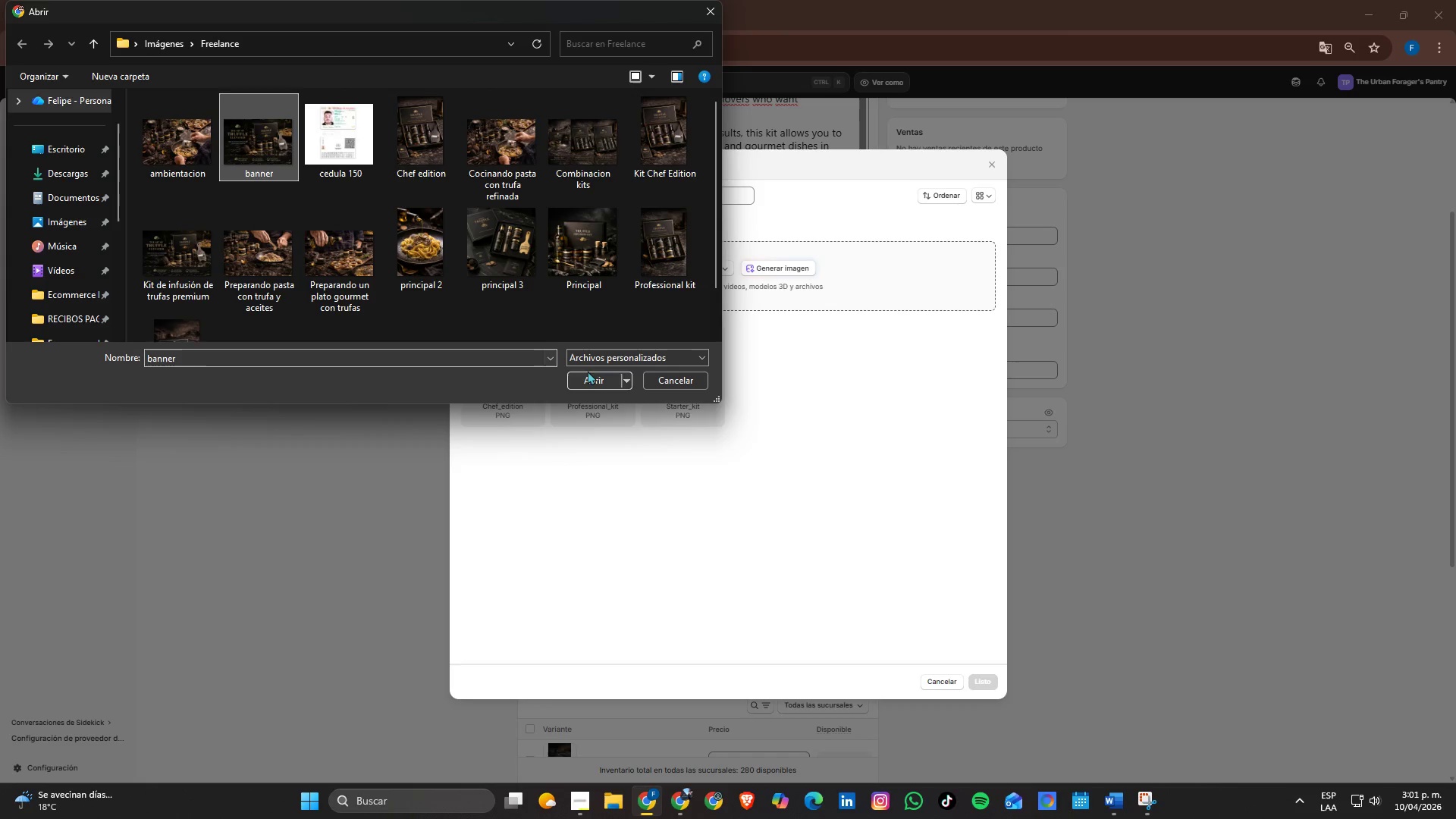 
left_click([594, 378])
 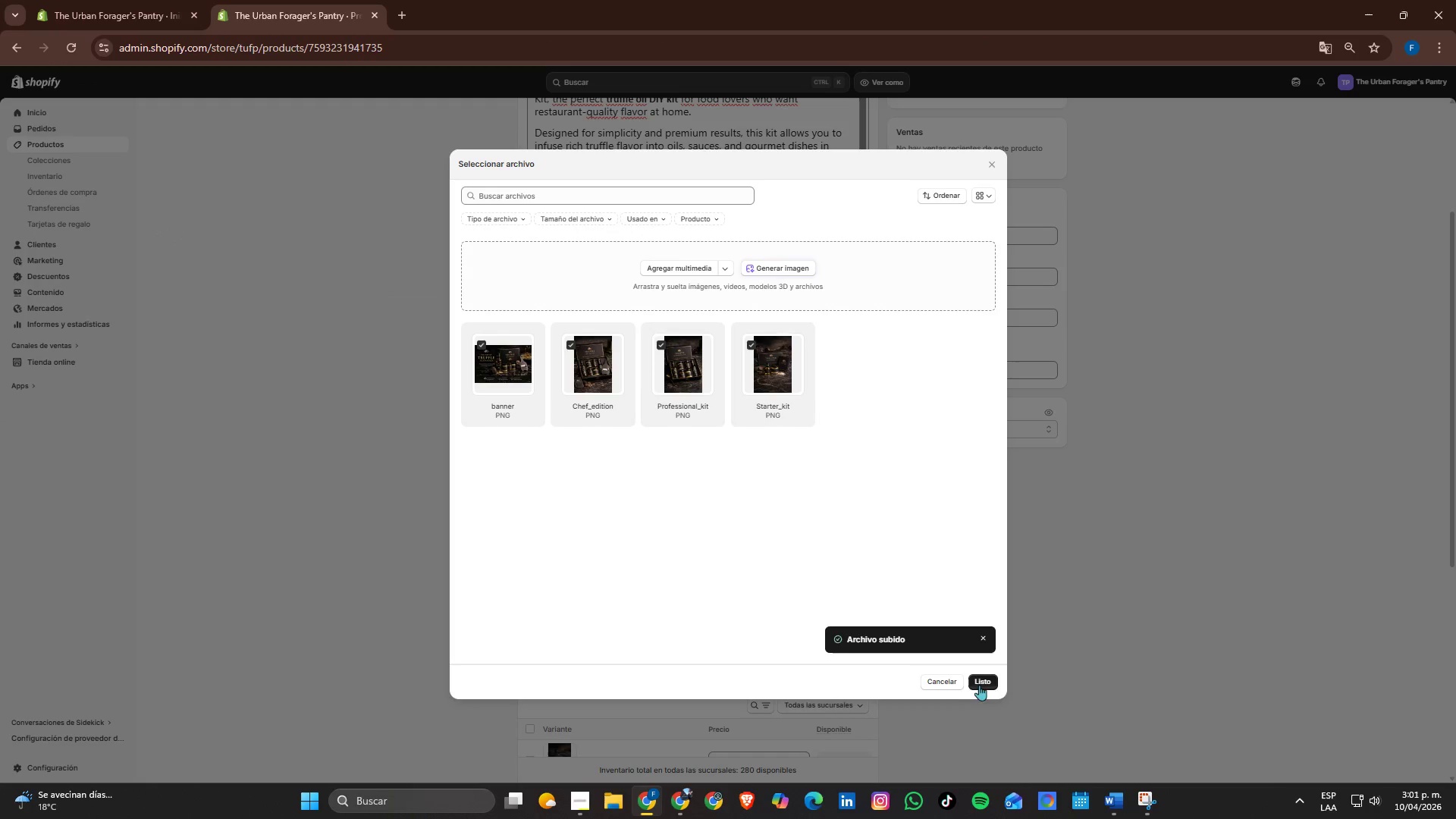 
wait(7.92)
 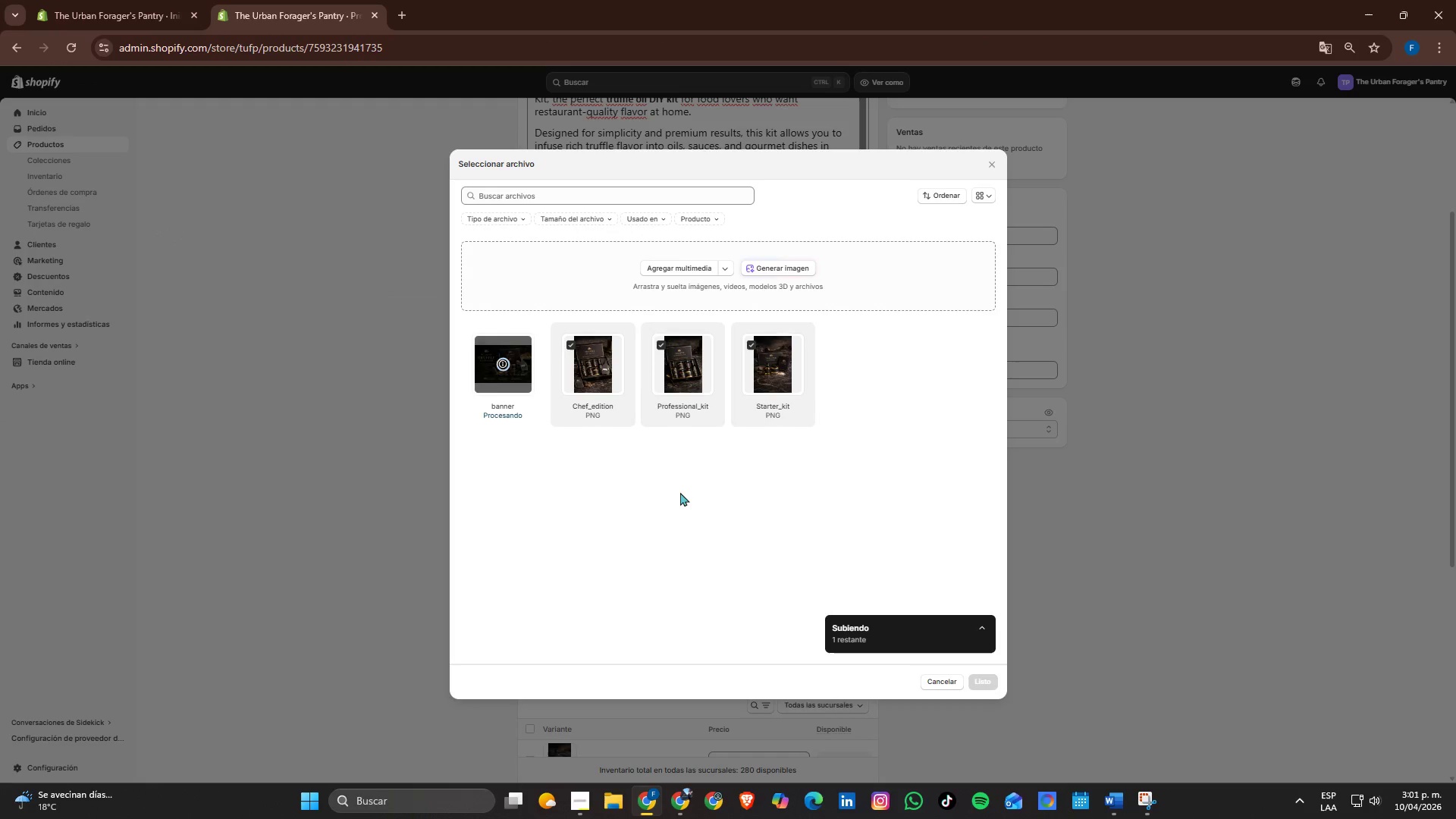 
left_click([709, 261])
 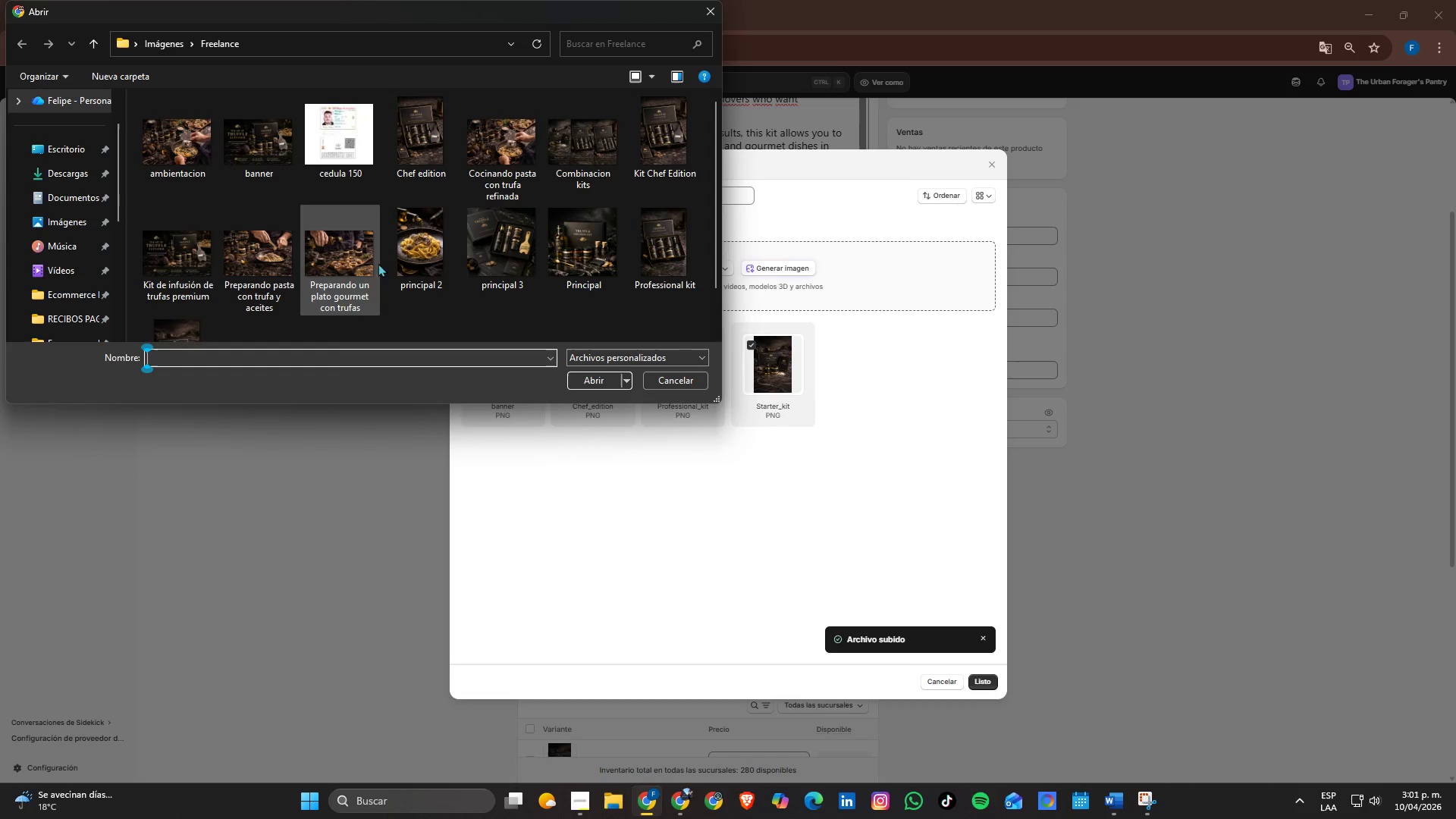 
left_click_drag(start_coordinate=[550, 12], to_coordinate=[599, 136])
 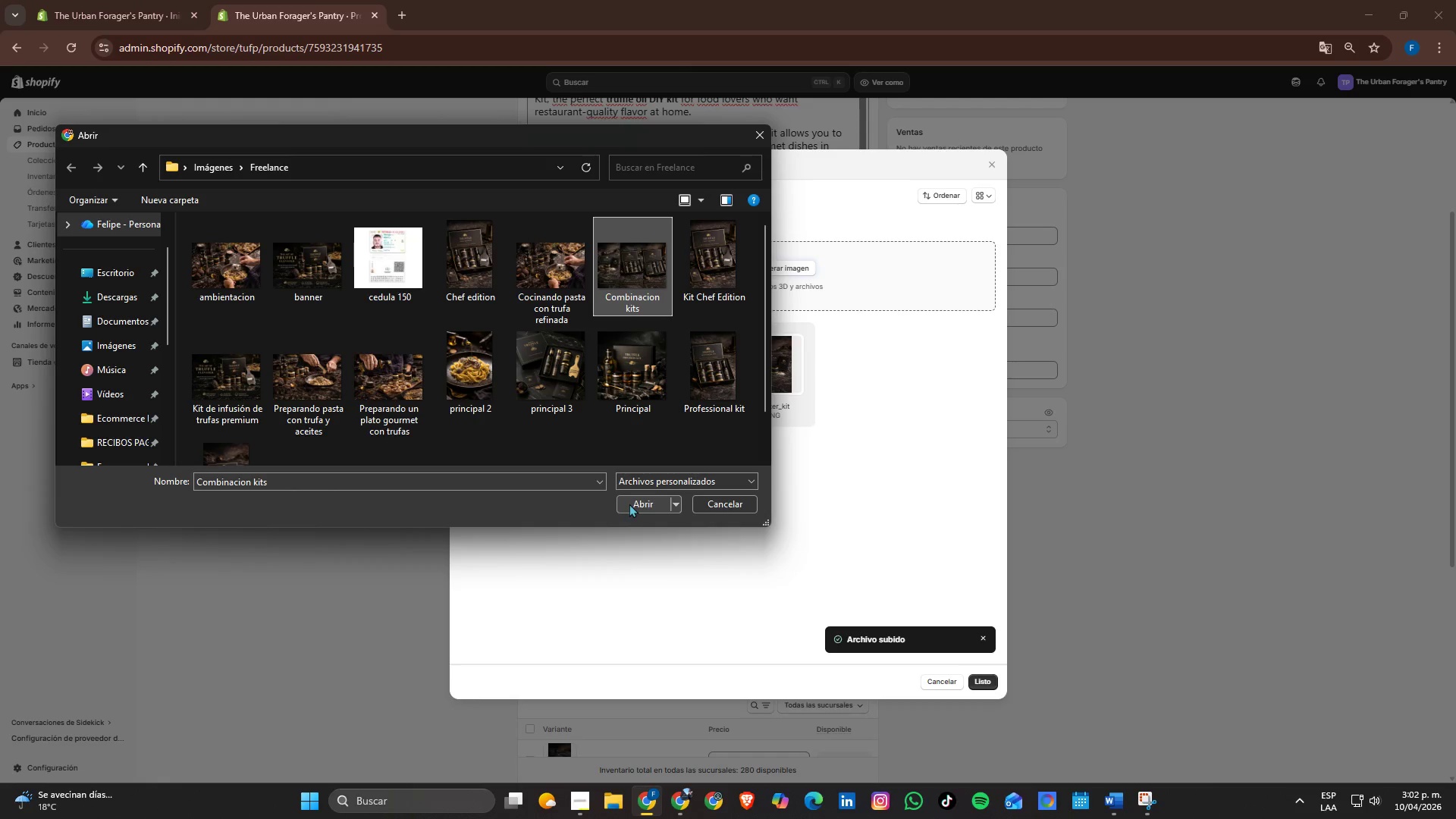 
wait(6.64)
 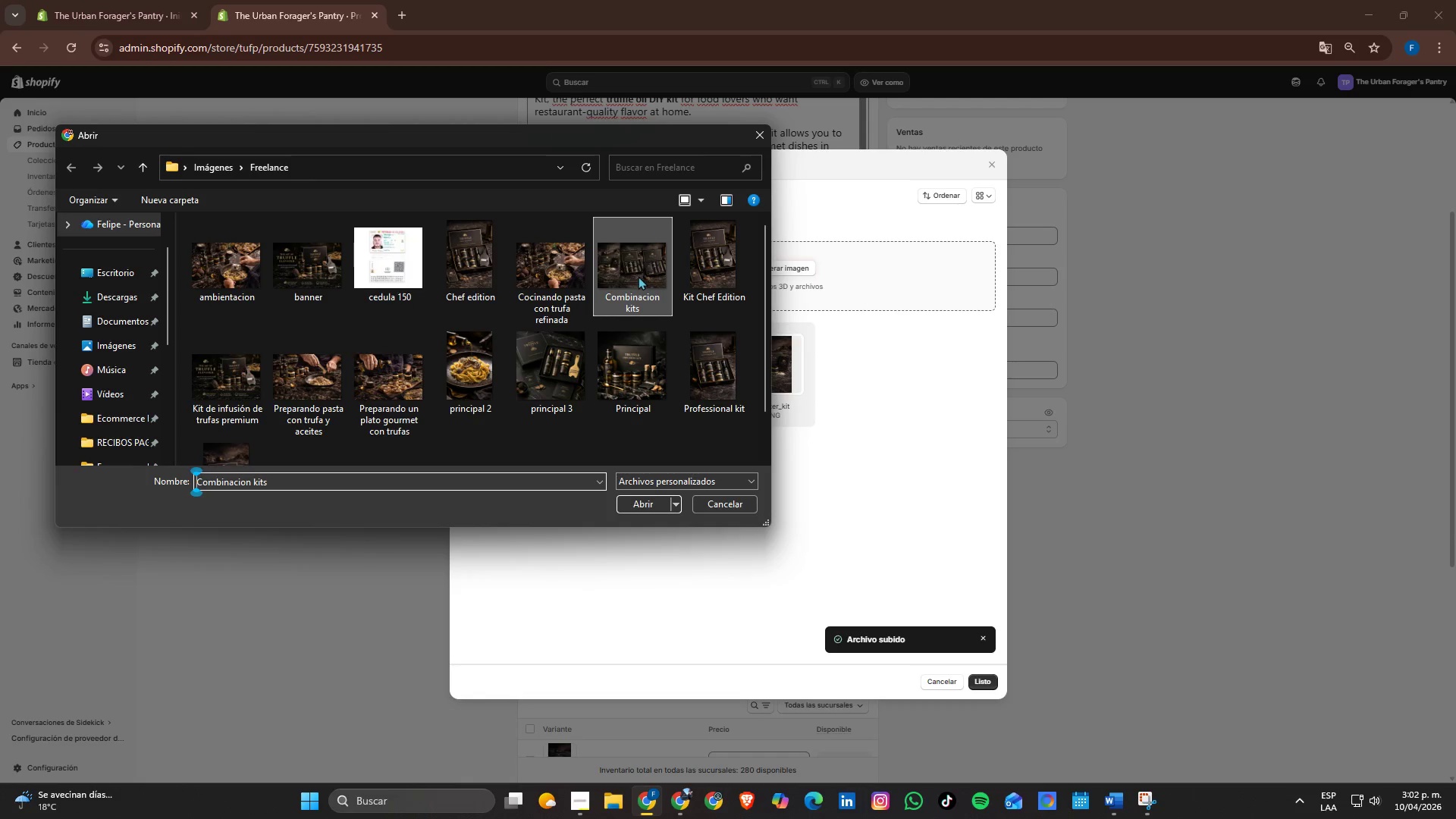 
left_click([629, 504])
 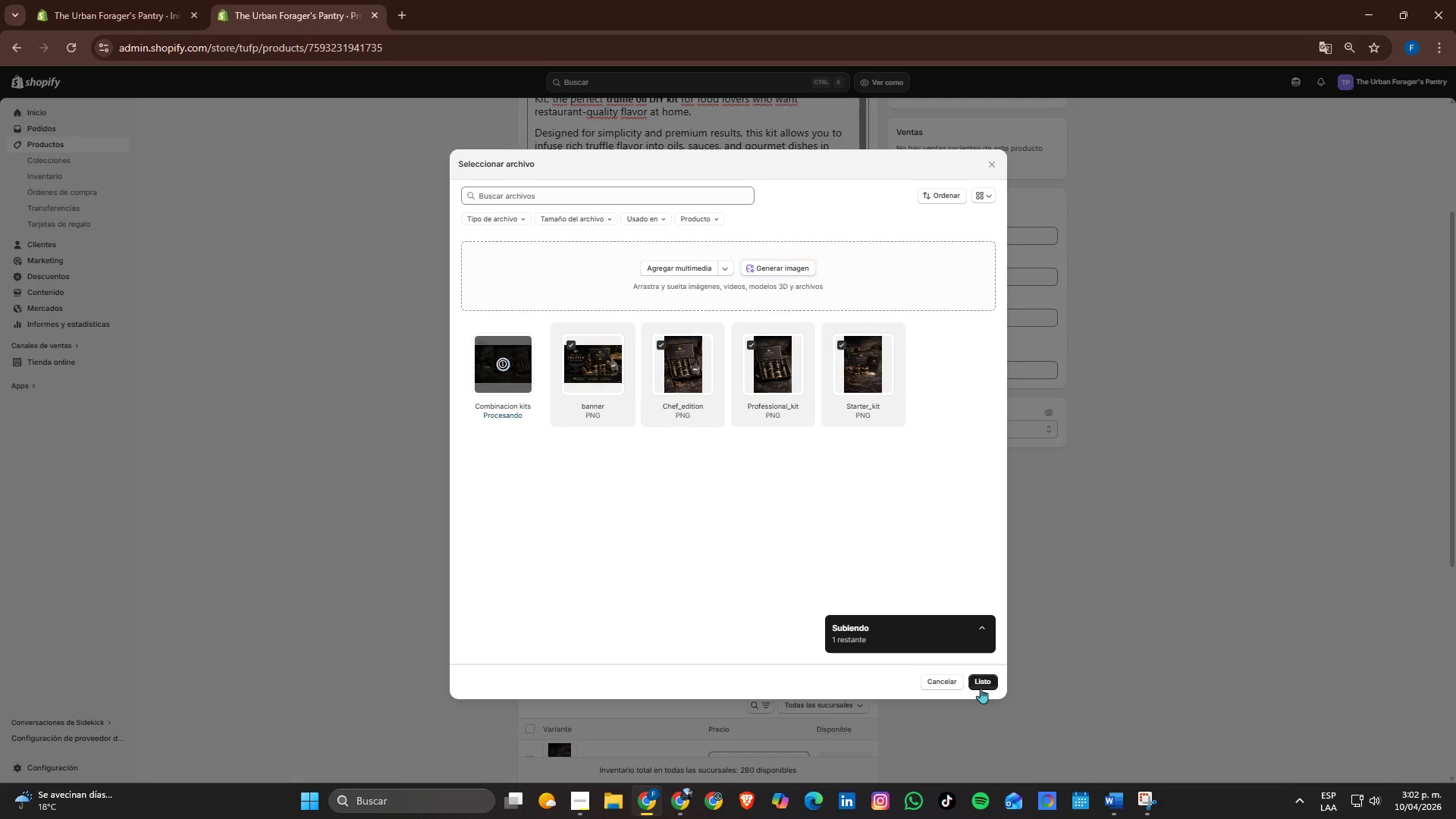 
wait(6.97)
 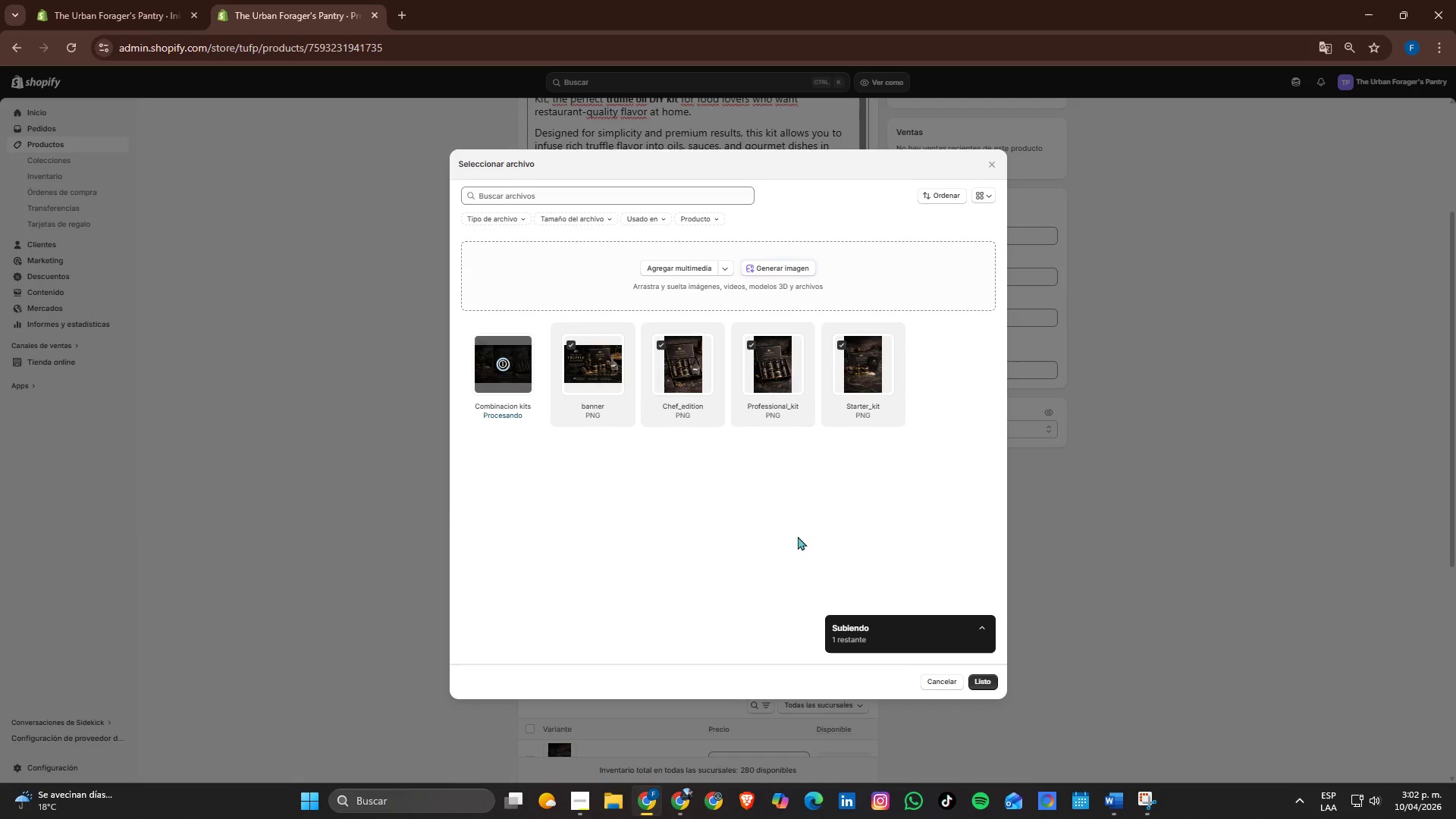 
left_click([990, 680])
 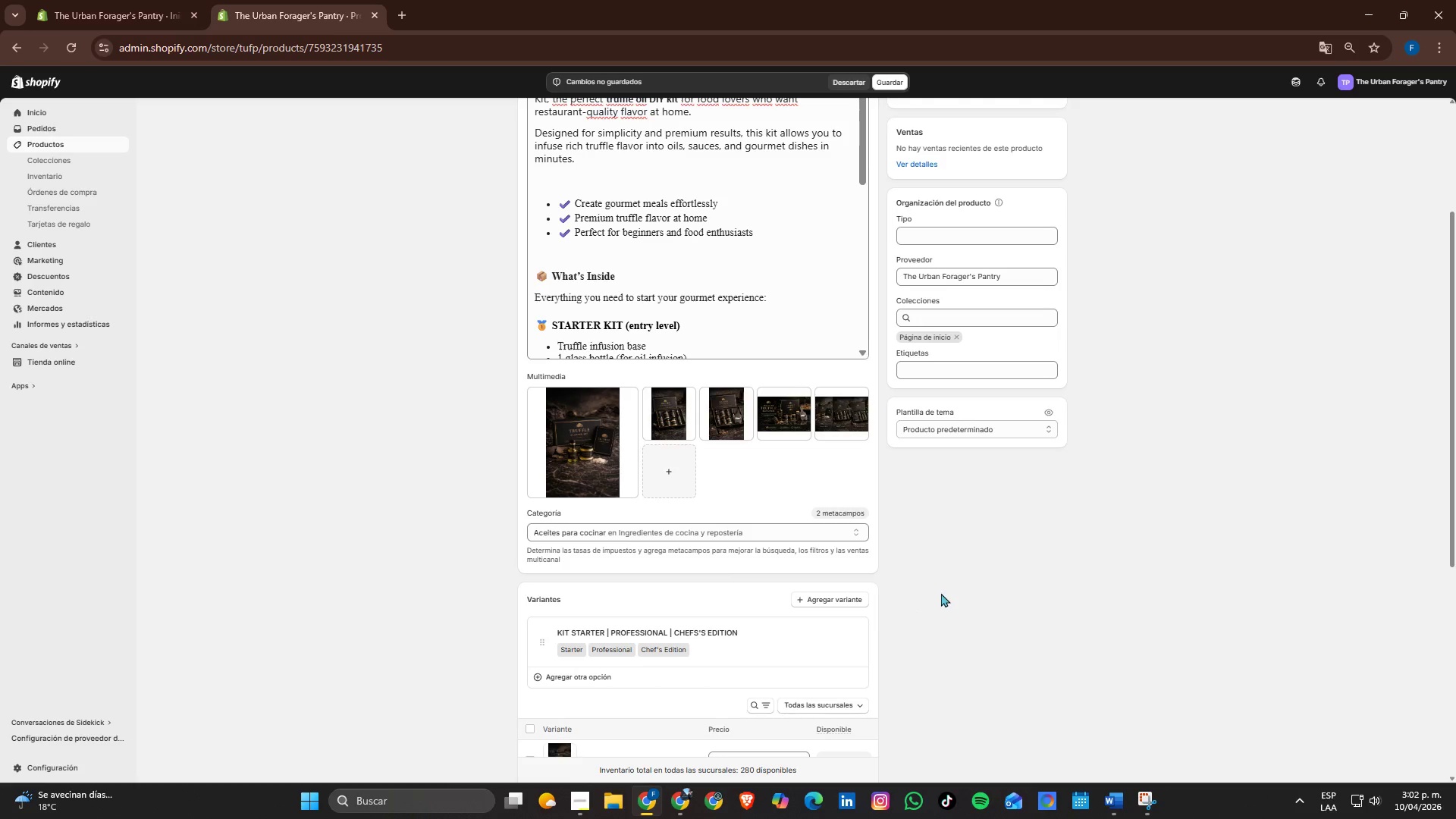 
scroll: coordinate [943, 587], scroll_direction: up, amount: 3.0
 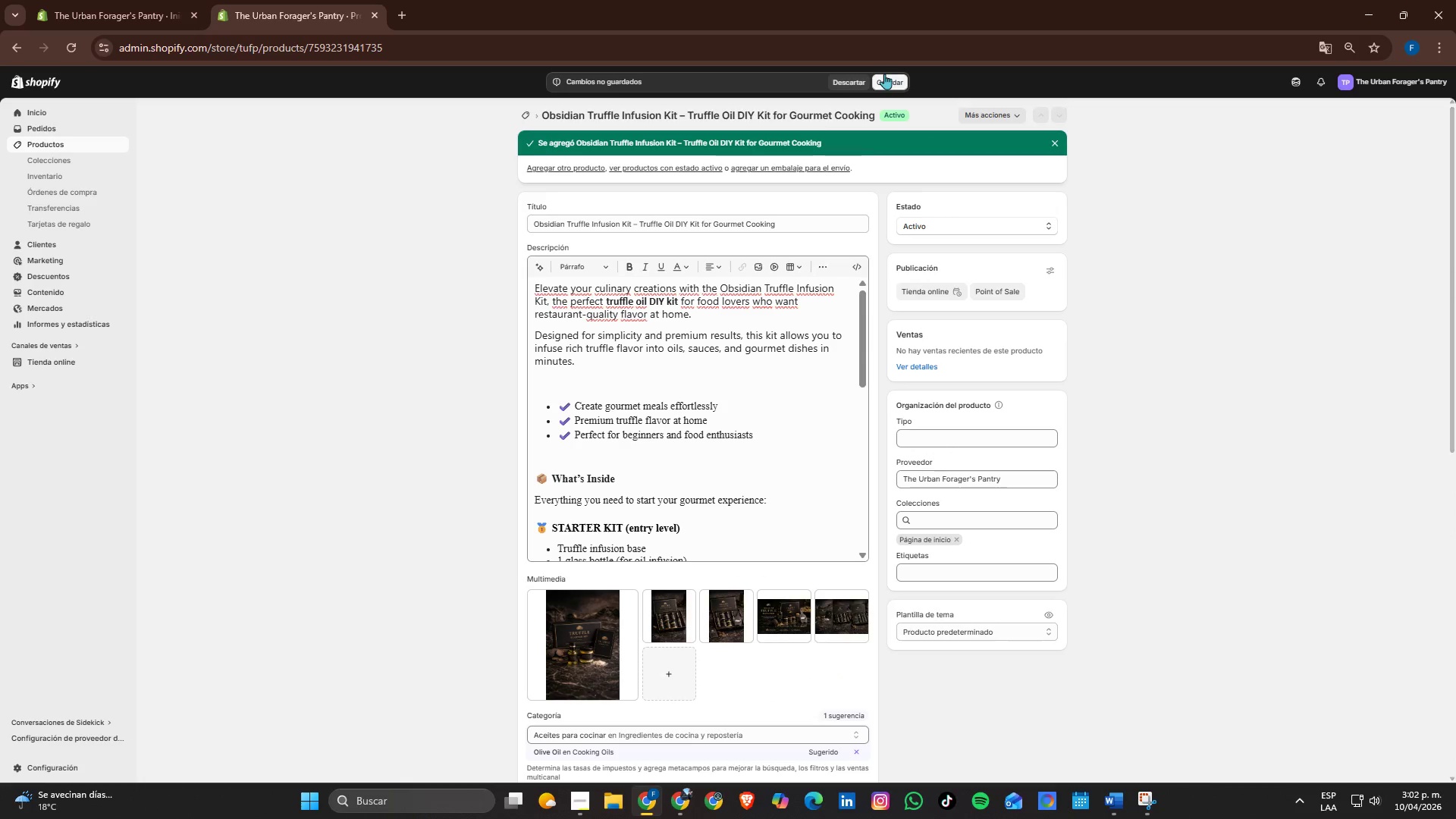 
left_click([884, 74])
 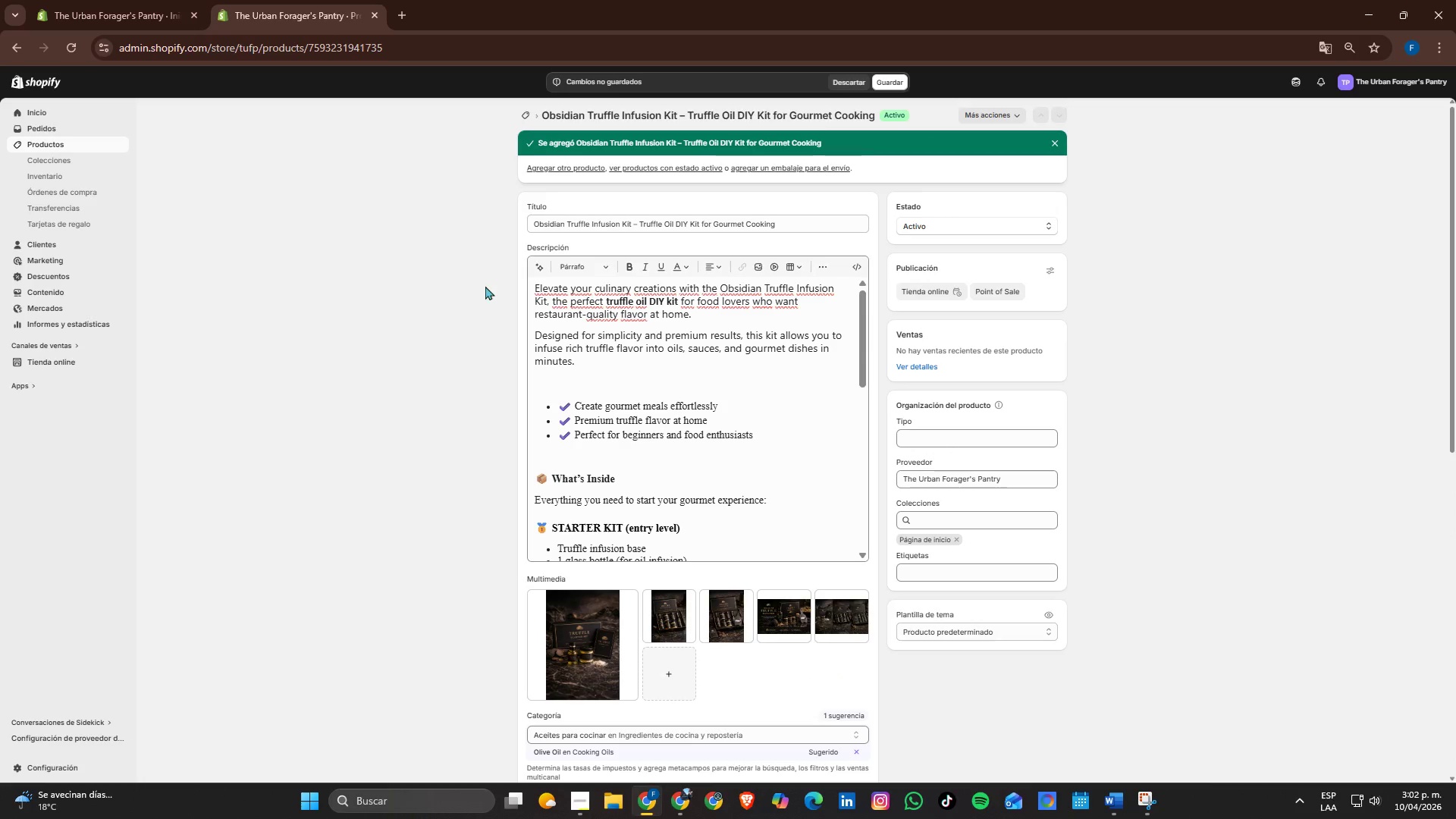 
scroll: coordinate [758, 573], scroll_direction: down, amount: 8.0
 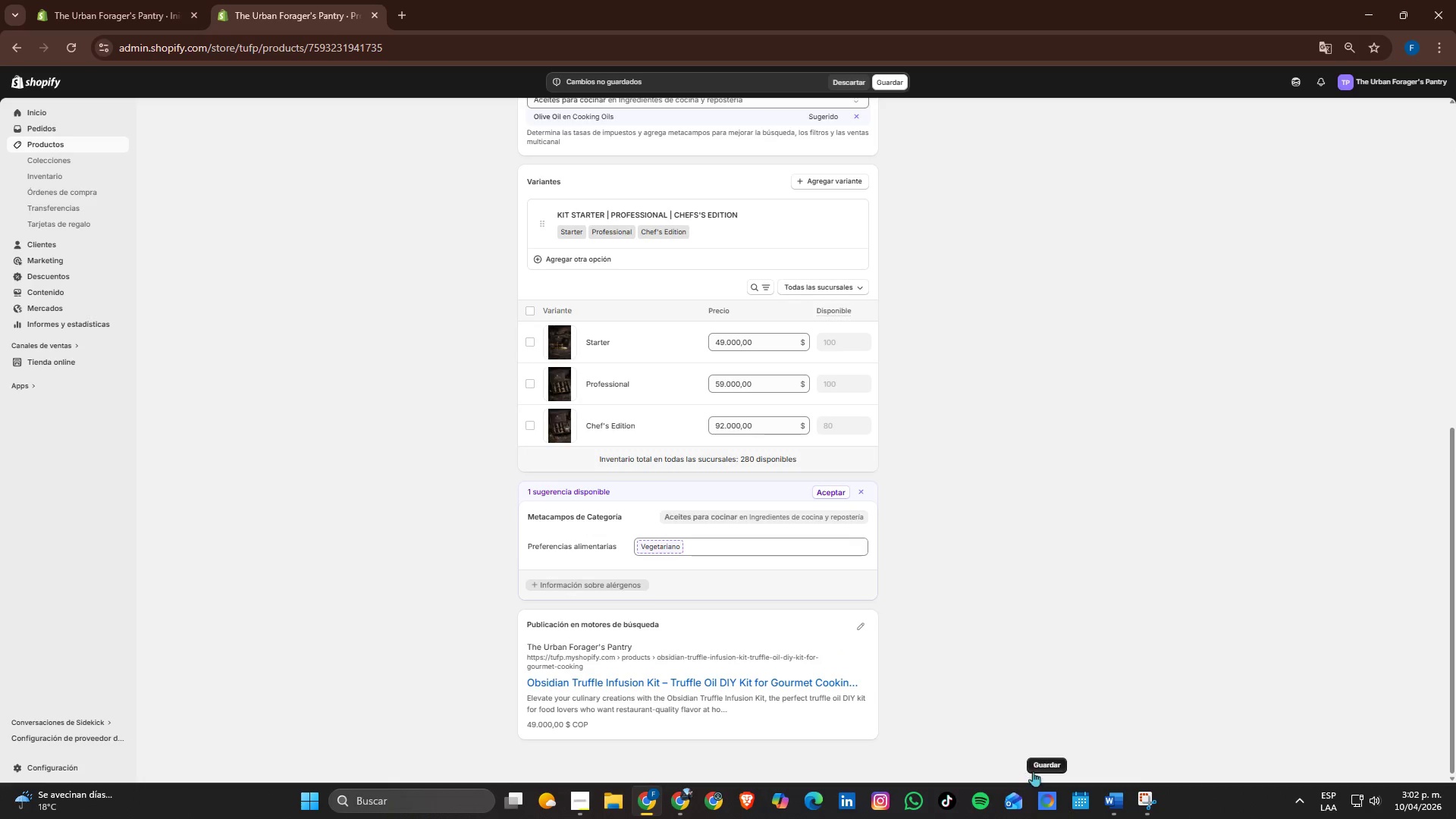 
left_click([1033, 771])
 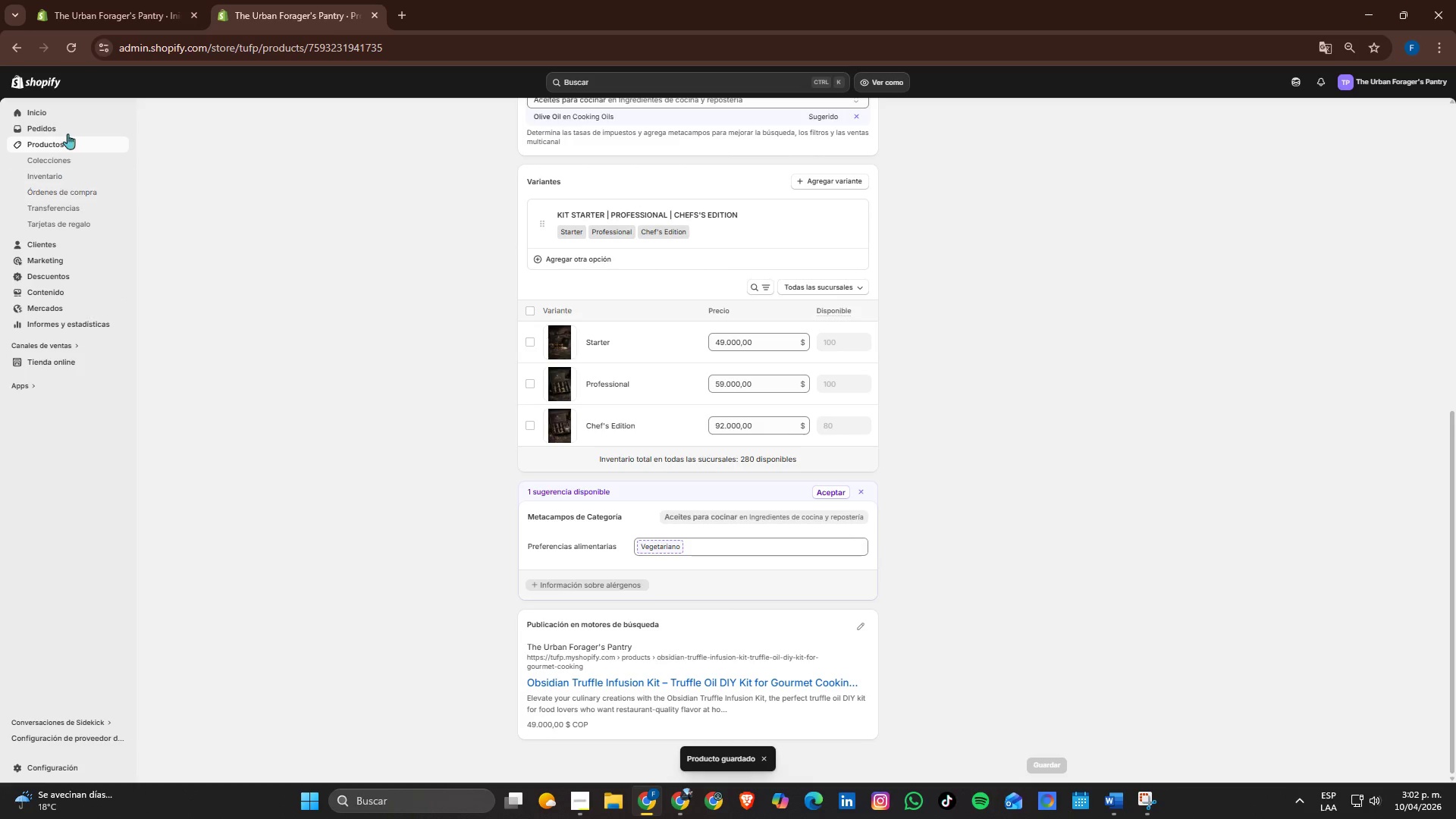 
wait(5.5)
 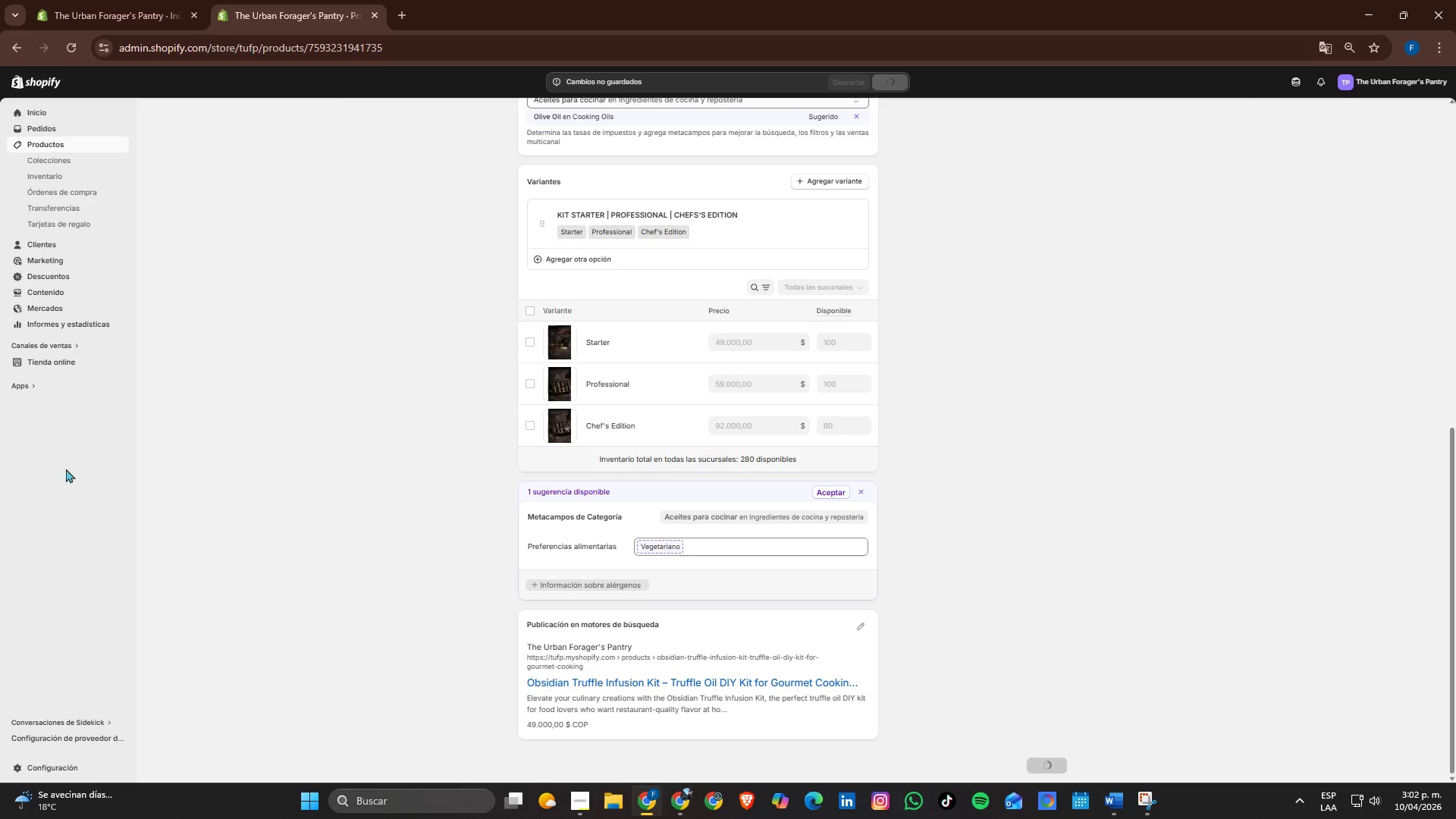 
double_click([72, 356])
 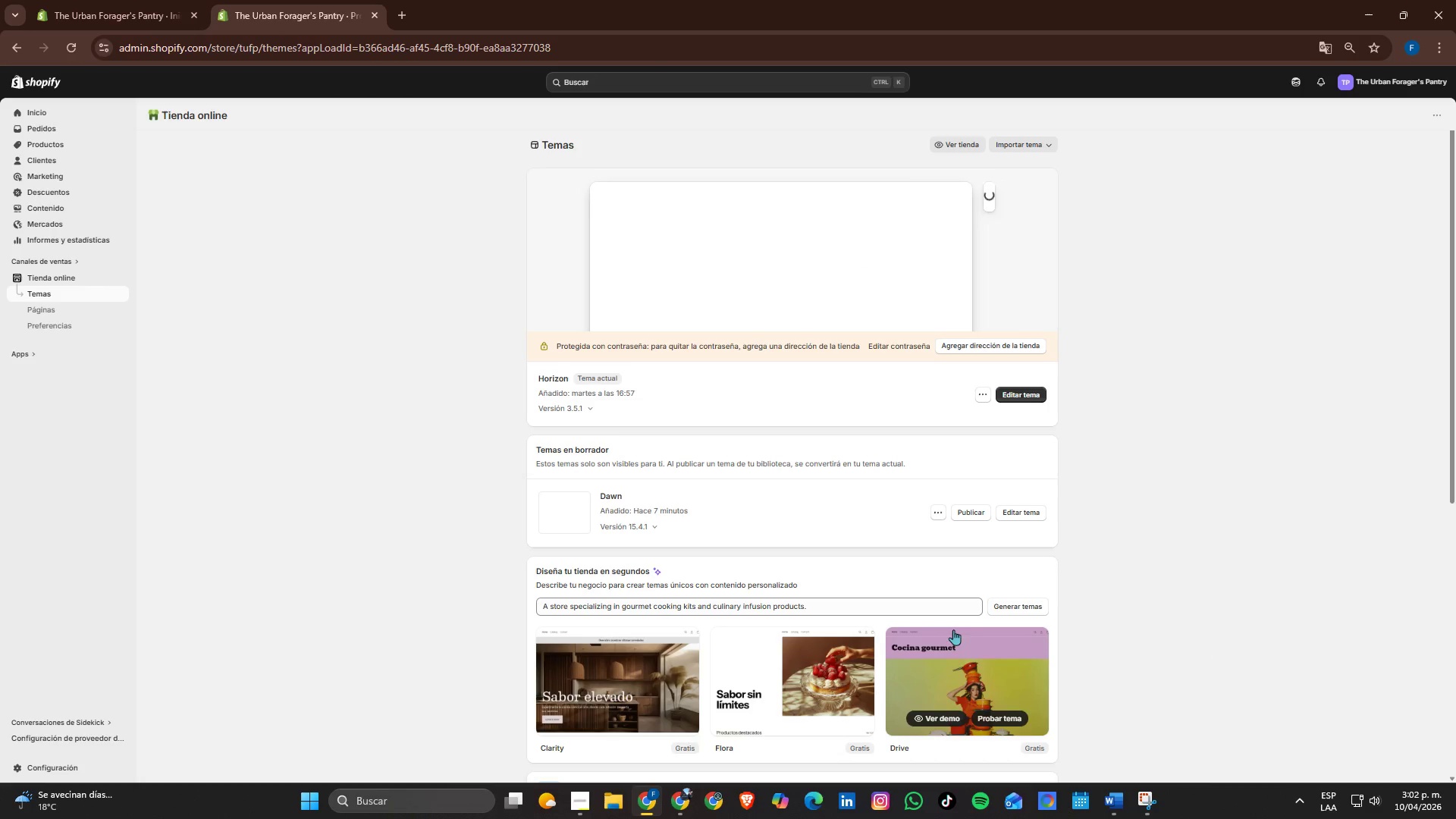 
wait(8.72)
 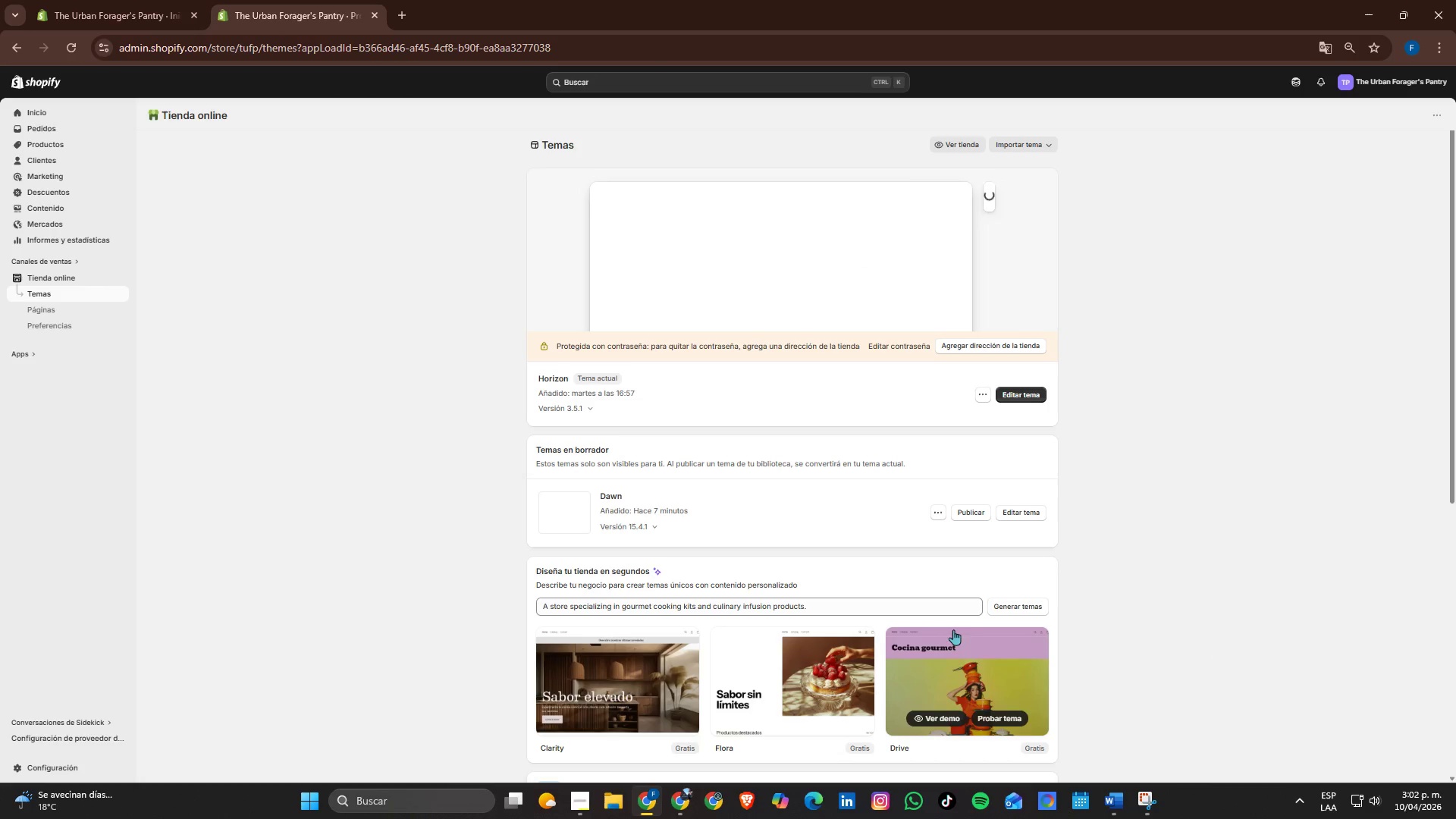 
left_click([1020, 514])
 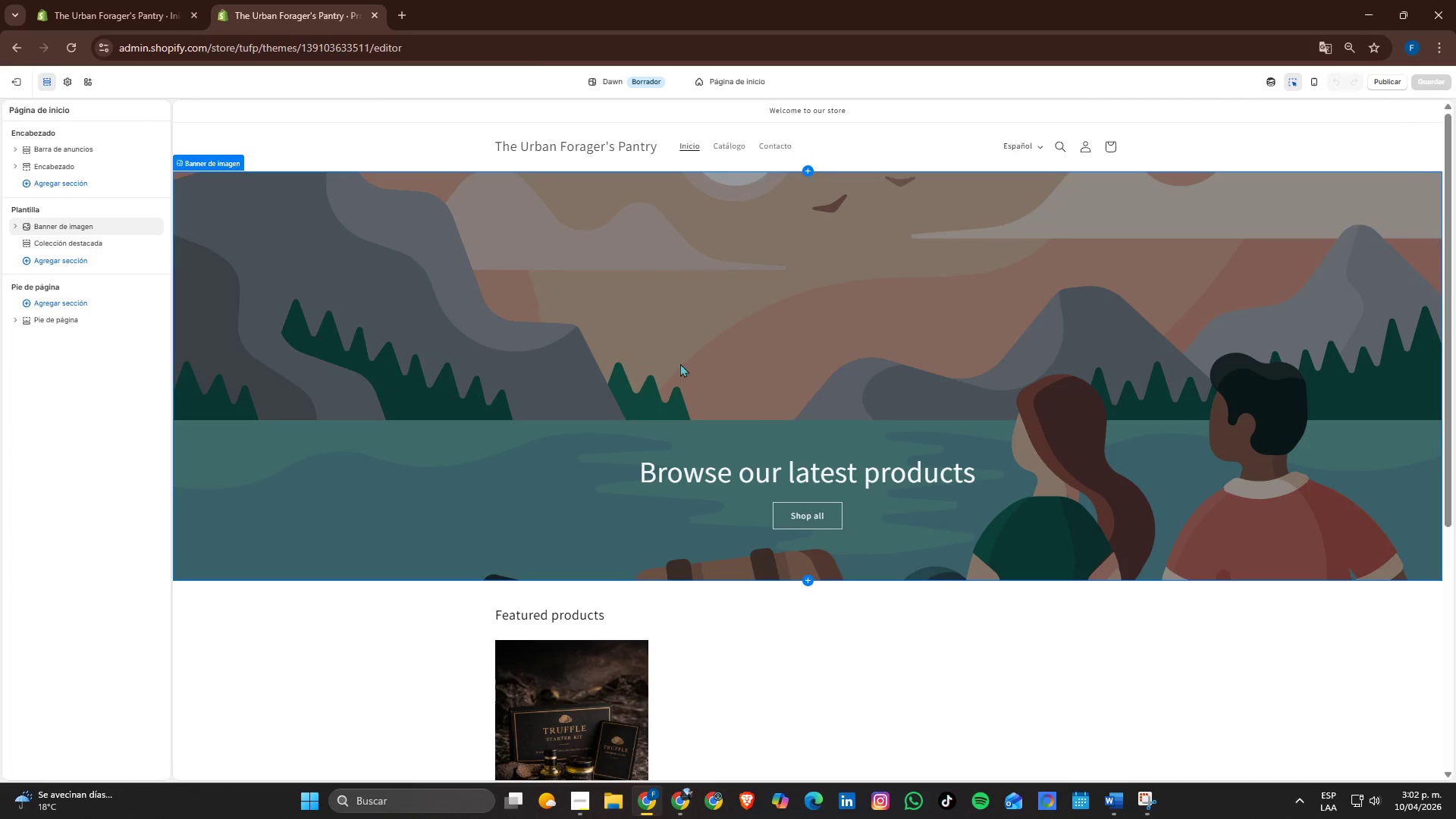 
wait(6.25)
 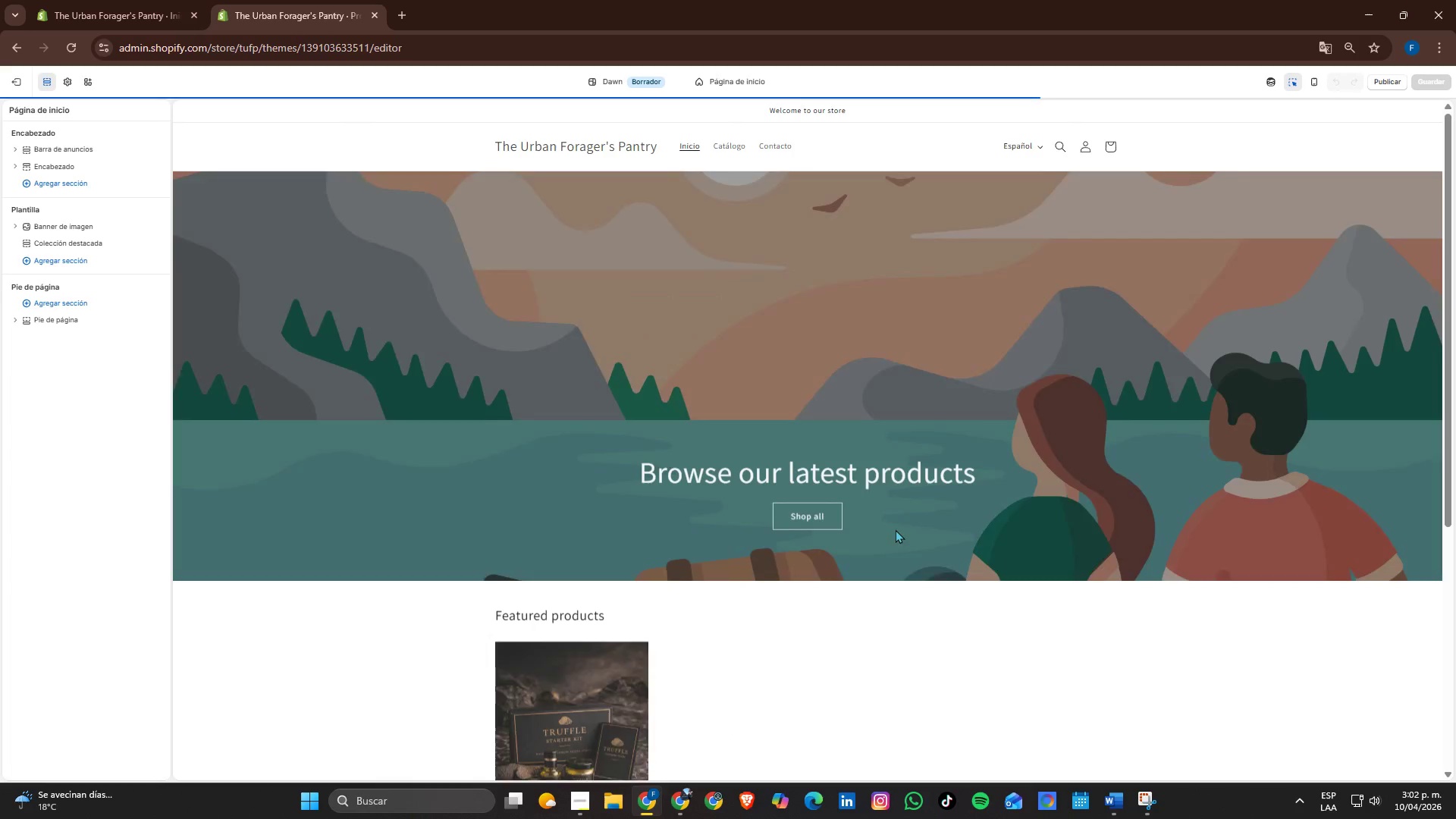 
left_click([384, 277])
 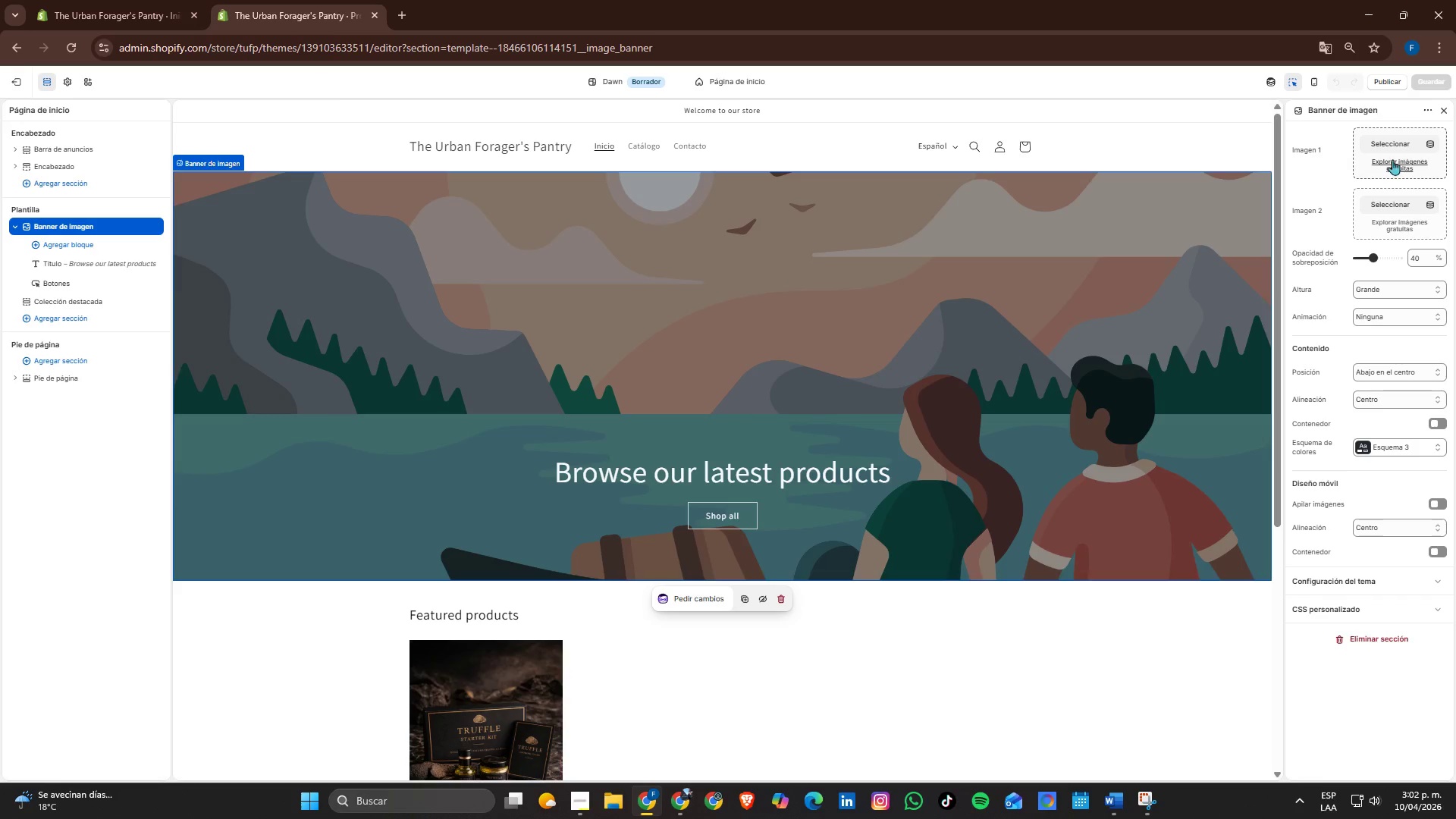 
left_click([1392, 143])
 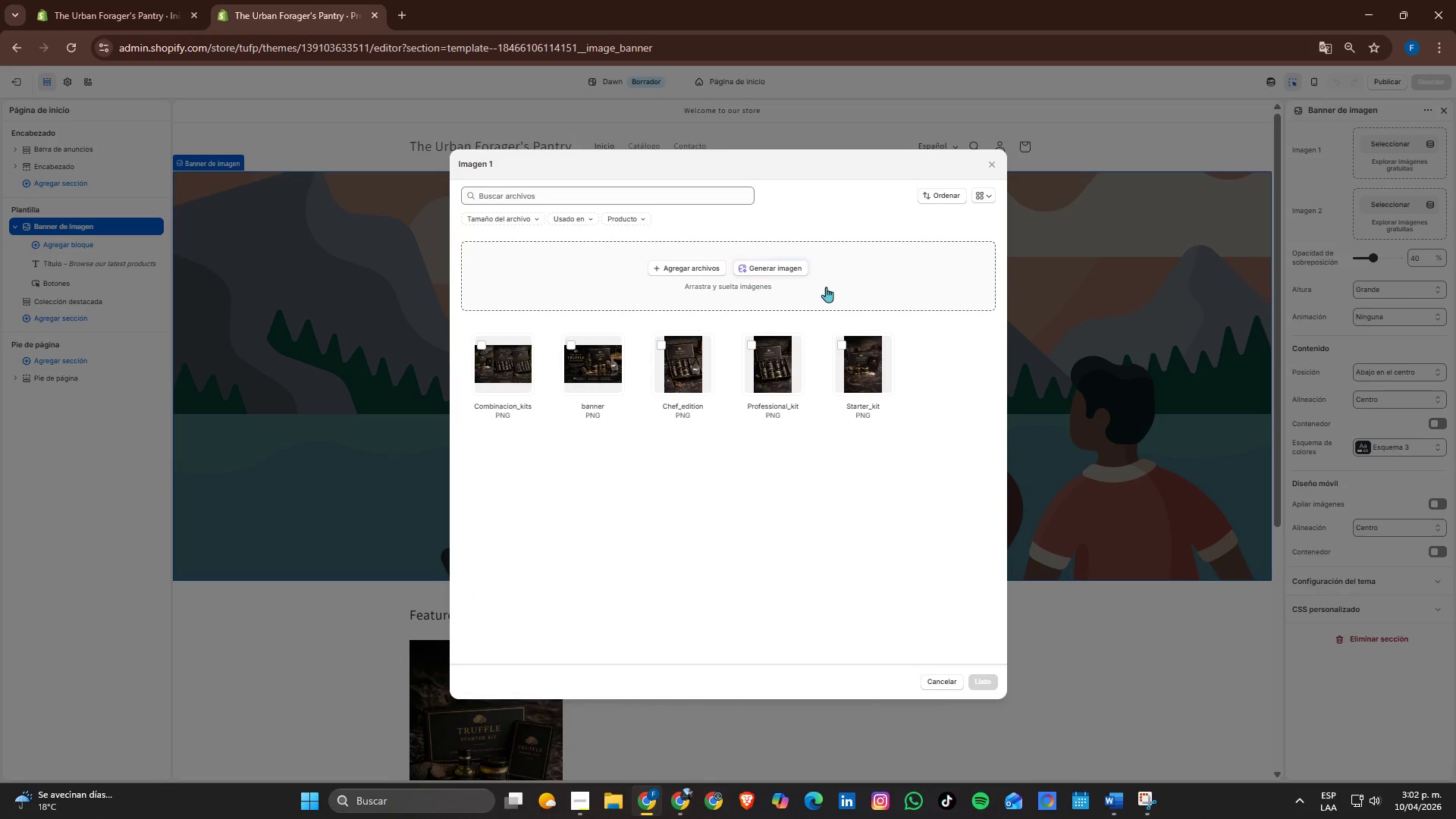 
left_click([707, 277])
 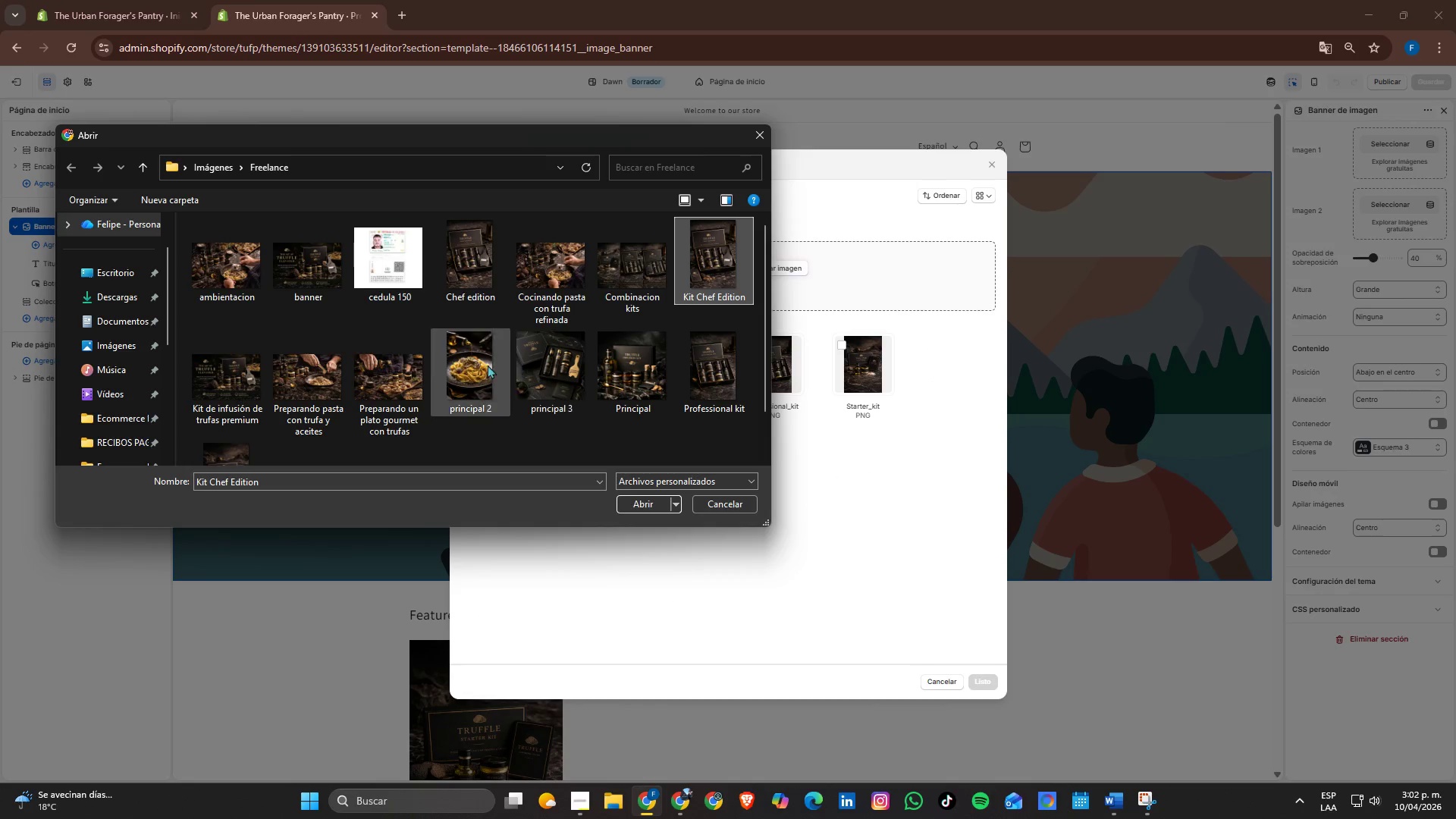 
left_click([324, 276])
 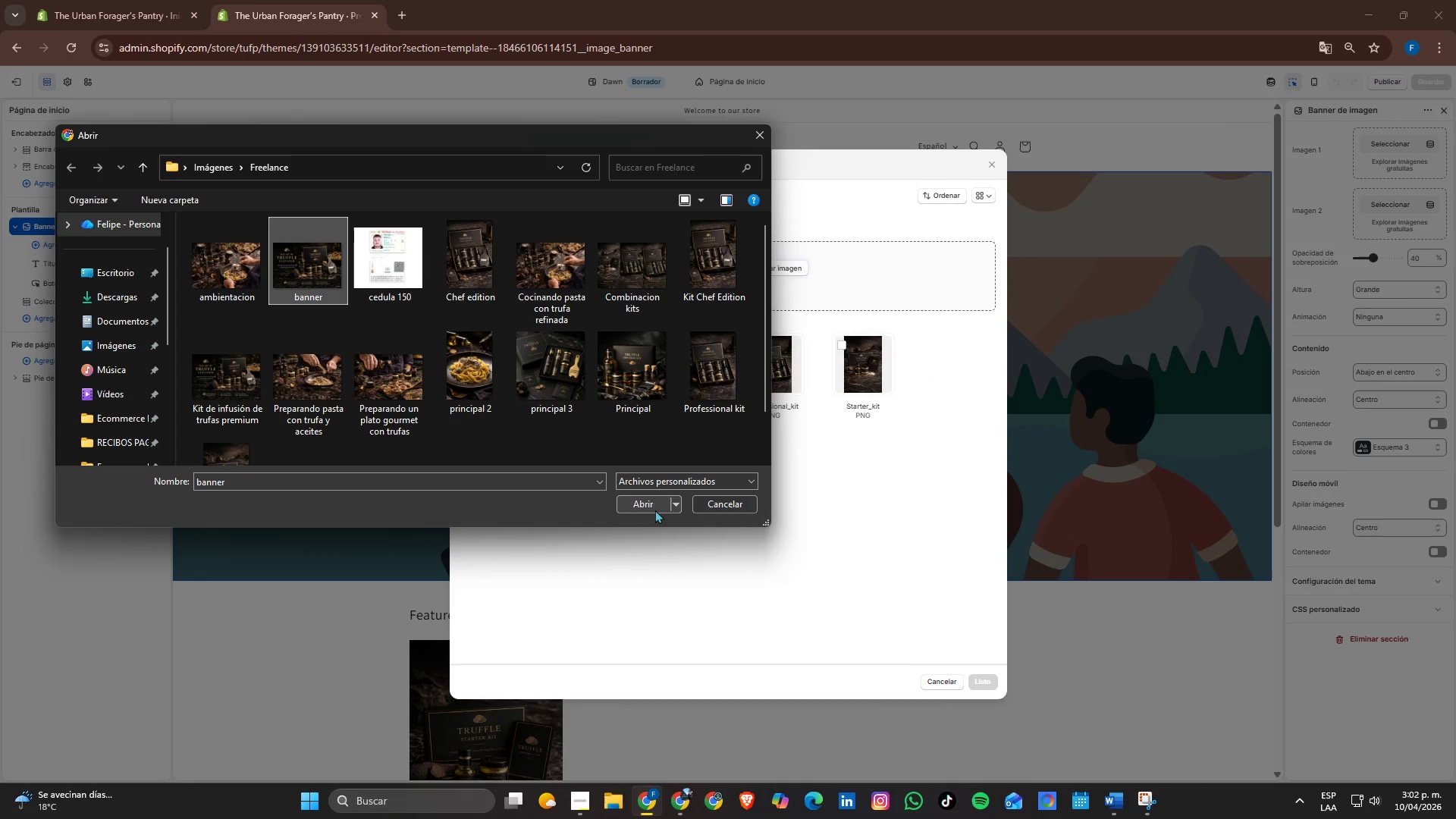 
left_click([653, 504])
 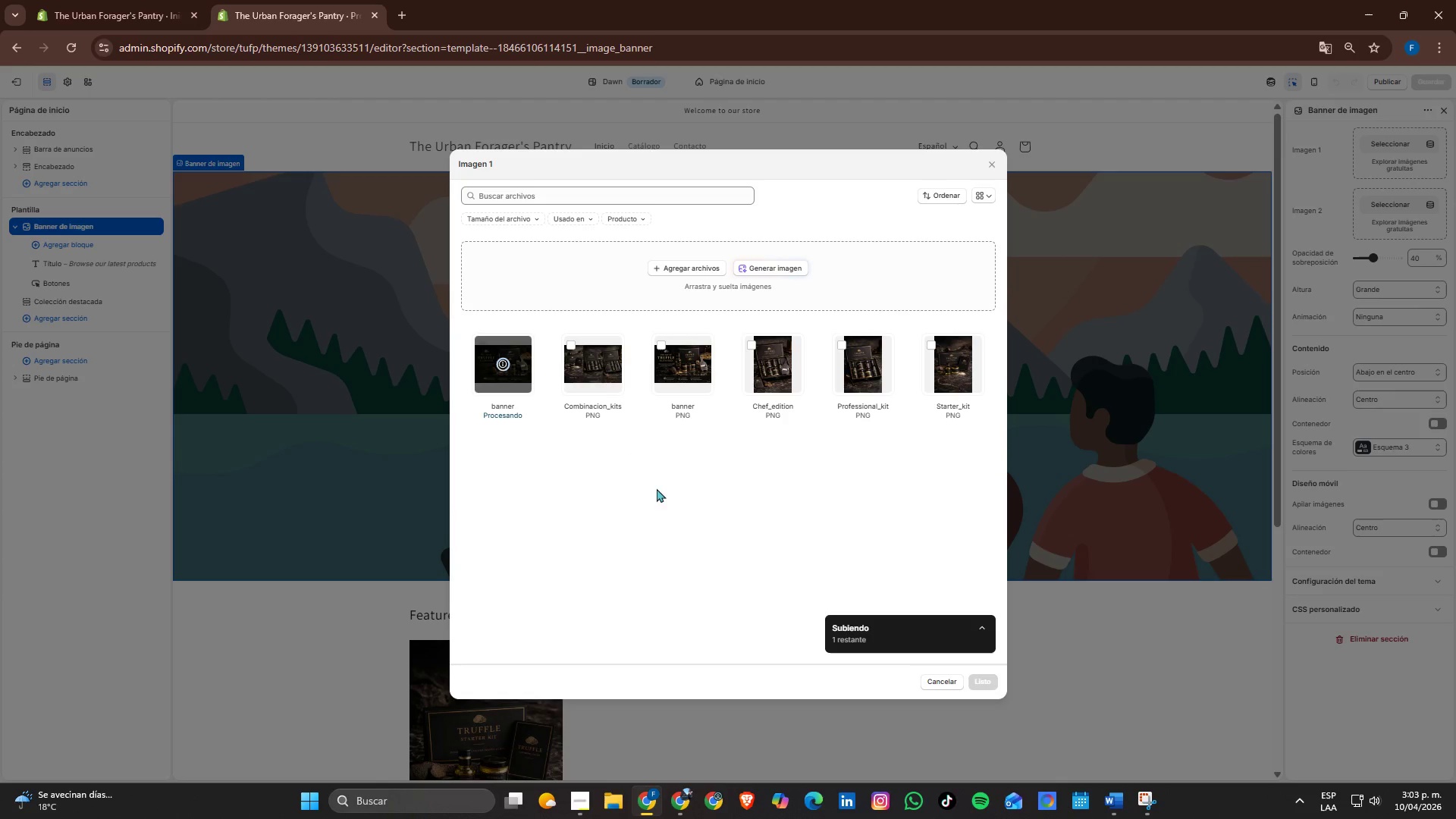 
wait(7.55)
 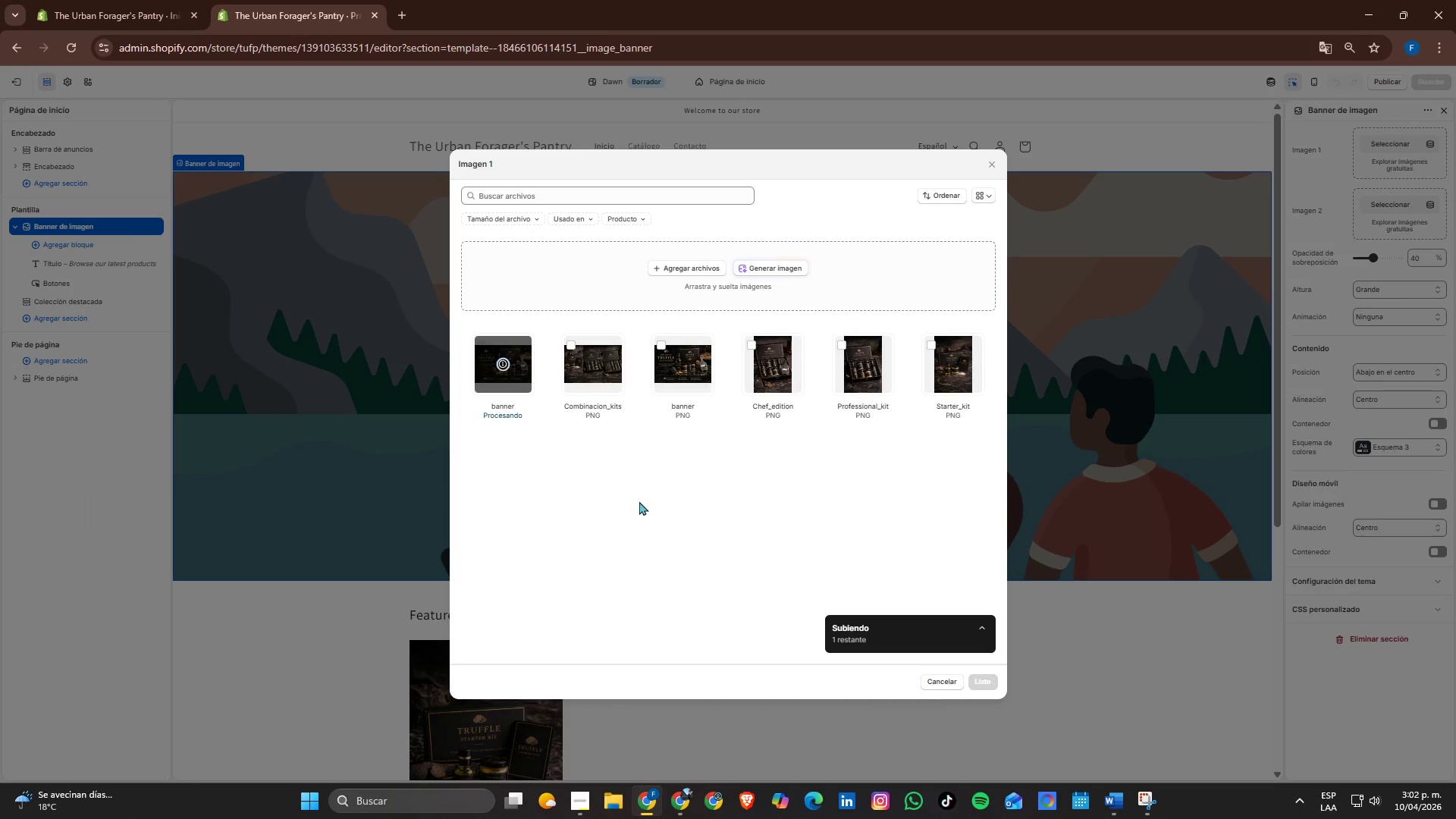 
left_click([988, 686])
 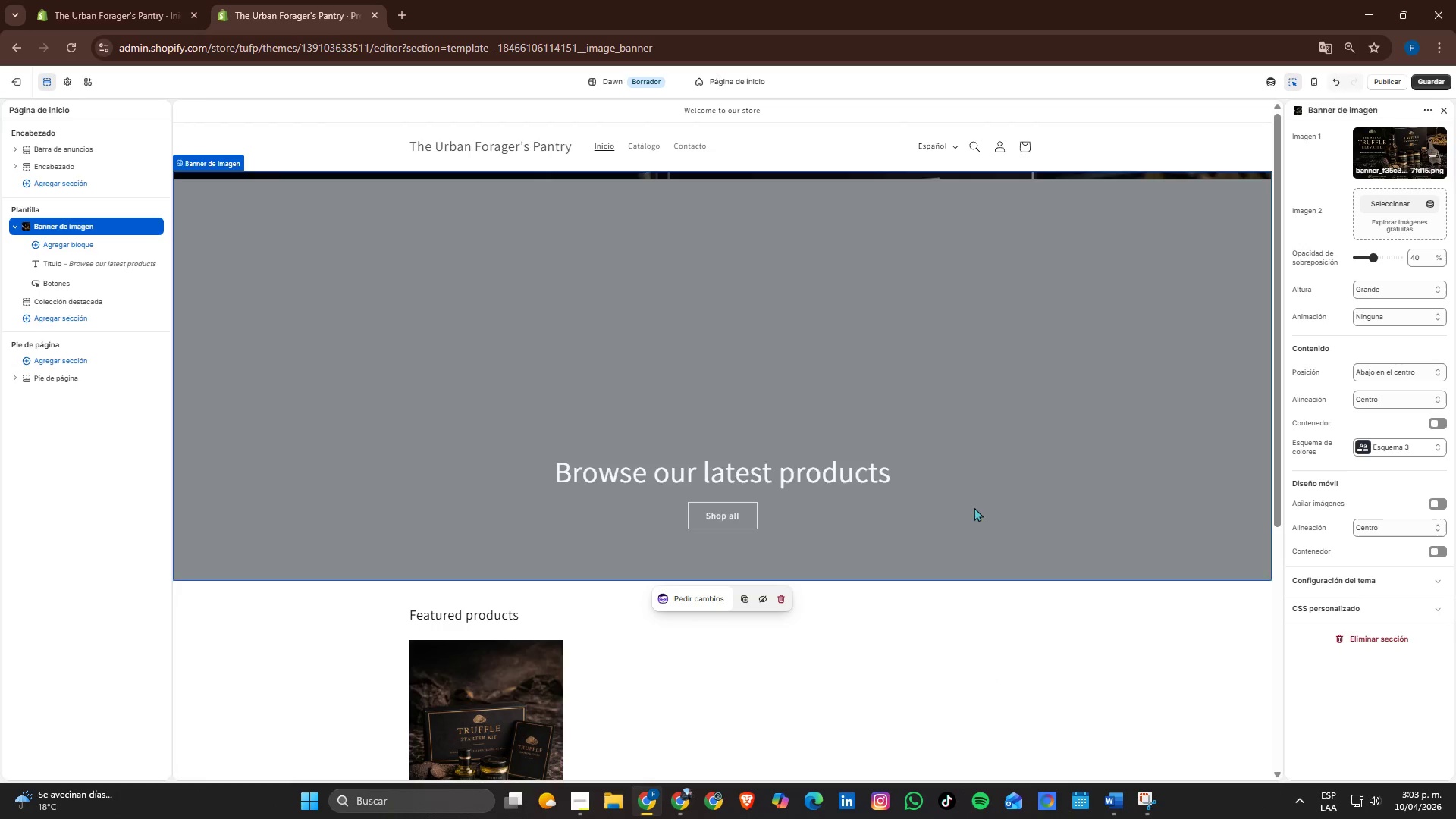 
left_click_drag(start_coordinate=[987, 508], to_coordinate=[982, 472])
 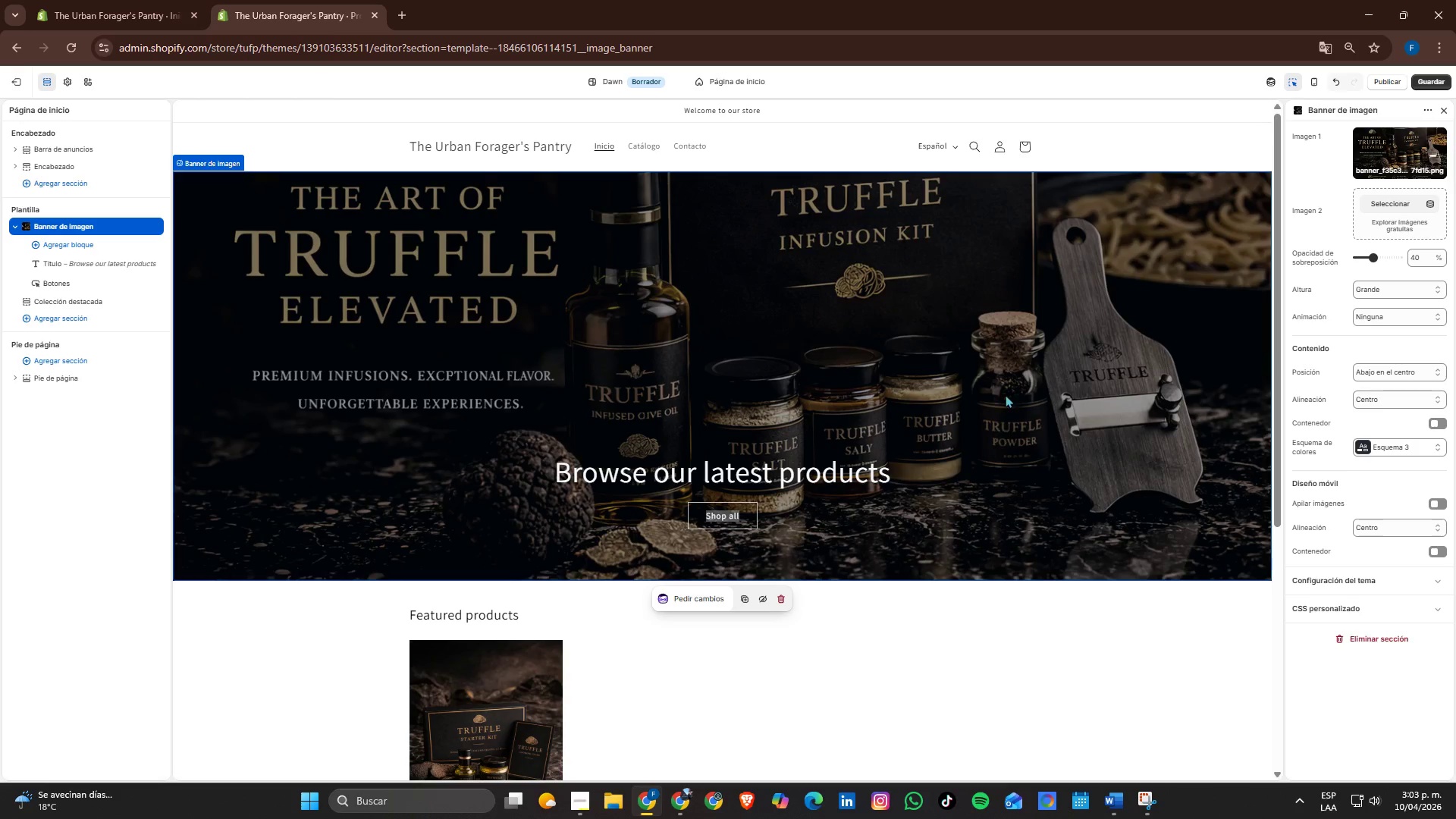 
left_click_drag(start_coordinate=[1006, 394], to_coordinate=[1008, 451])
 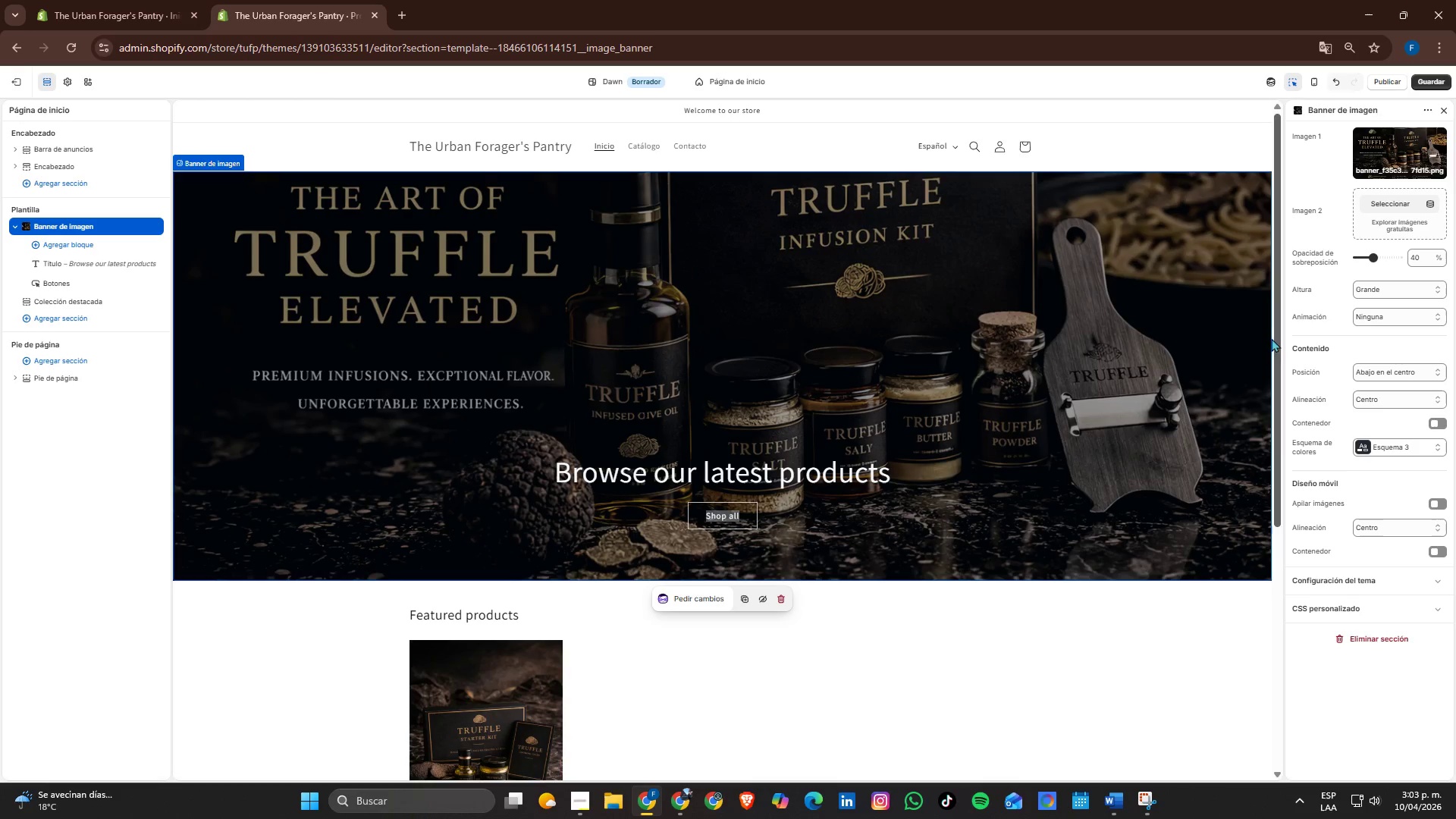 
wait(7.8)
 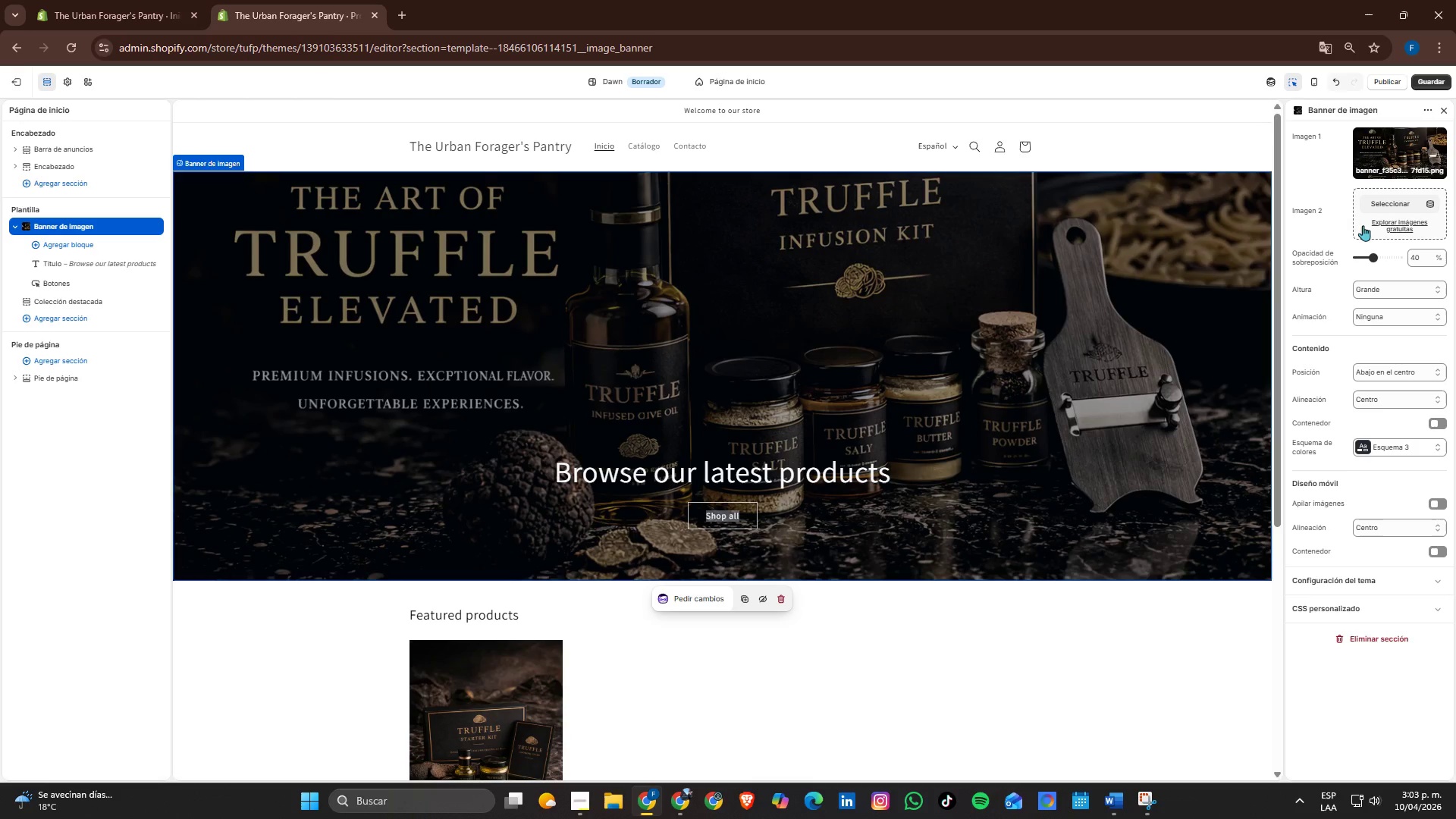 
left_click([592, 485])
 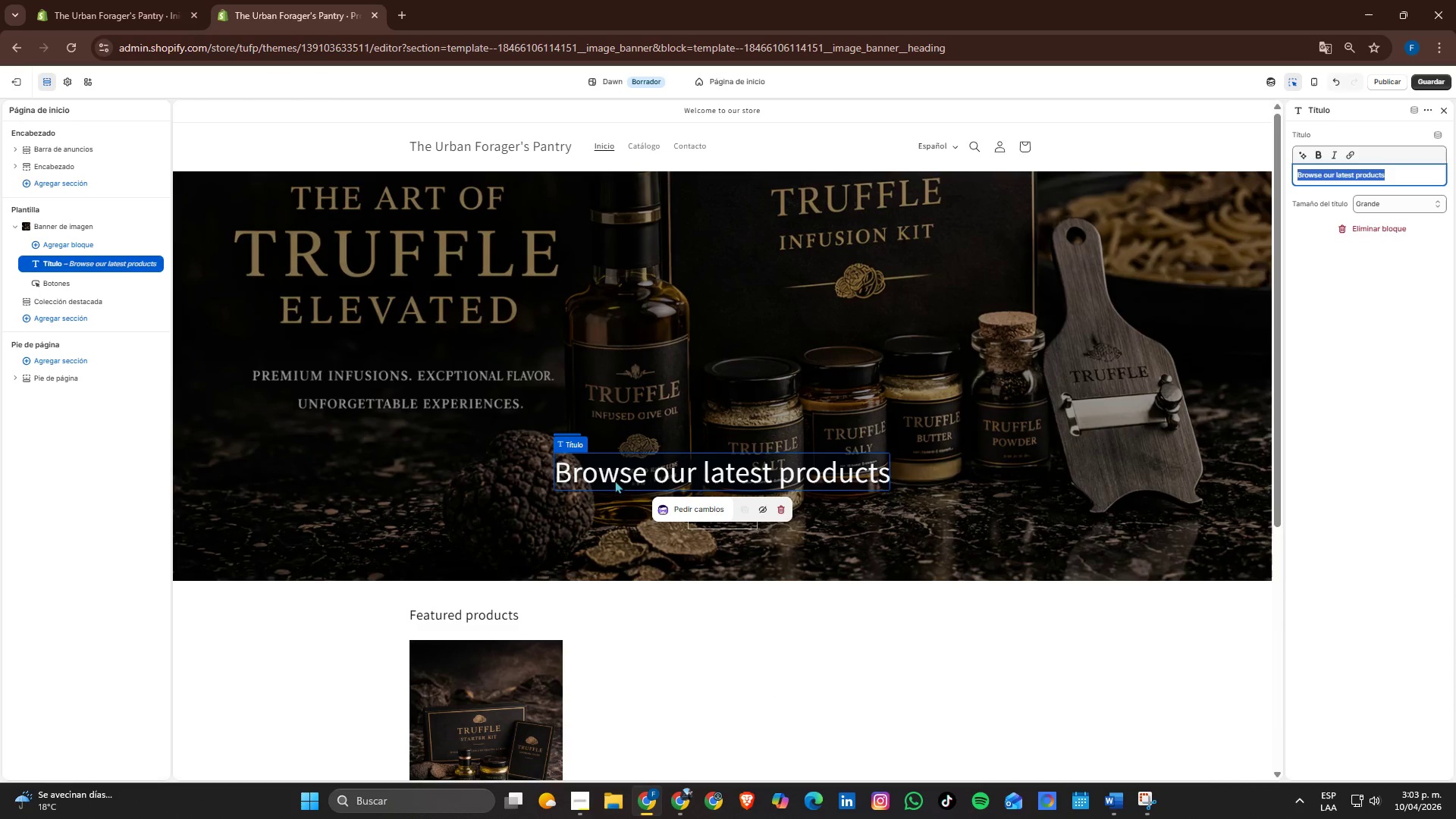 
double_click([620, 475])
 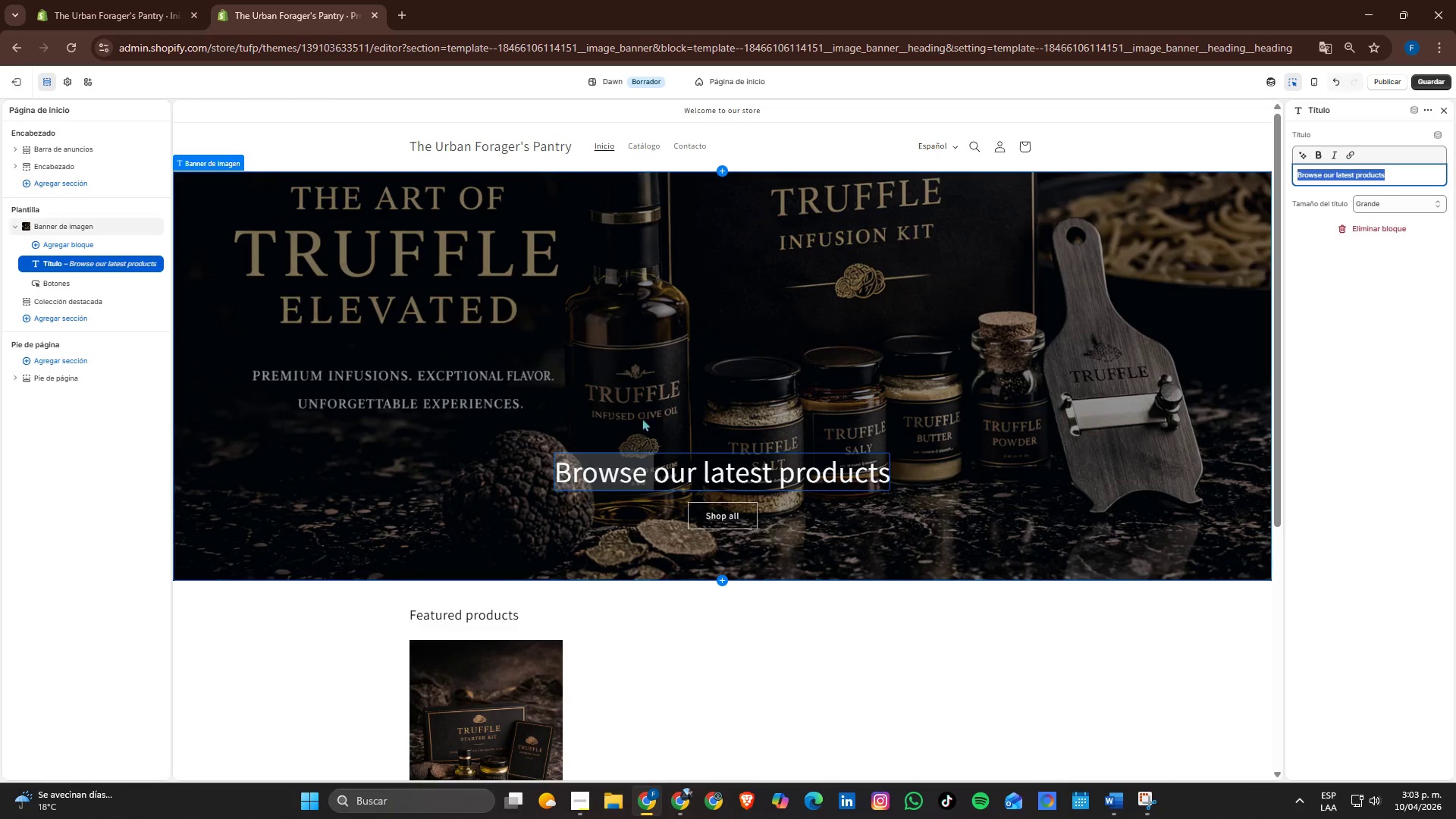 
key(Alt+AltLeft)
 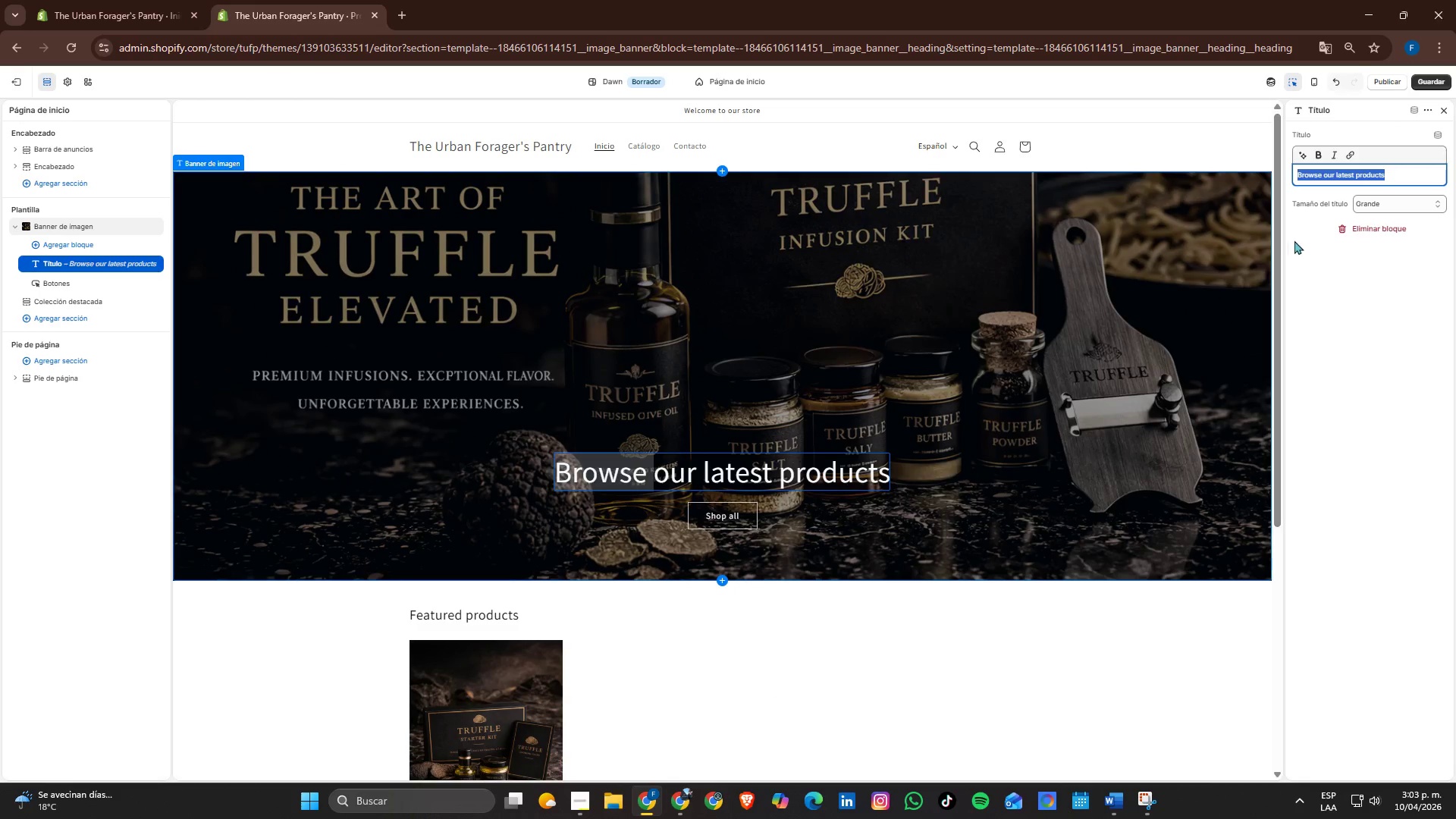 
key(Alt+Tab)
 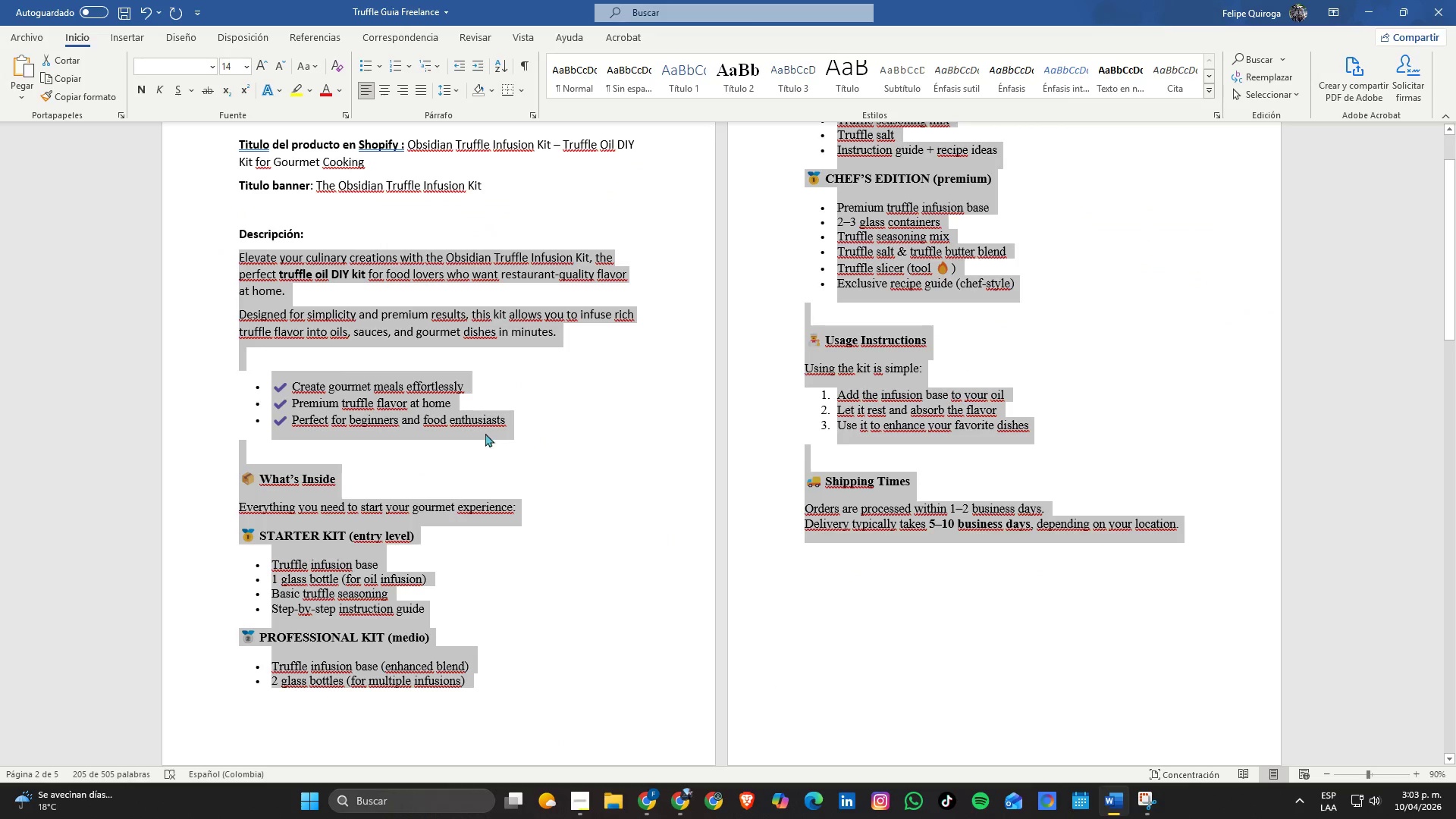 
scroll: coordinate [504, 416], scroll_direction: up, amount: 2.0
 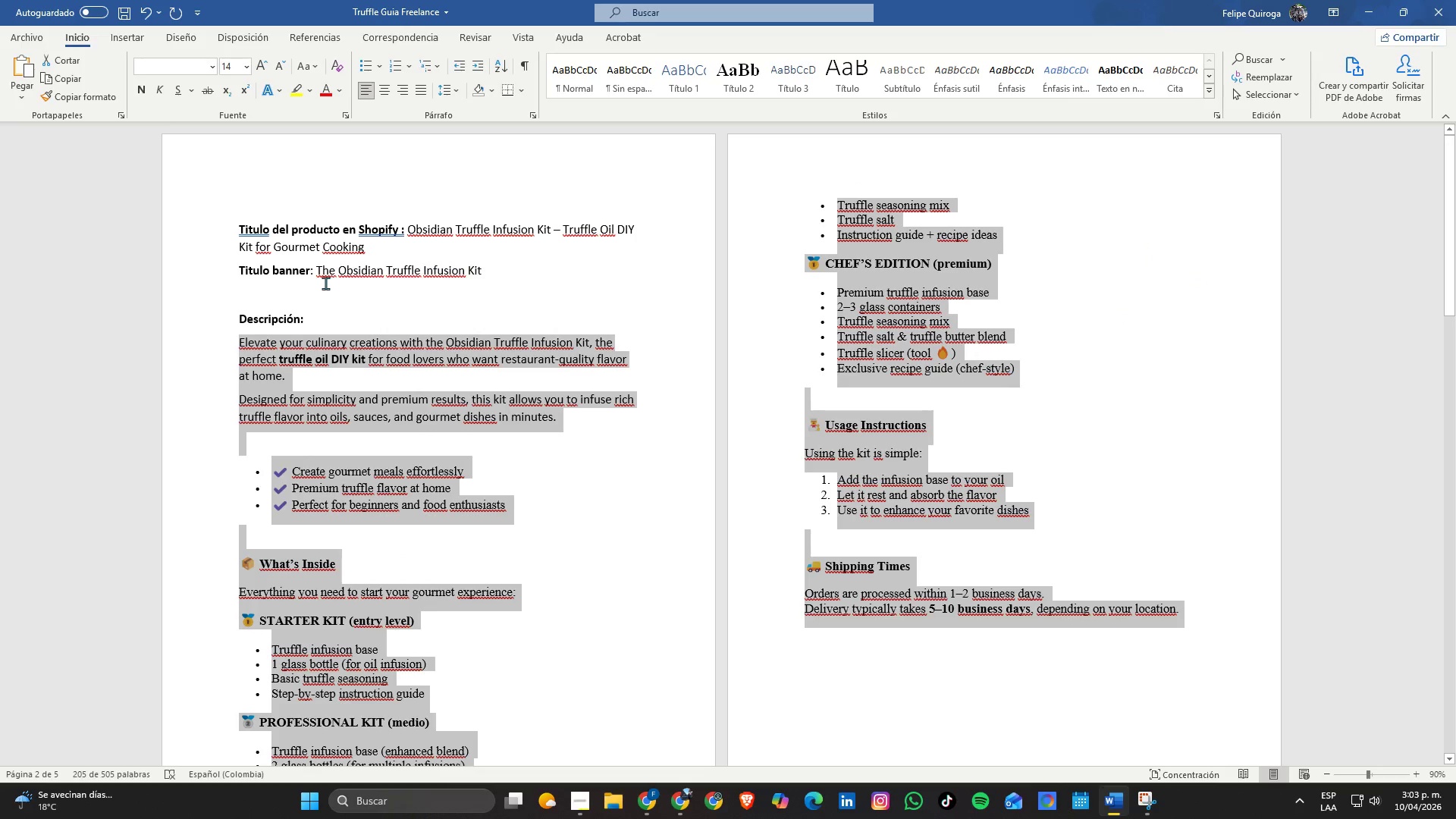 
left_click_drag(start_coordinate=[315, 275], to_coordinate=[485, 277])
 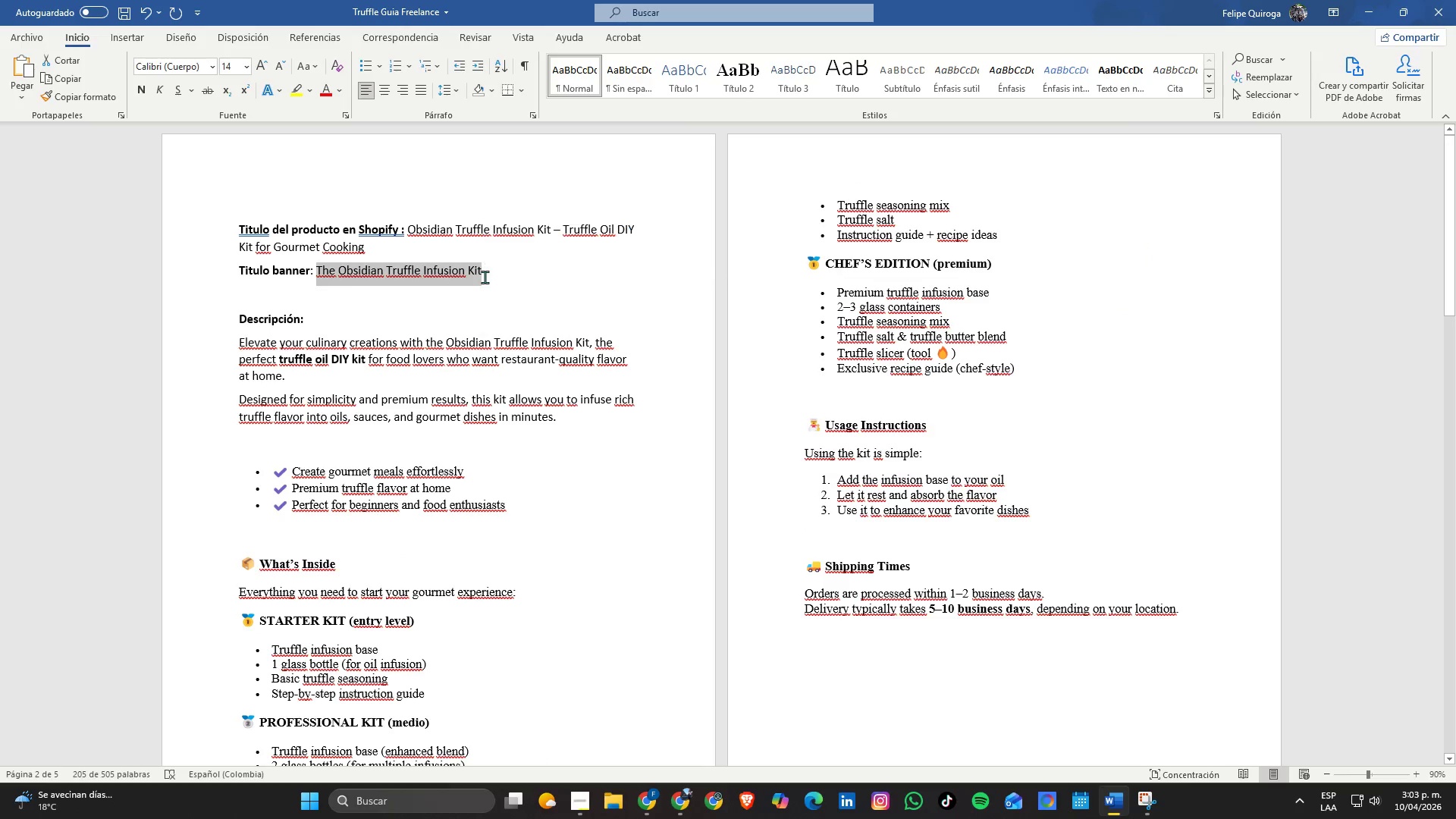 
key(Control+C)
 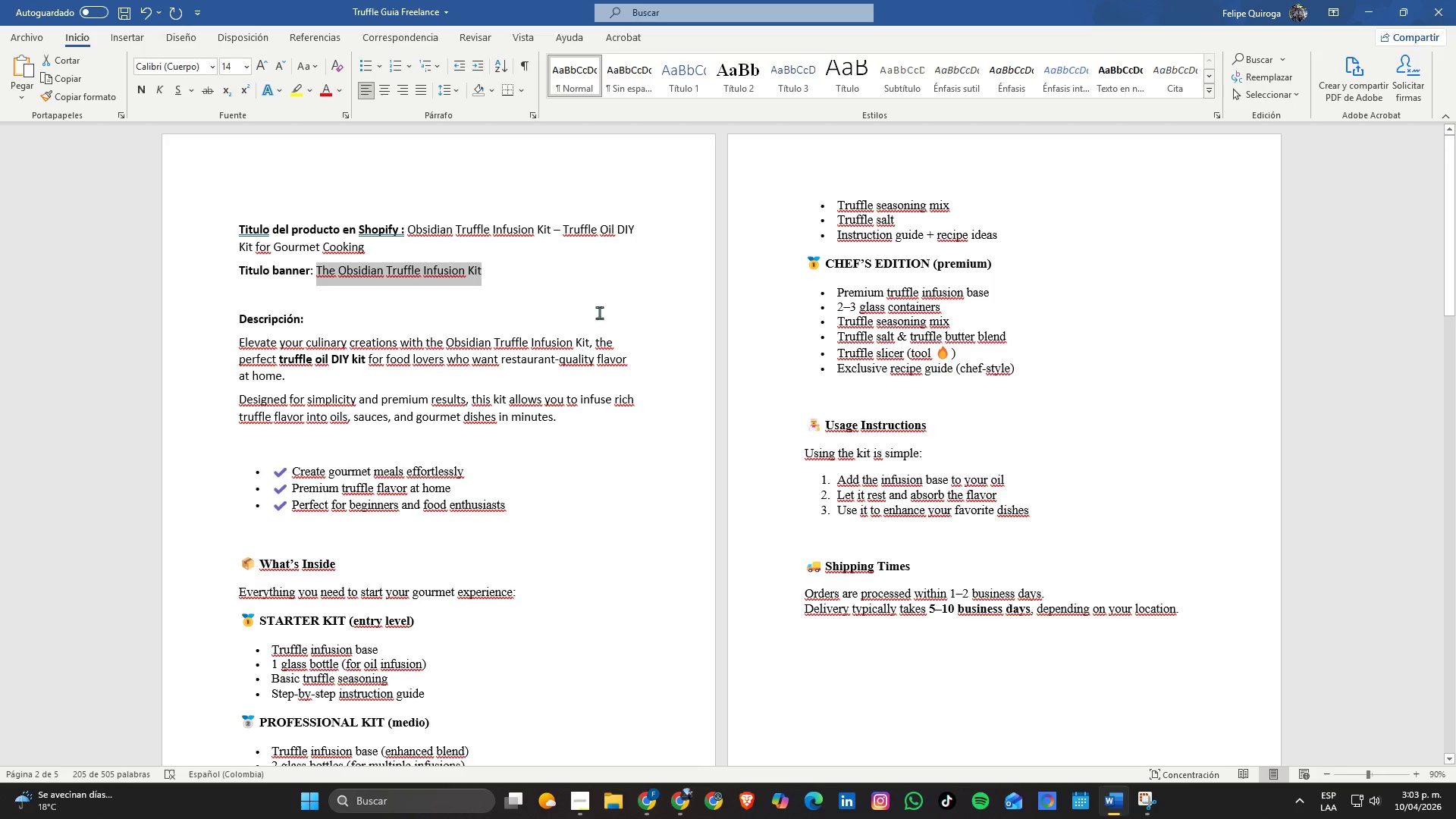 
key(Alt+Tab)
 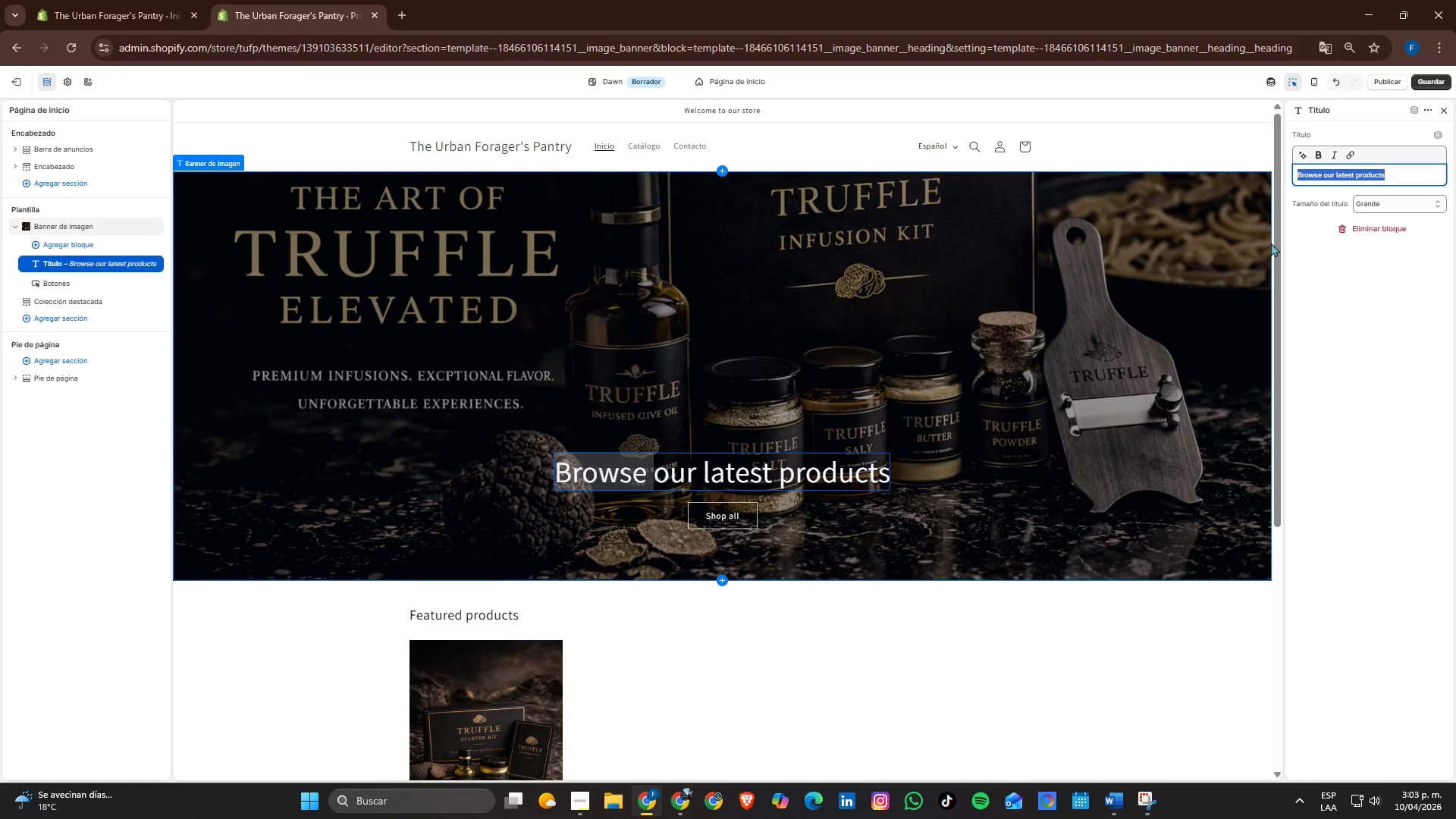 
key(Control+V)
 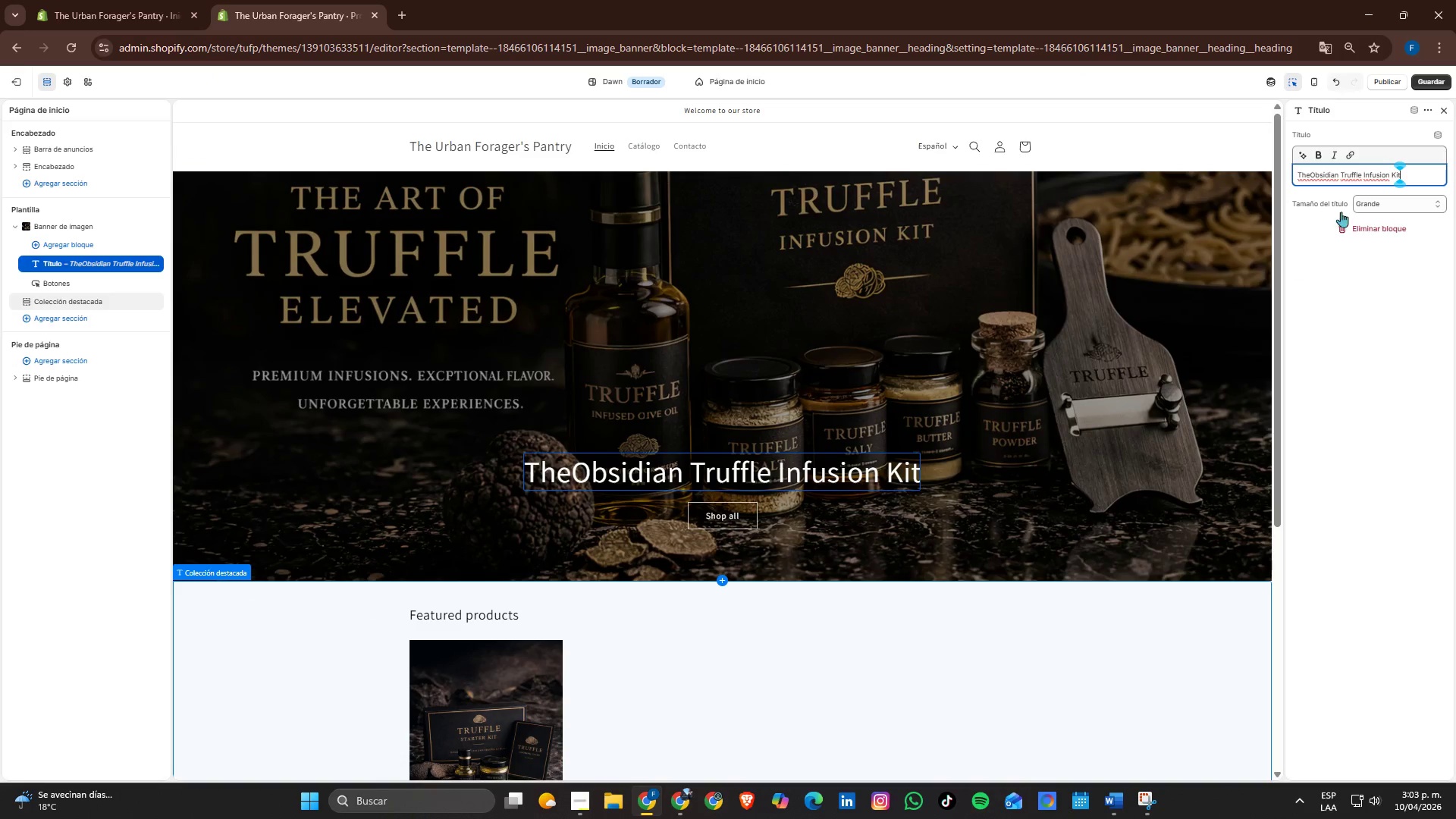 
double_click([1333, 180])
 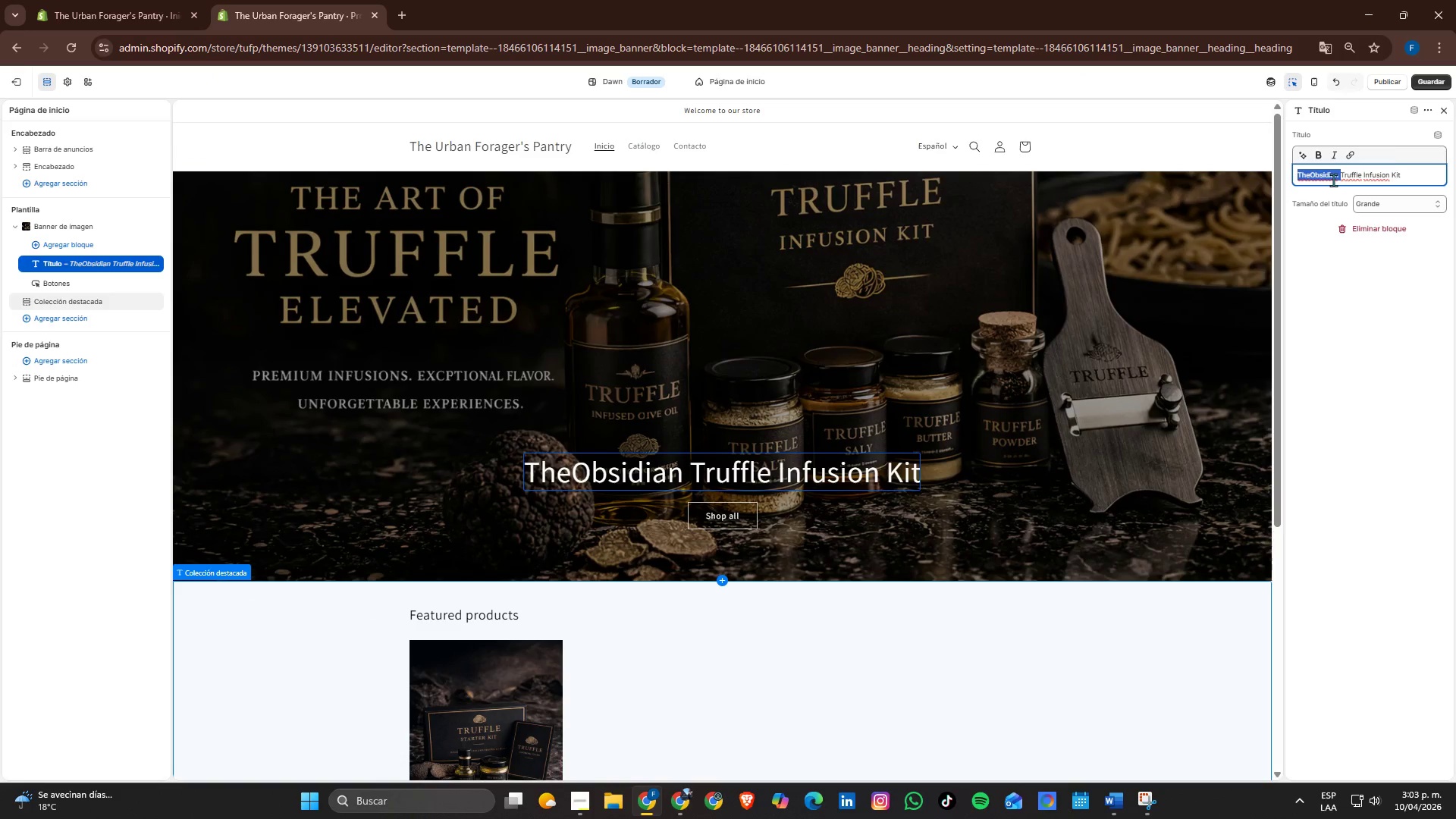 
triple_click([1333, 180])
 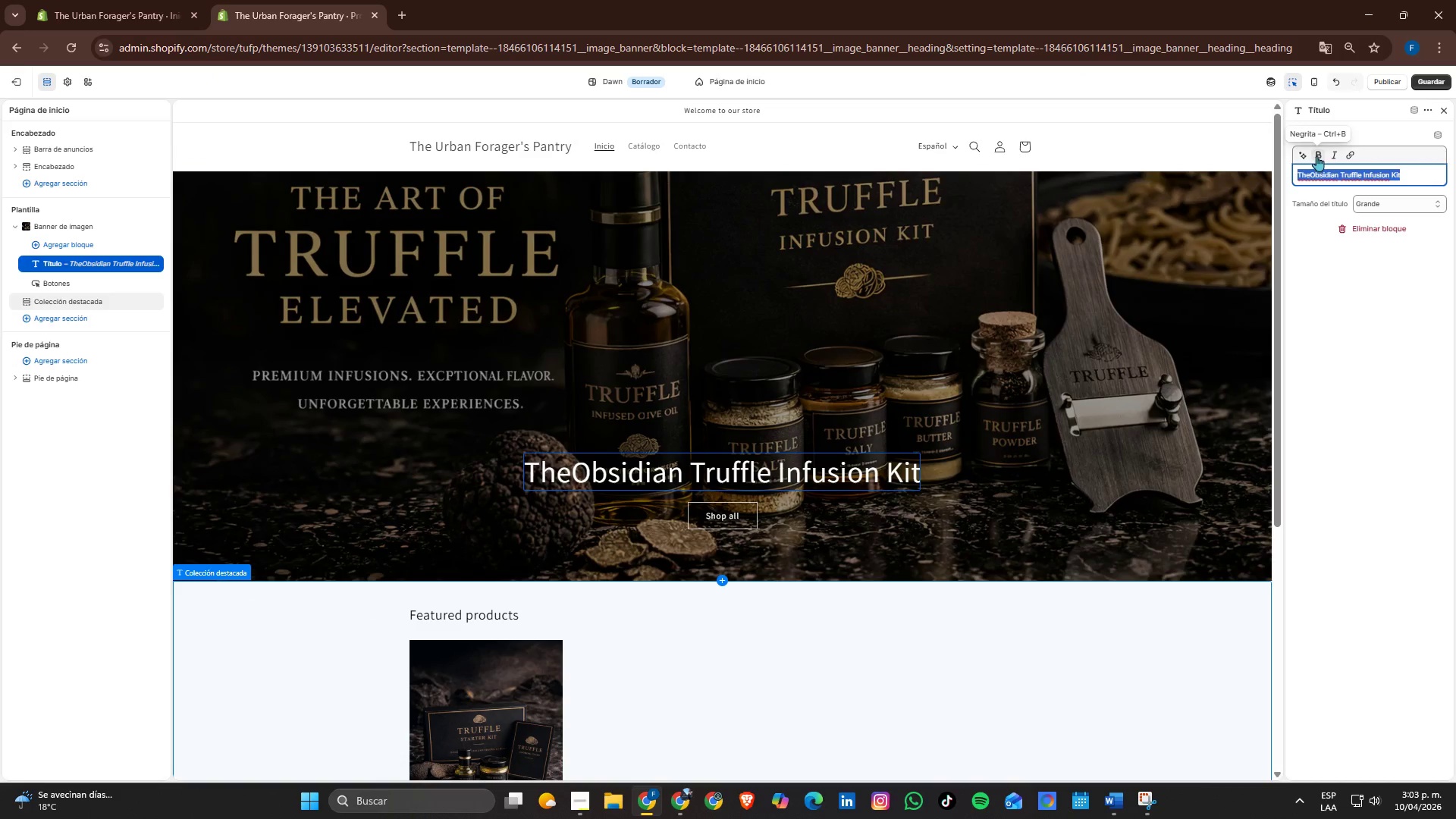 
left_click([1317, 155])
 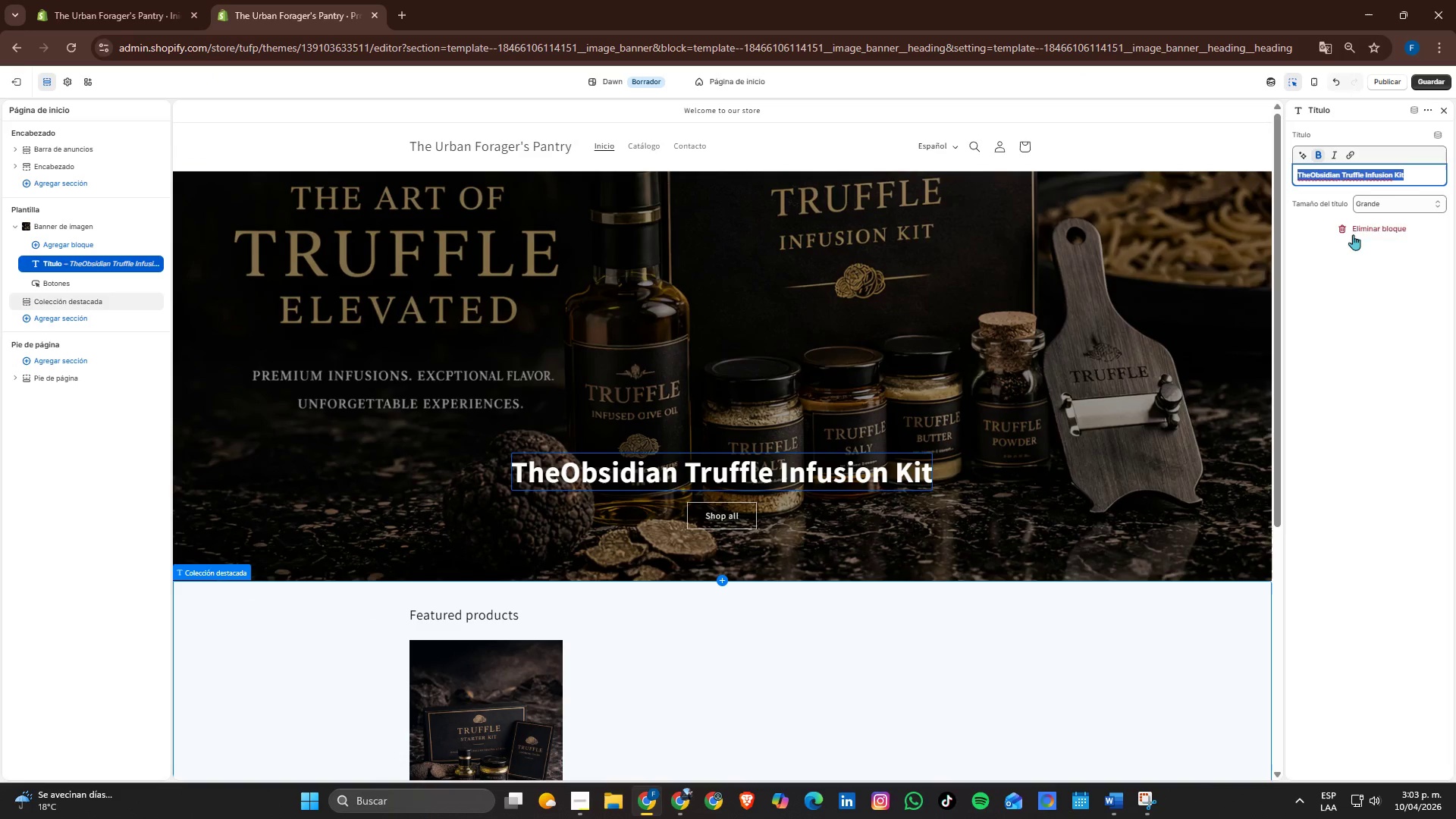 
left_click([1374, 321])
 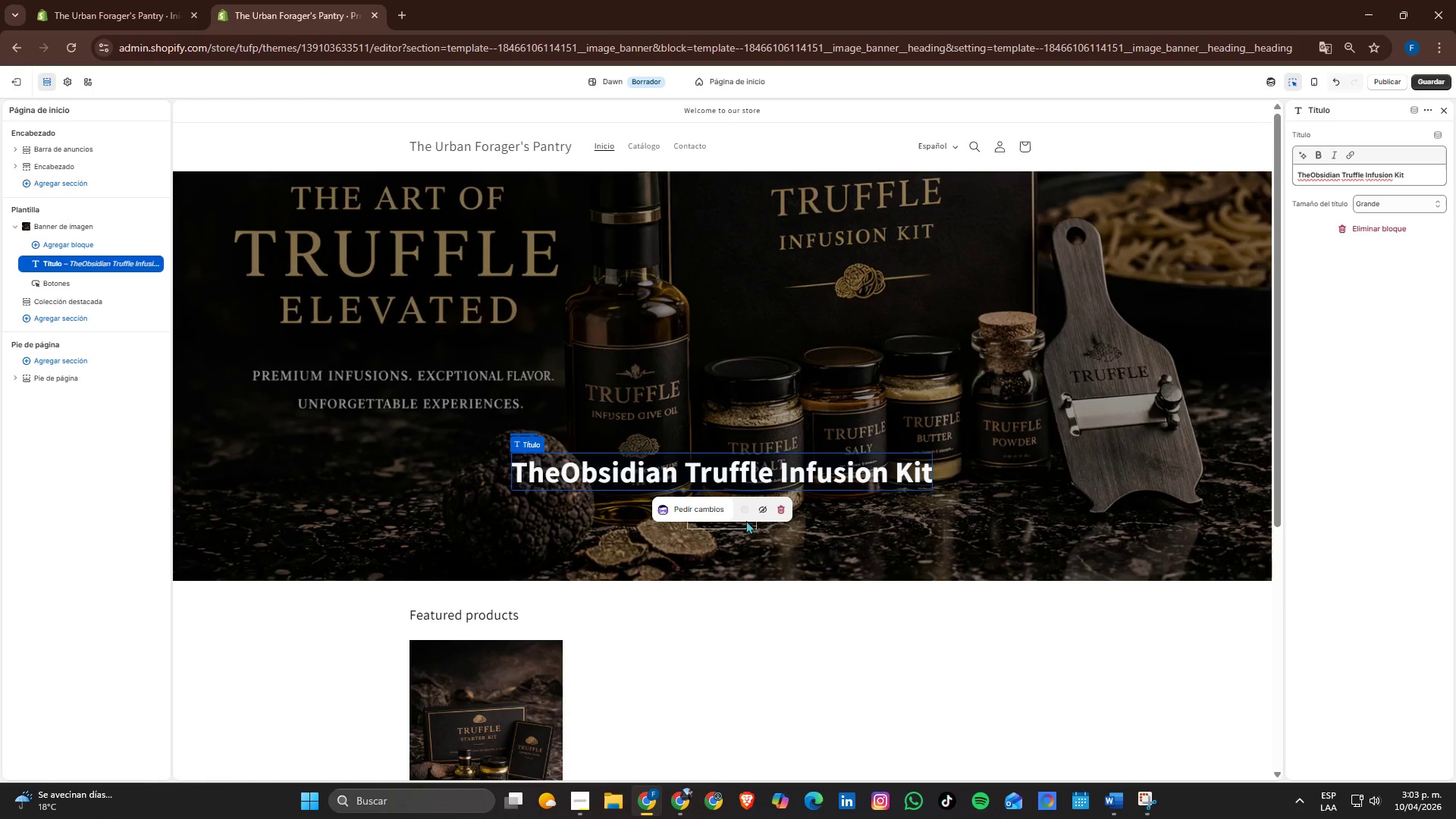 
left_click([746, 525])
 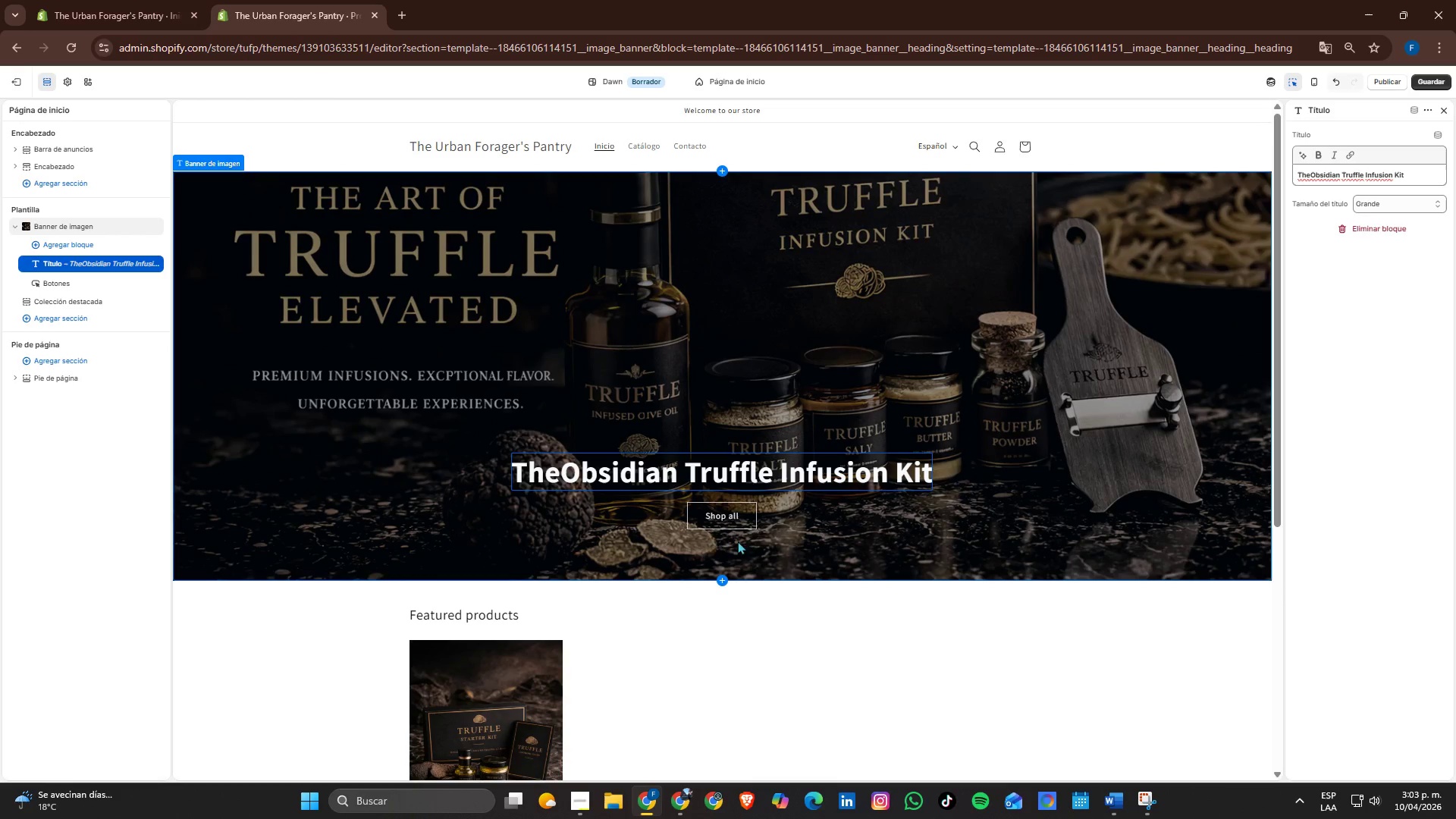 
left_click([711, 519])
 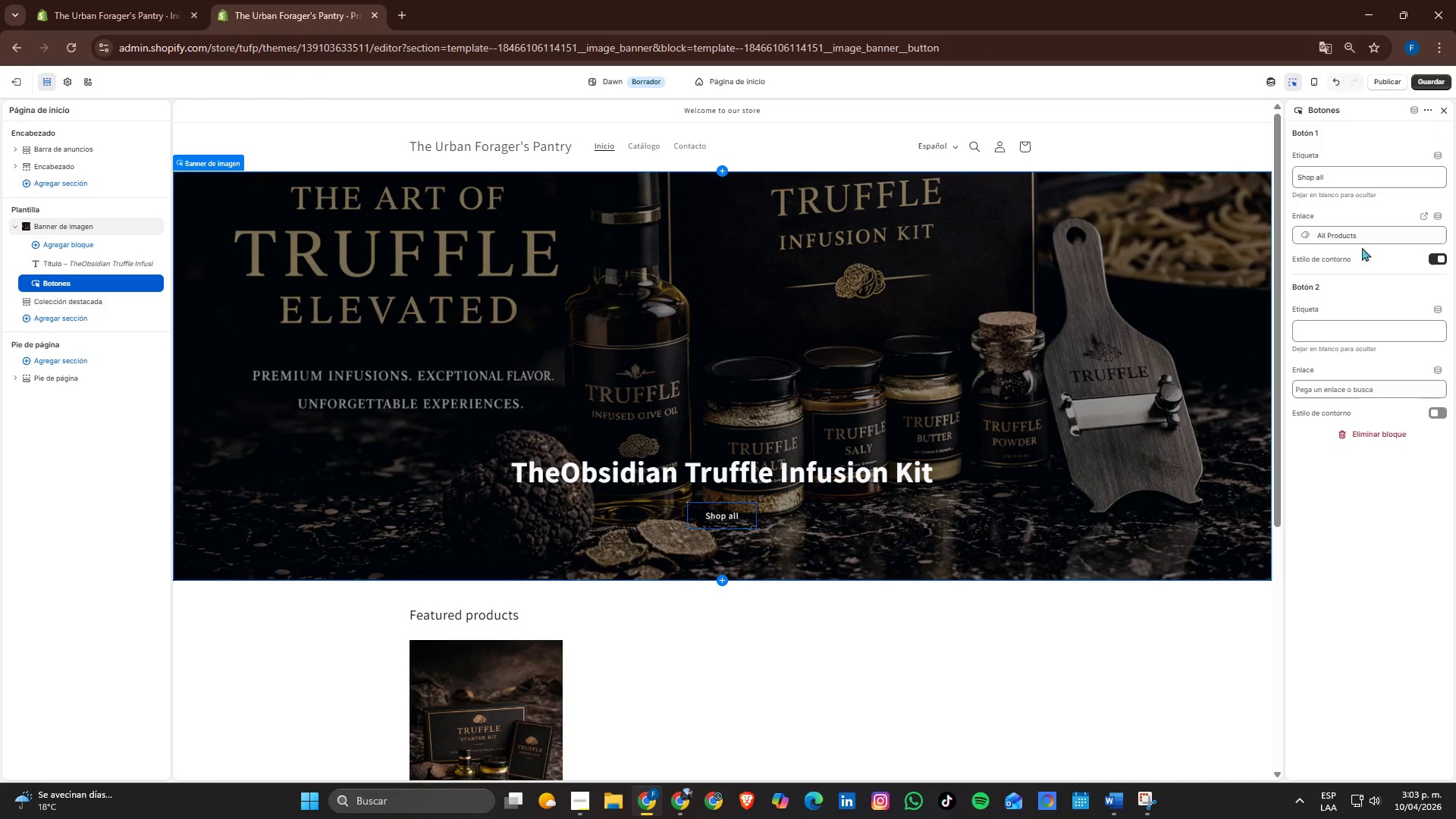 
left_click([1345, 187])
 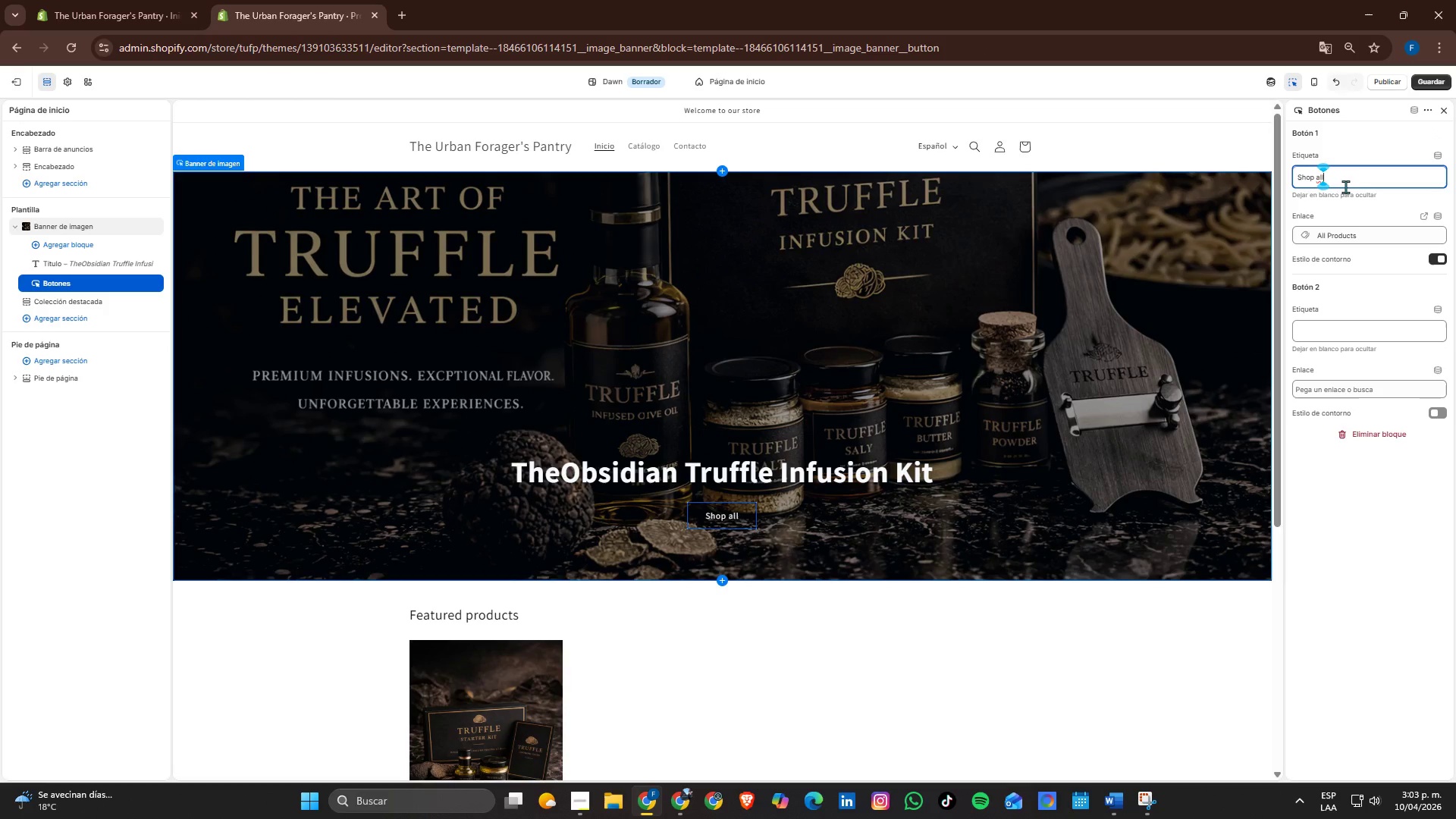 
key(Backspace)
key(Backspace)
key(Backspace)
type(Kit)
 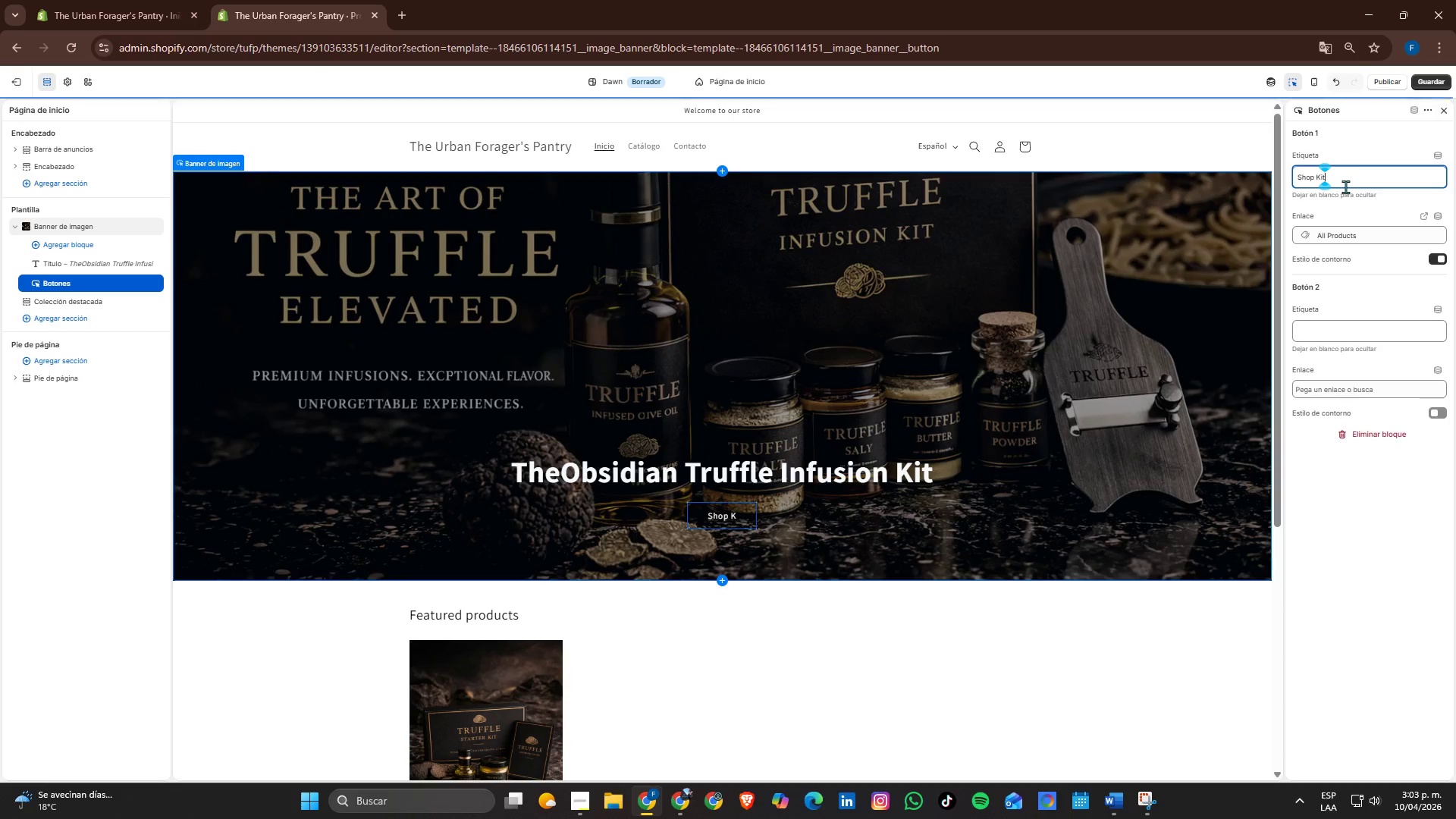 
left_click([1304, 610])
 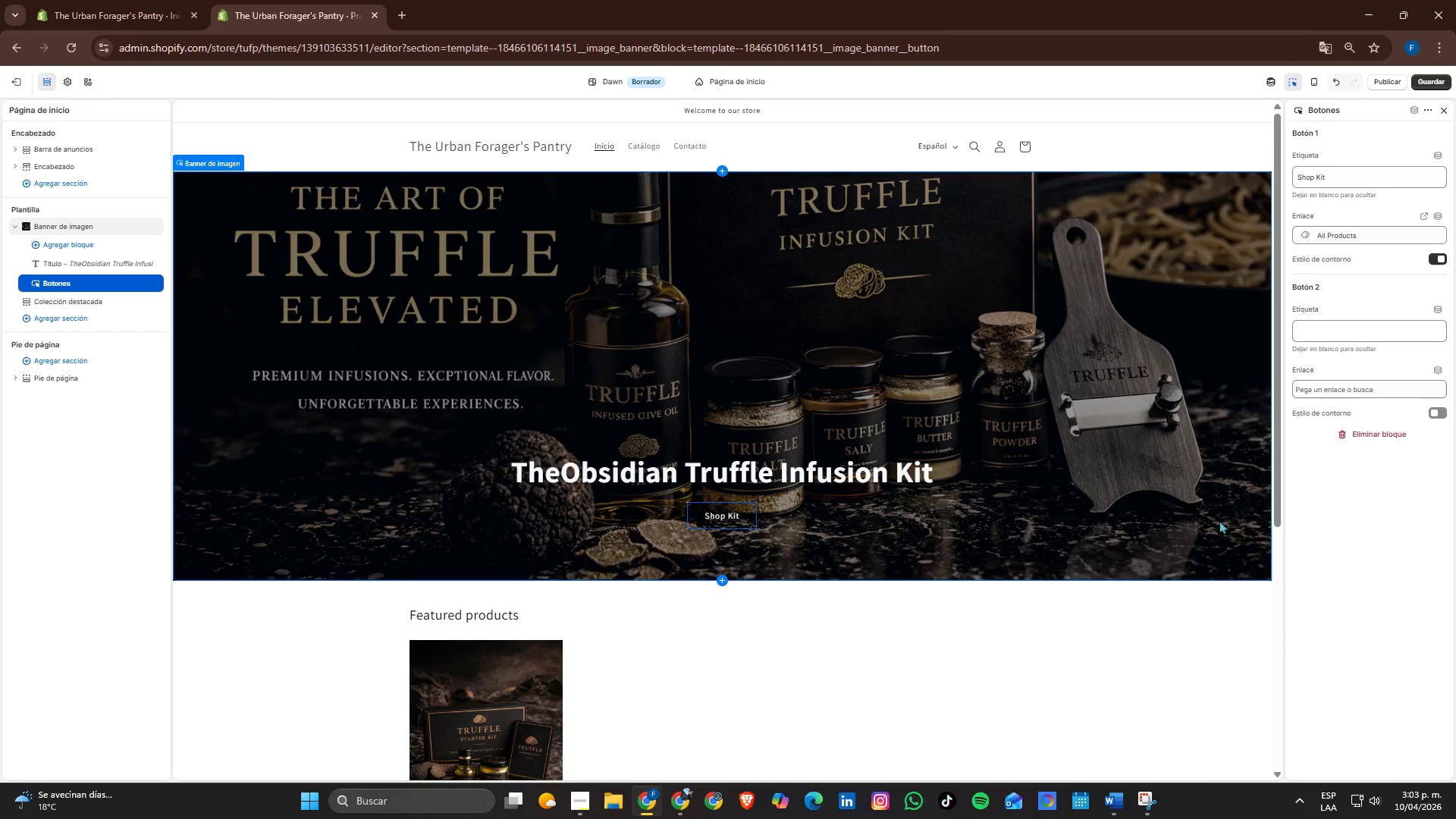 
scroll: coordinate [789, 429], scroll_direction: down, amount: 1.0
 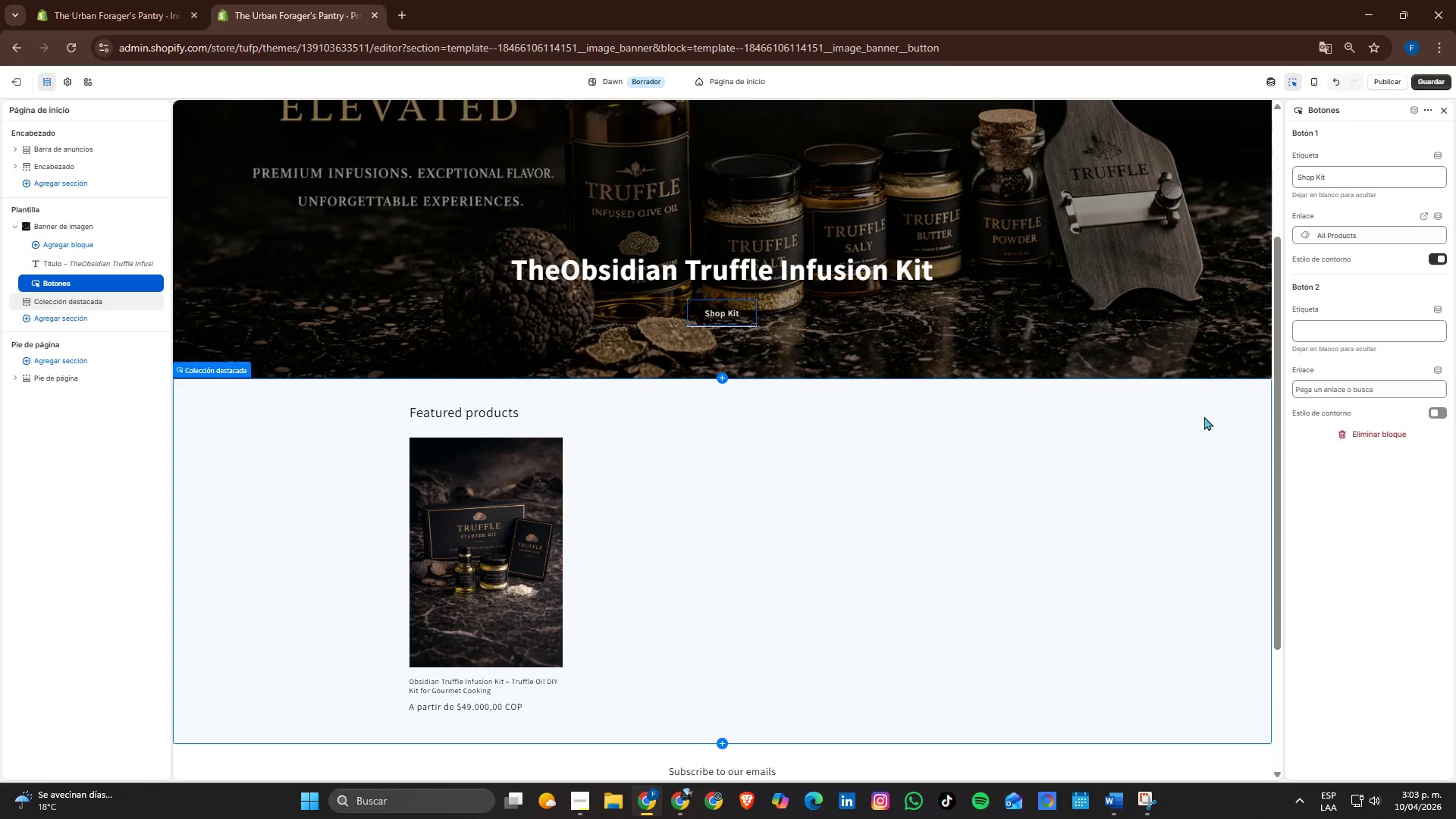 
scroll: coordinate [738, 517], scroll_direction: up, amount: 3.0
 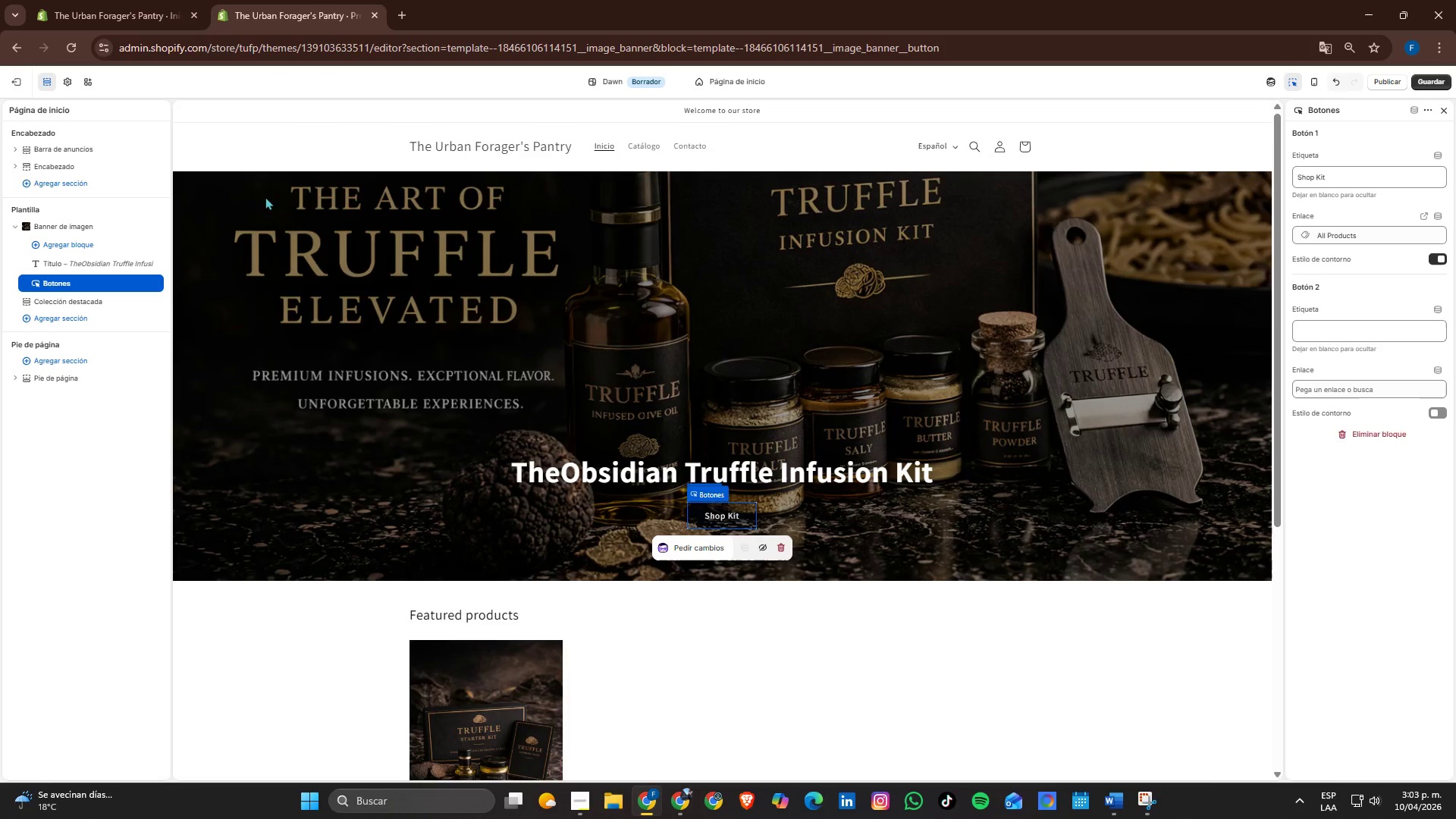 
left_click([225, 149])
 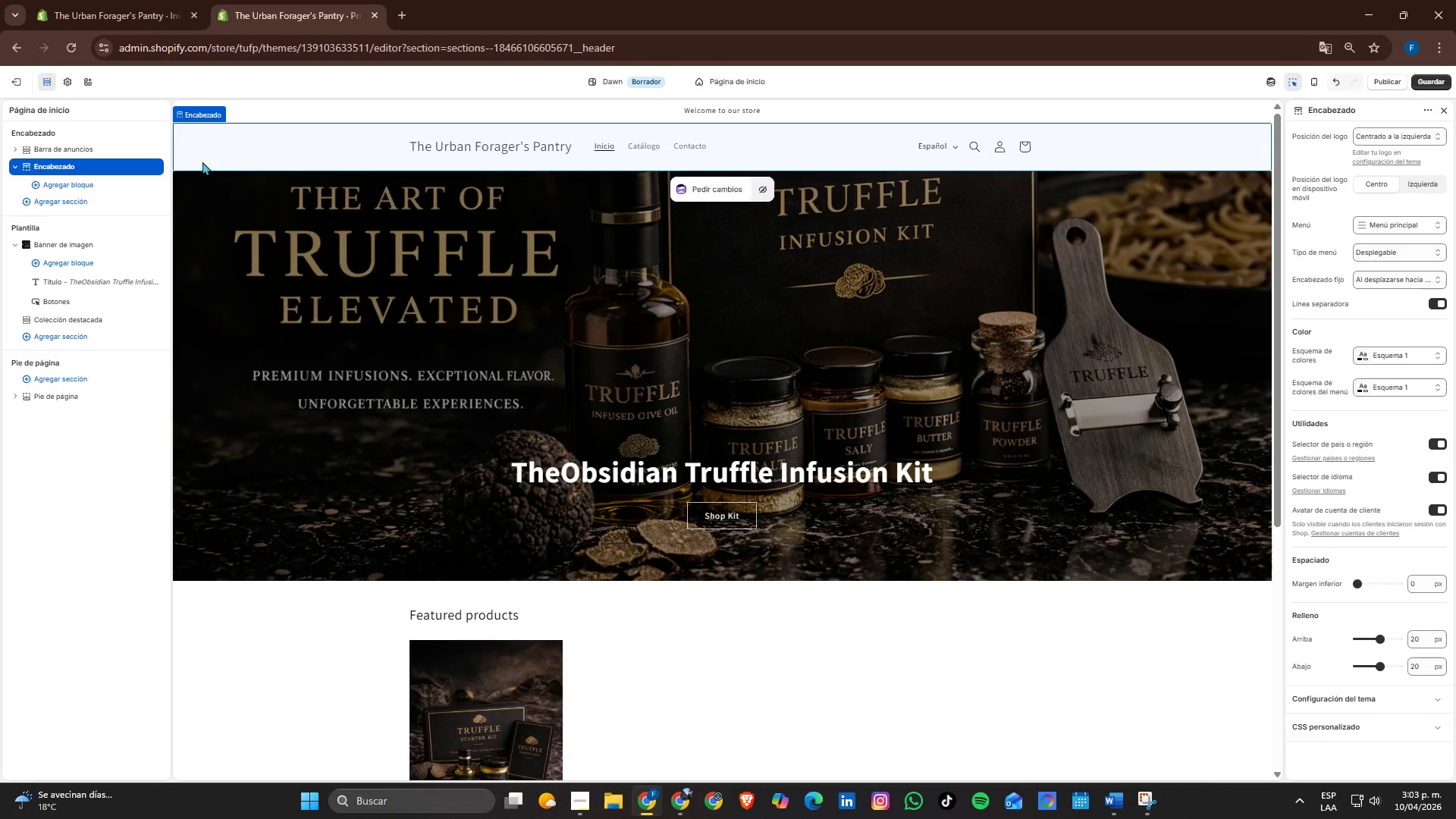 
double_click([234, 146])
 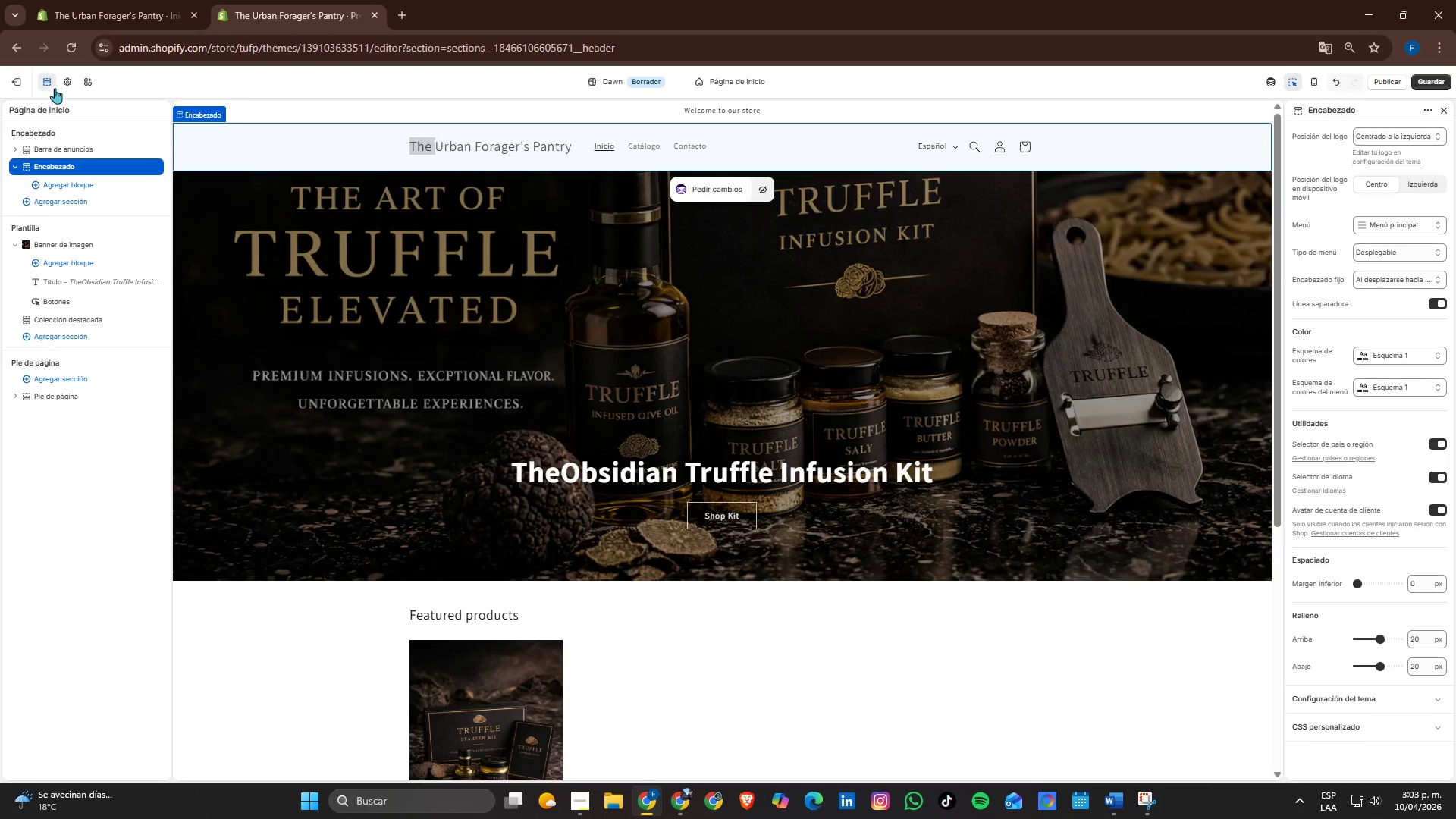 
left_click([69, 76])
 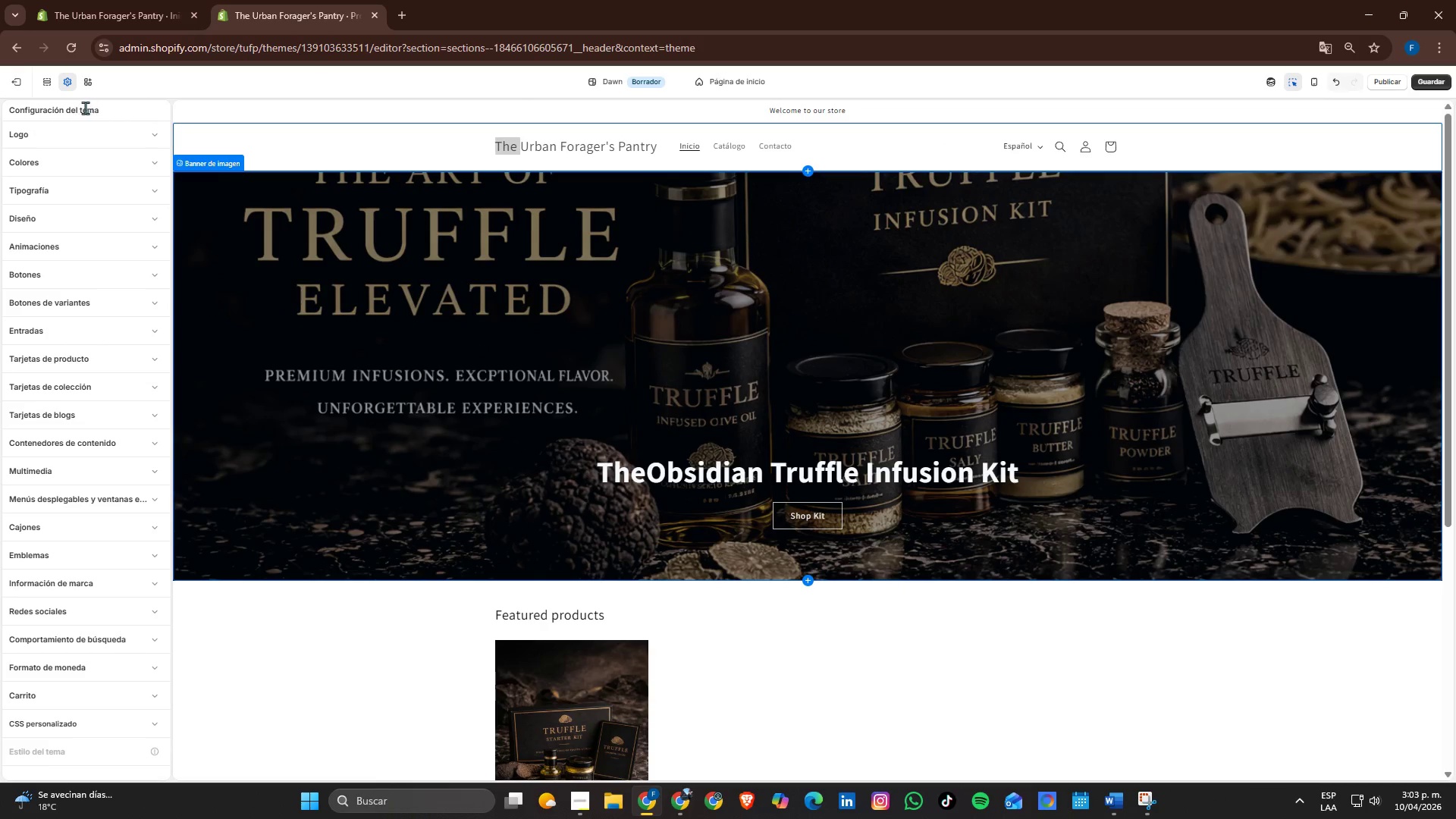 
left_click([67, 87])
 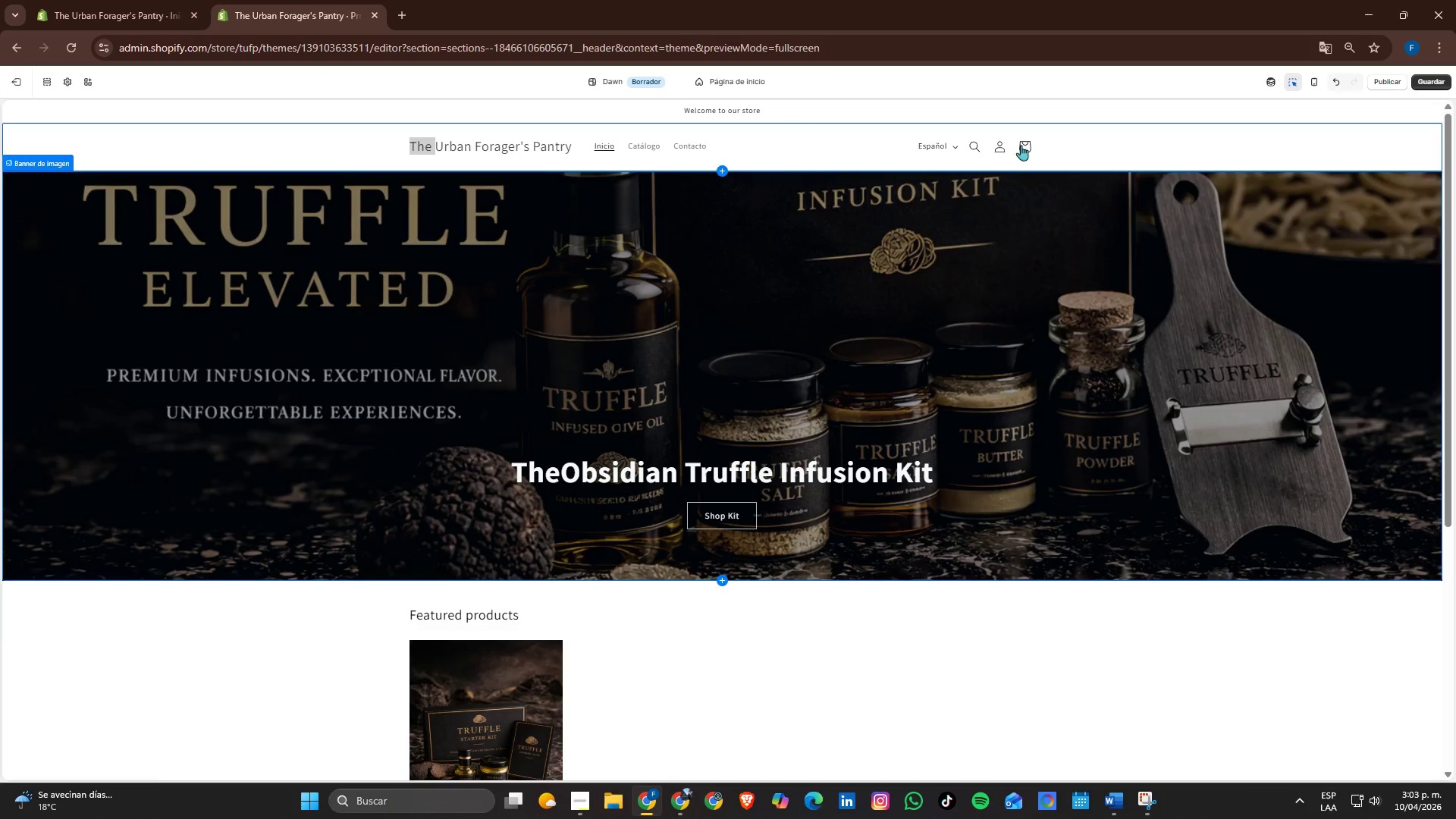 
left_click([1106, 142])
 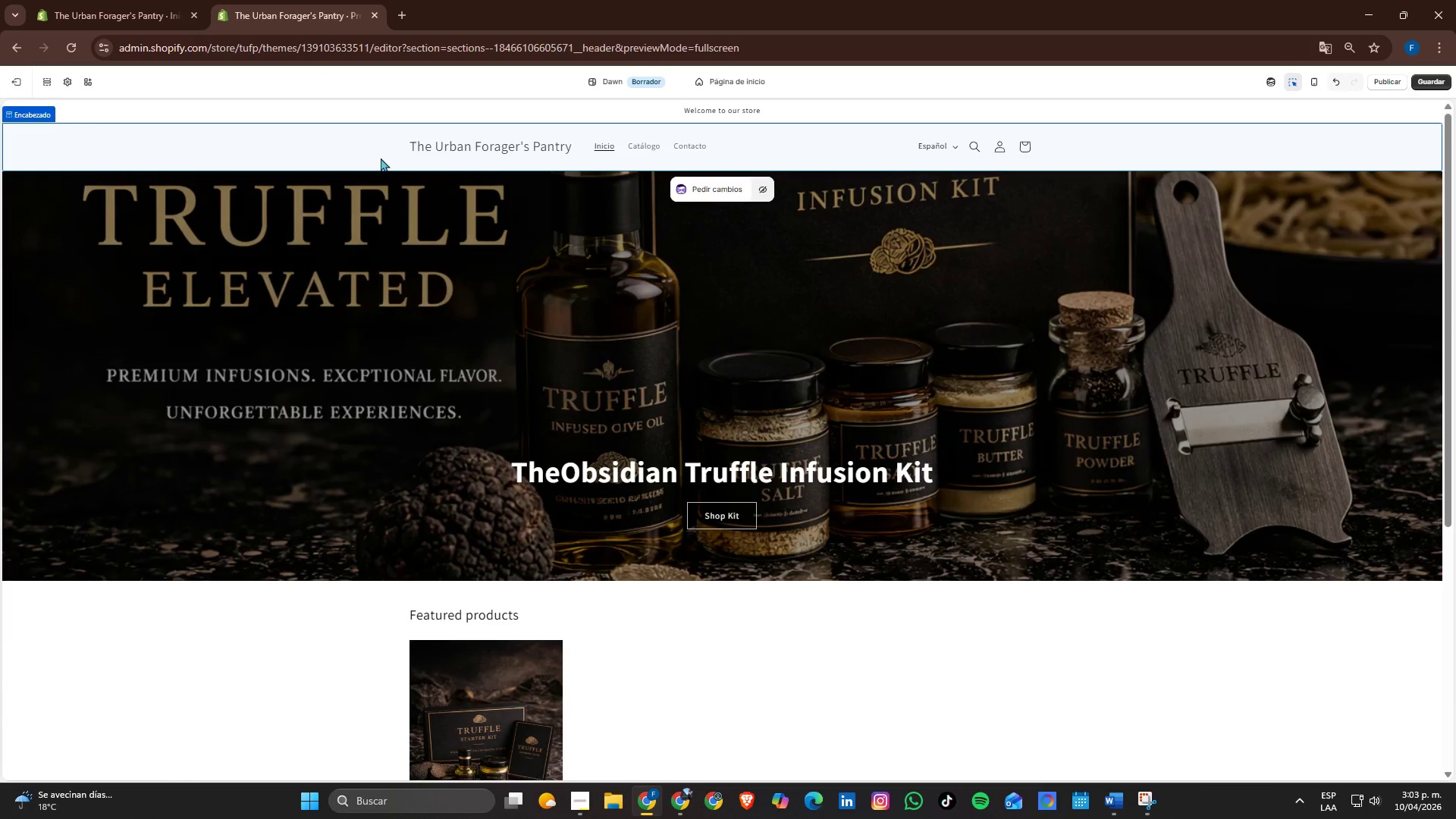 
double_click([379, 157])
 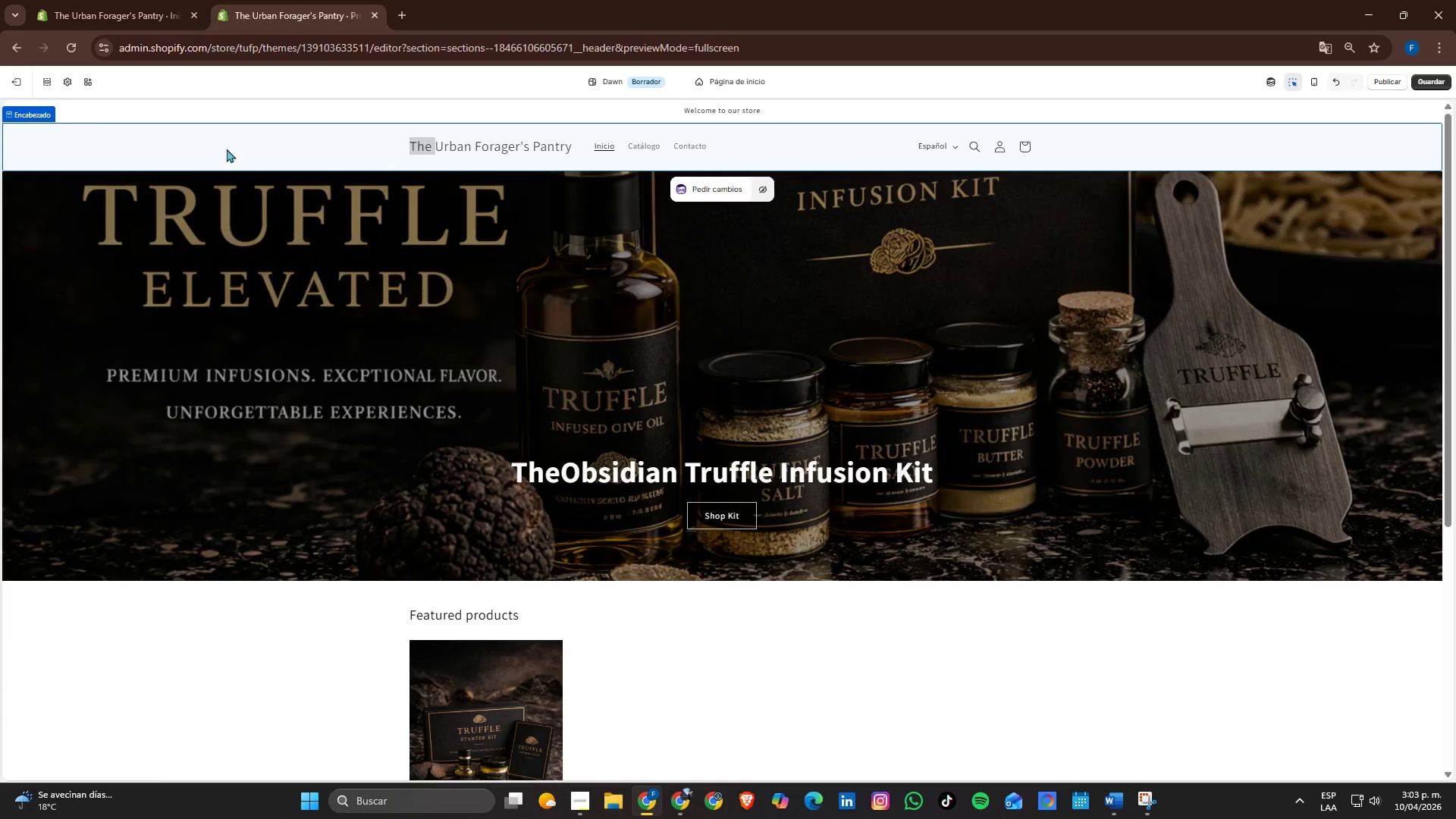 
double_click([227, 149])
 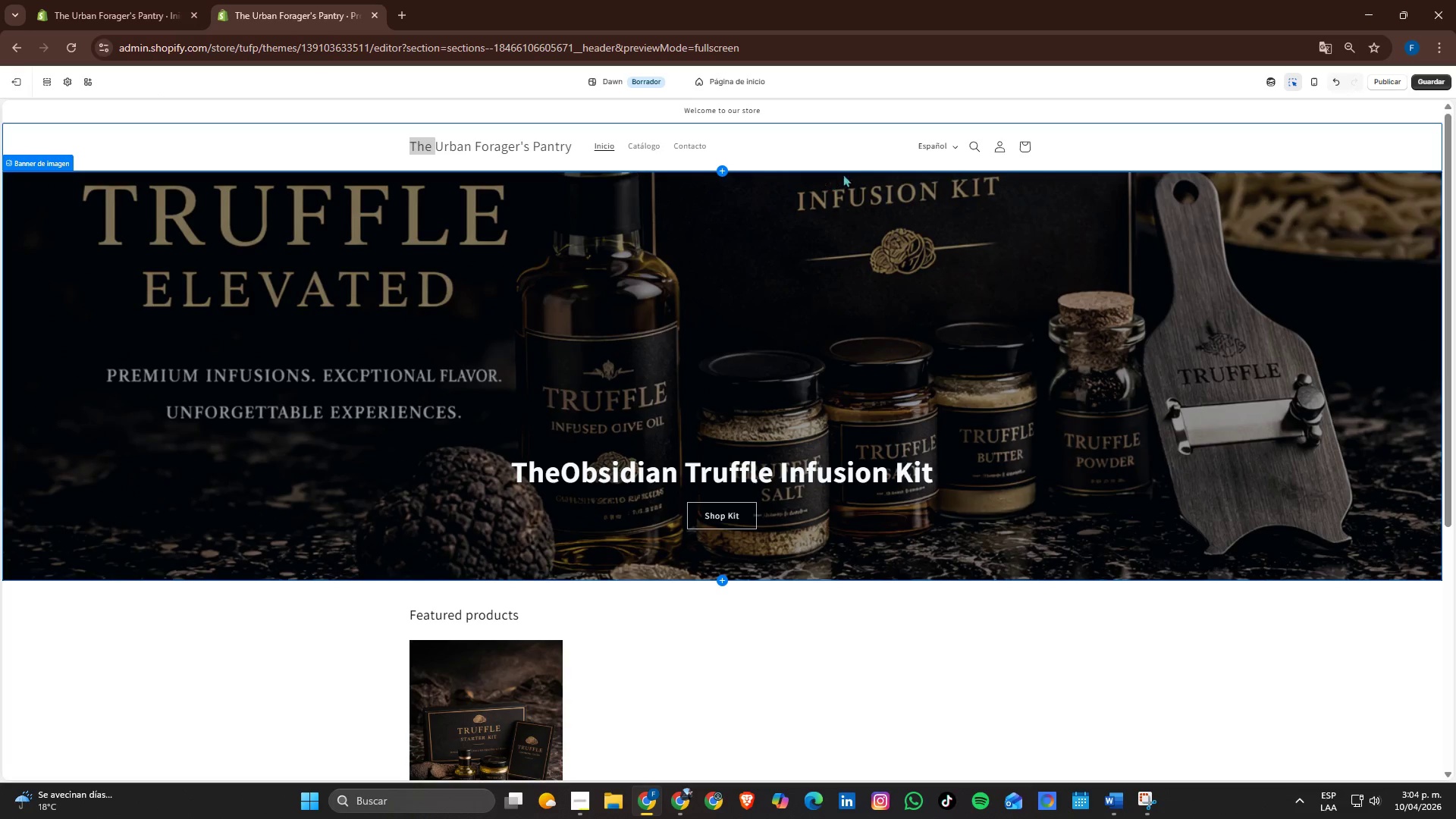 
wait(7.85)
 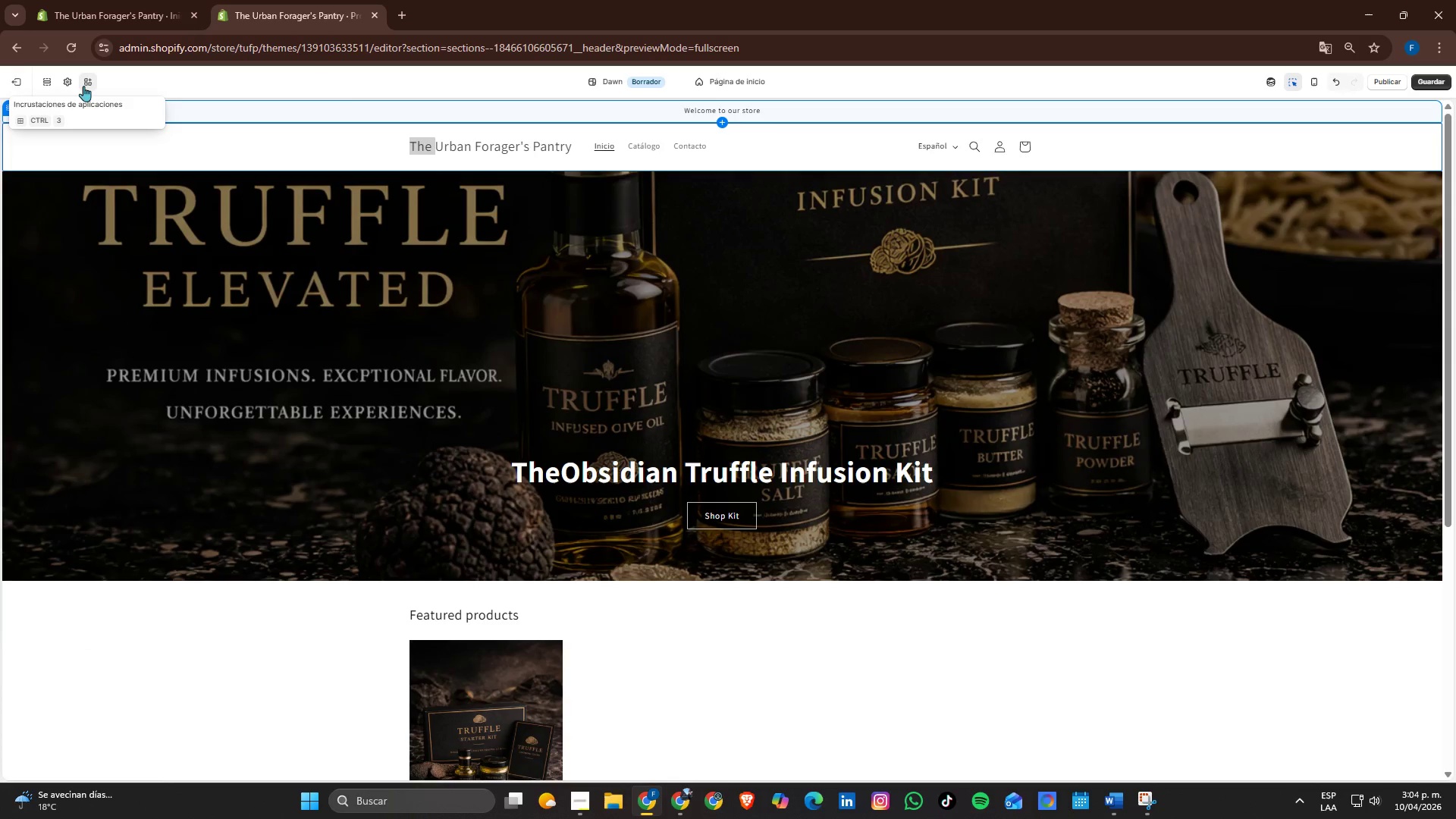 
mouse_move([88, 79])
 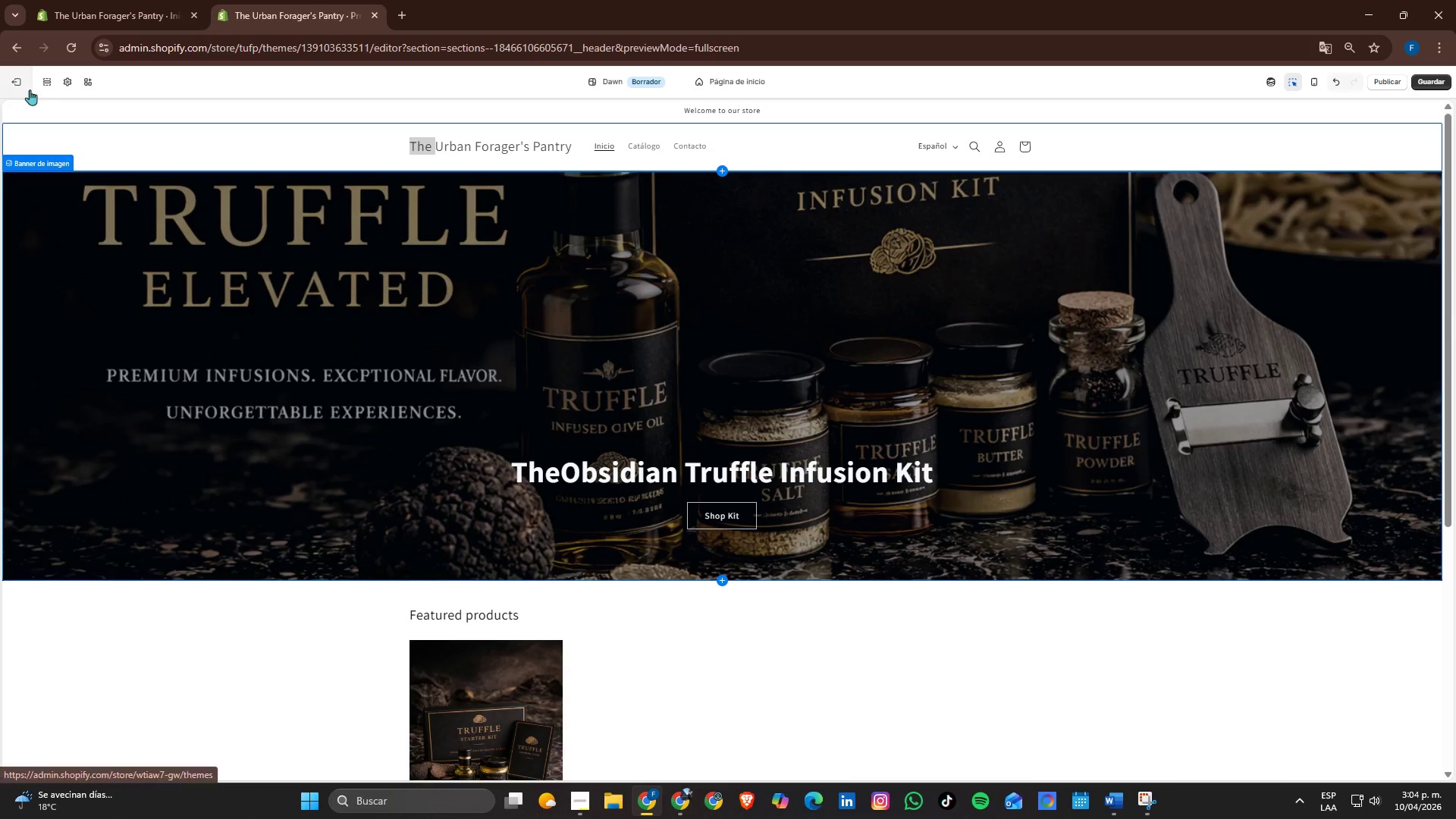 
left_click([19, 86])
 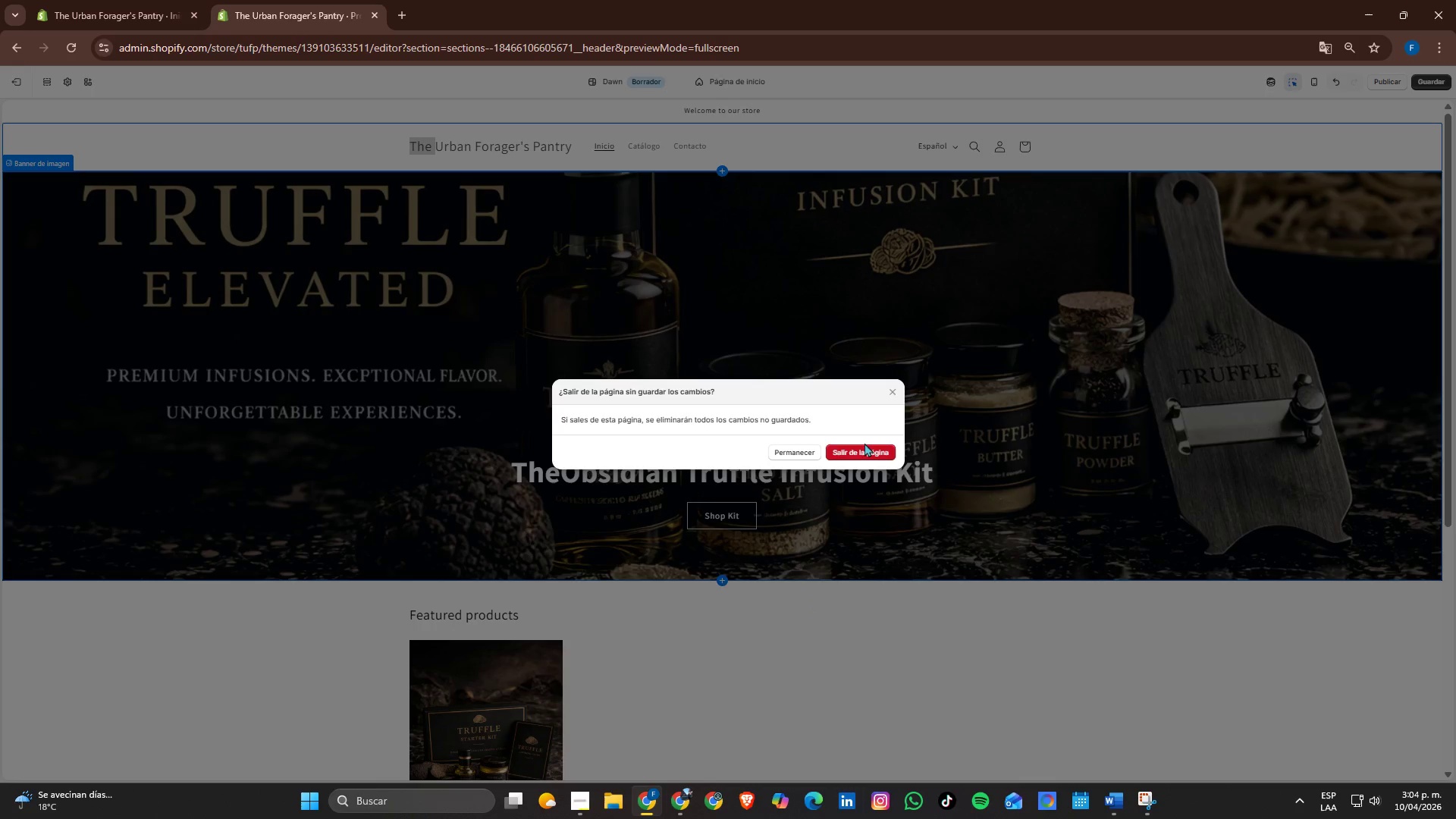 
double_click([860, 462])
 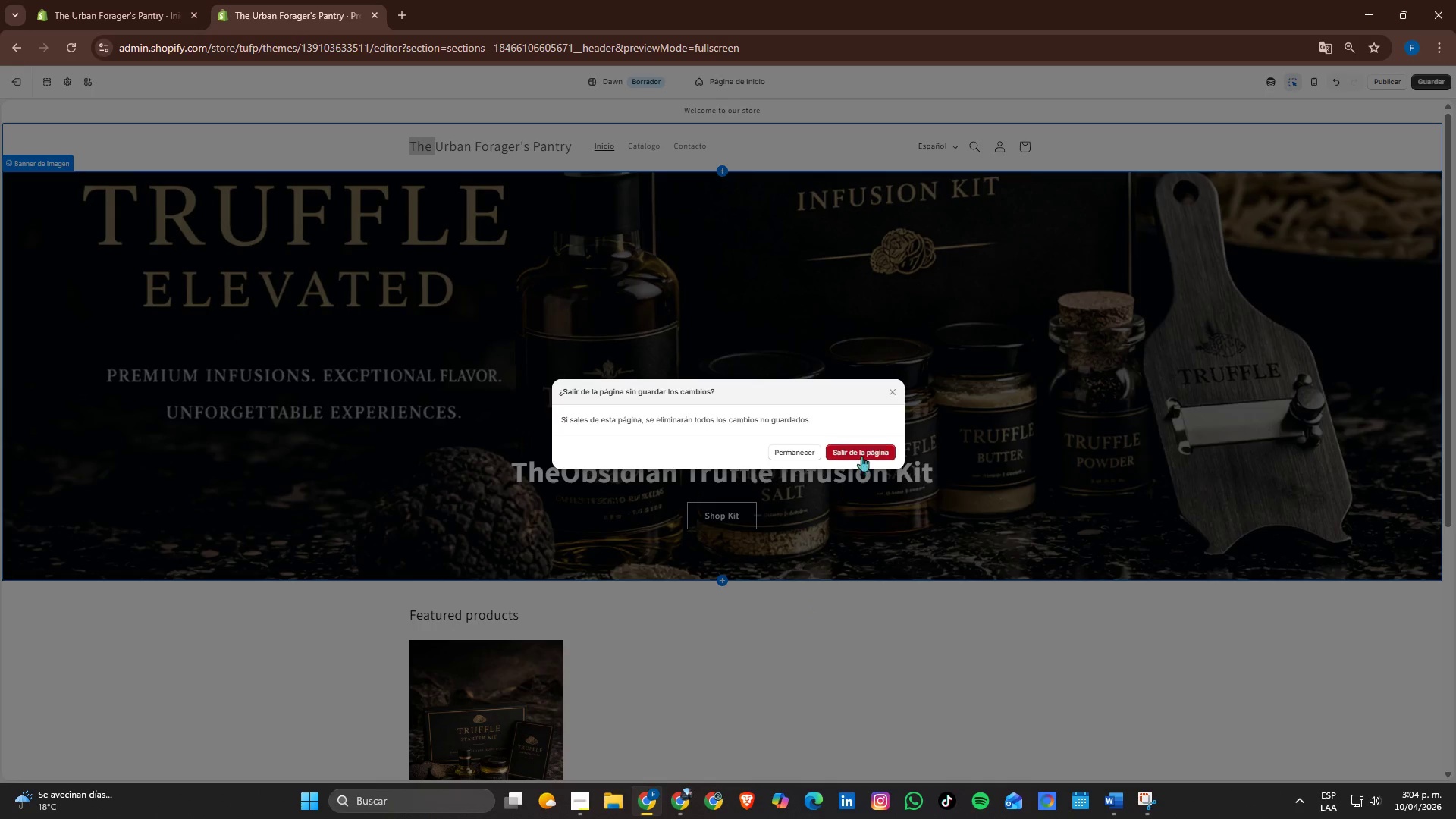 
triple_click([861, 456])
 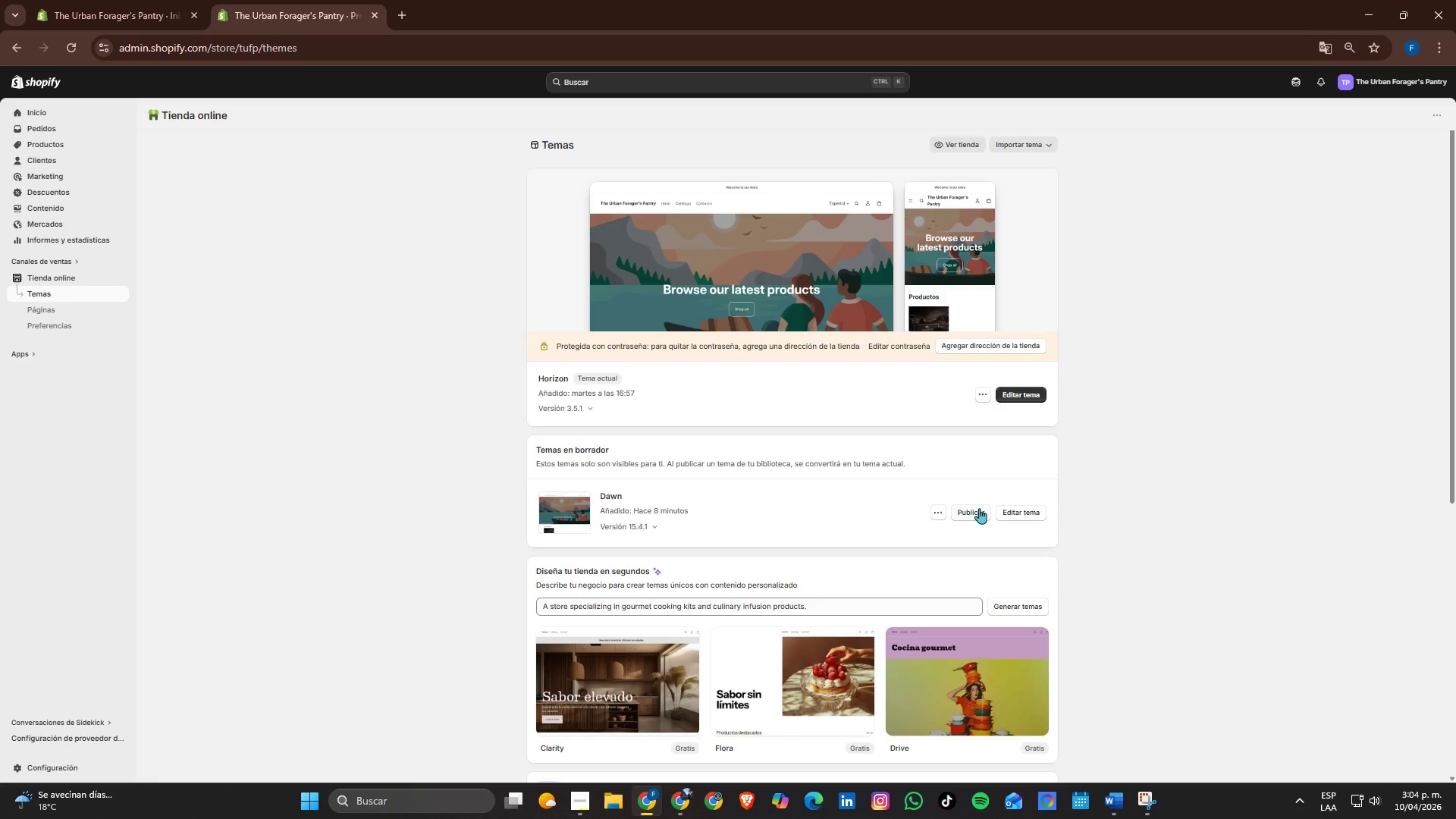 
left_click([979, 508])
 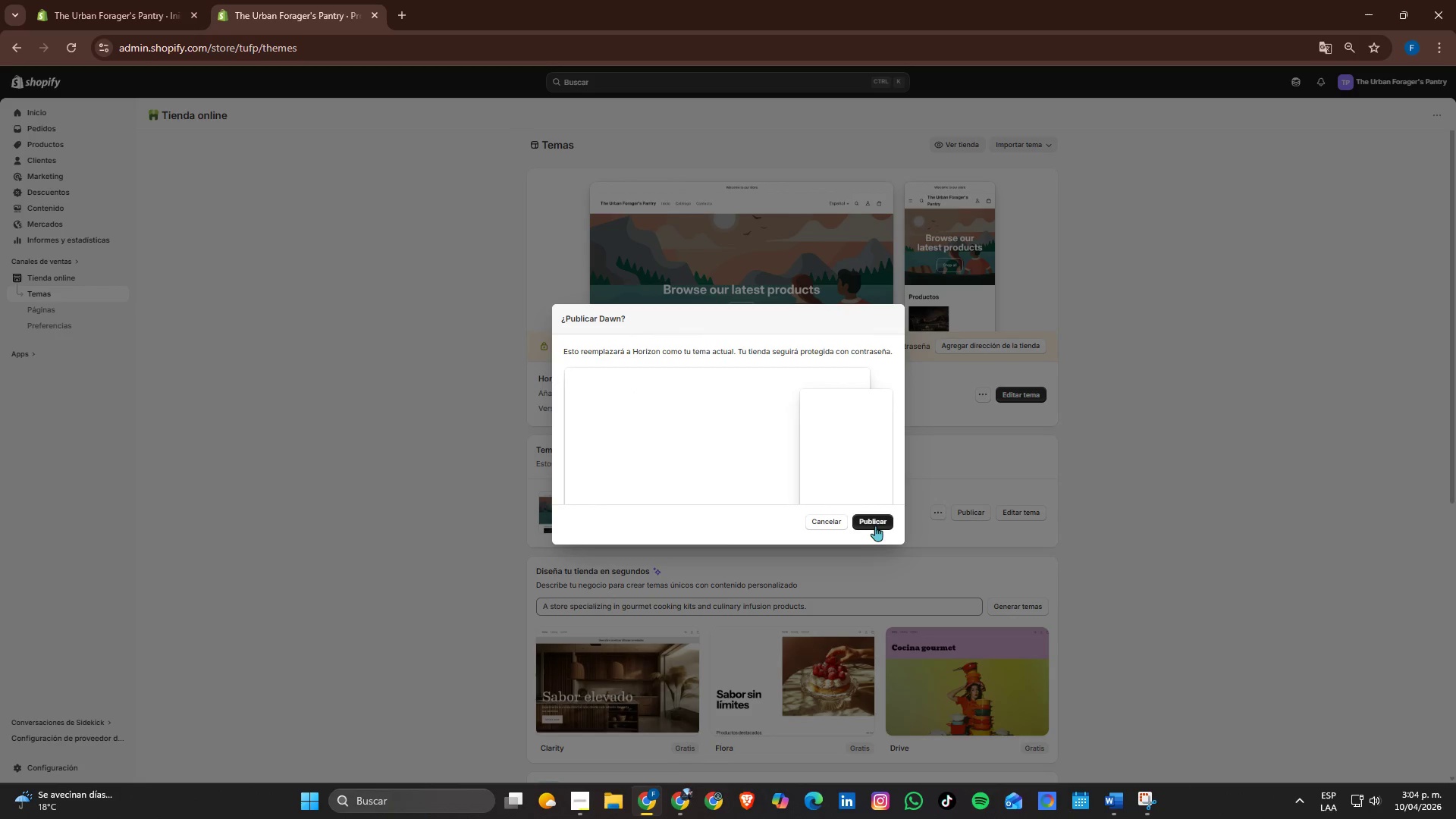 
left_click([871, 526])
 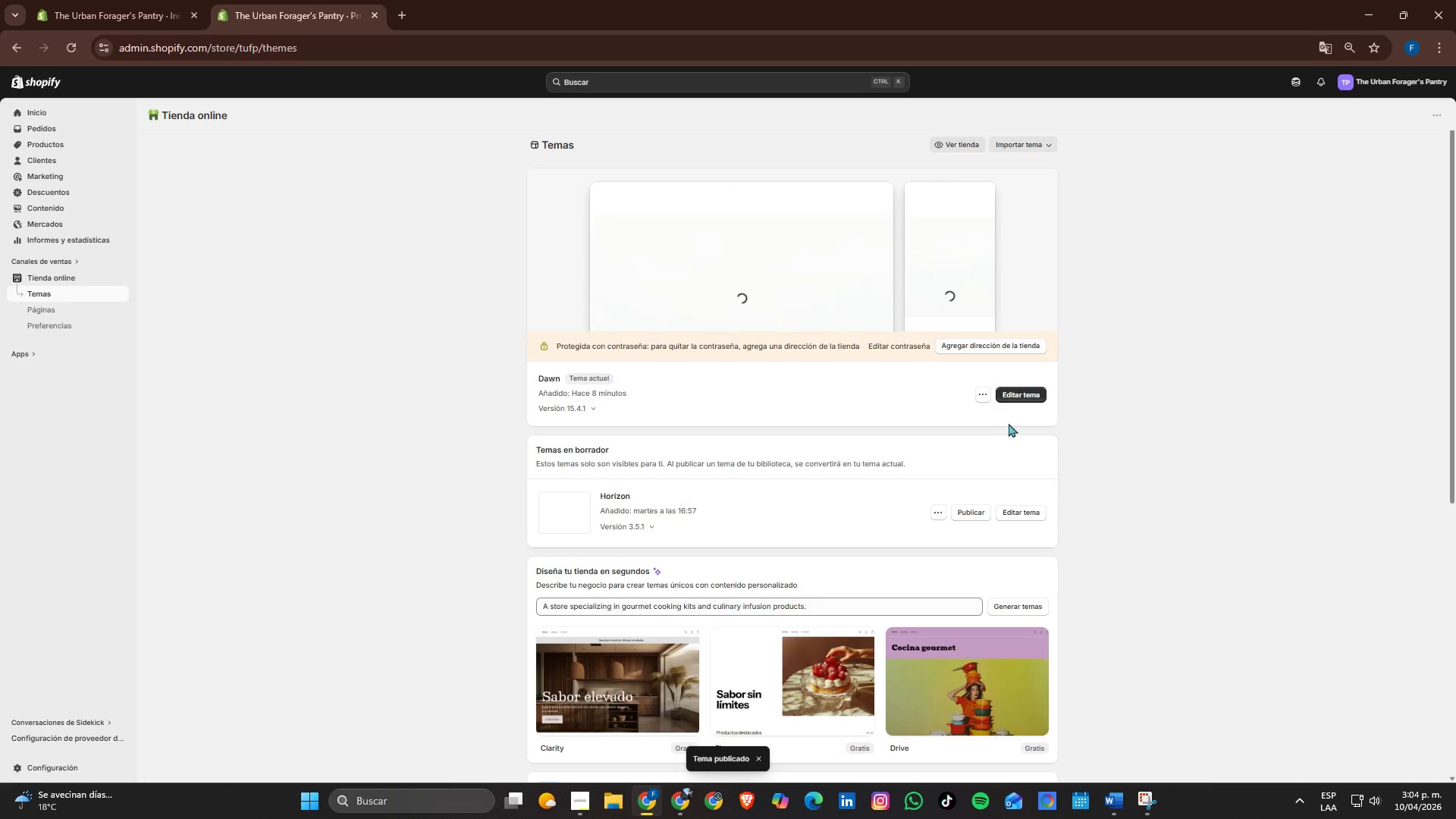 
left_click([1011, 396])
 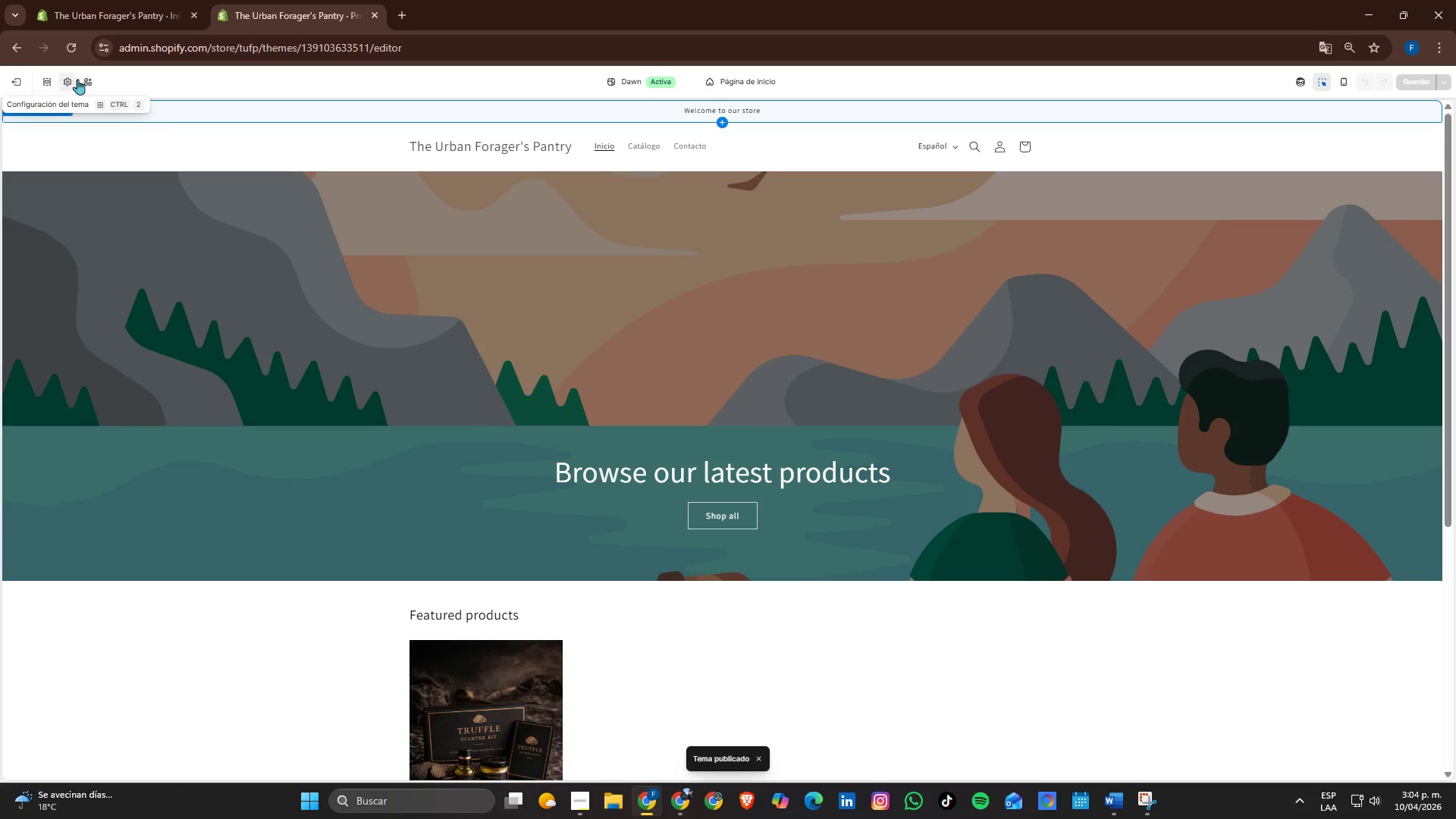 
wait(6.94)
 